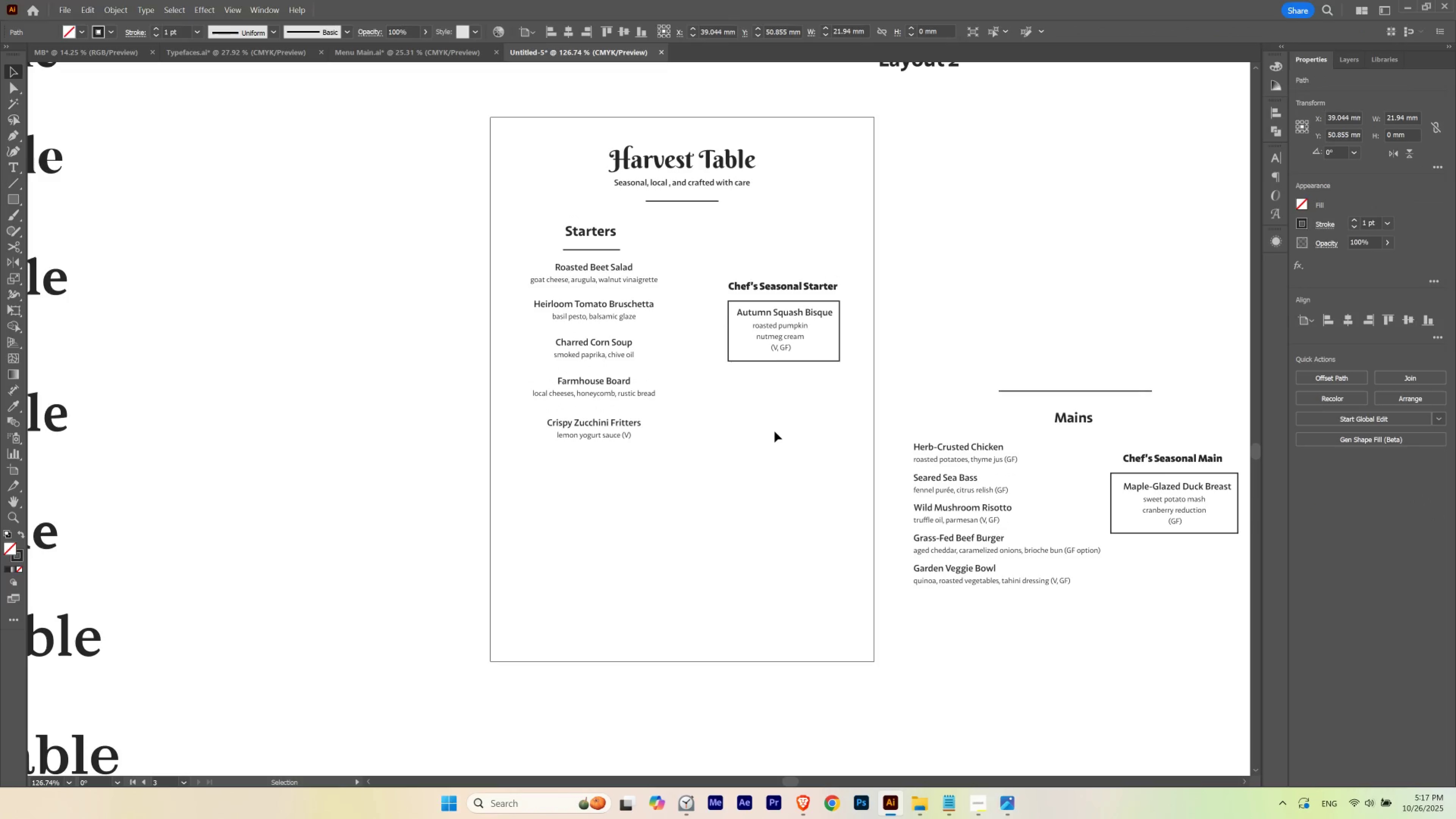 
key(ArrowDown)
 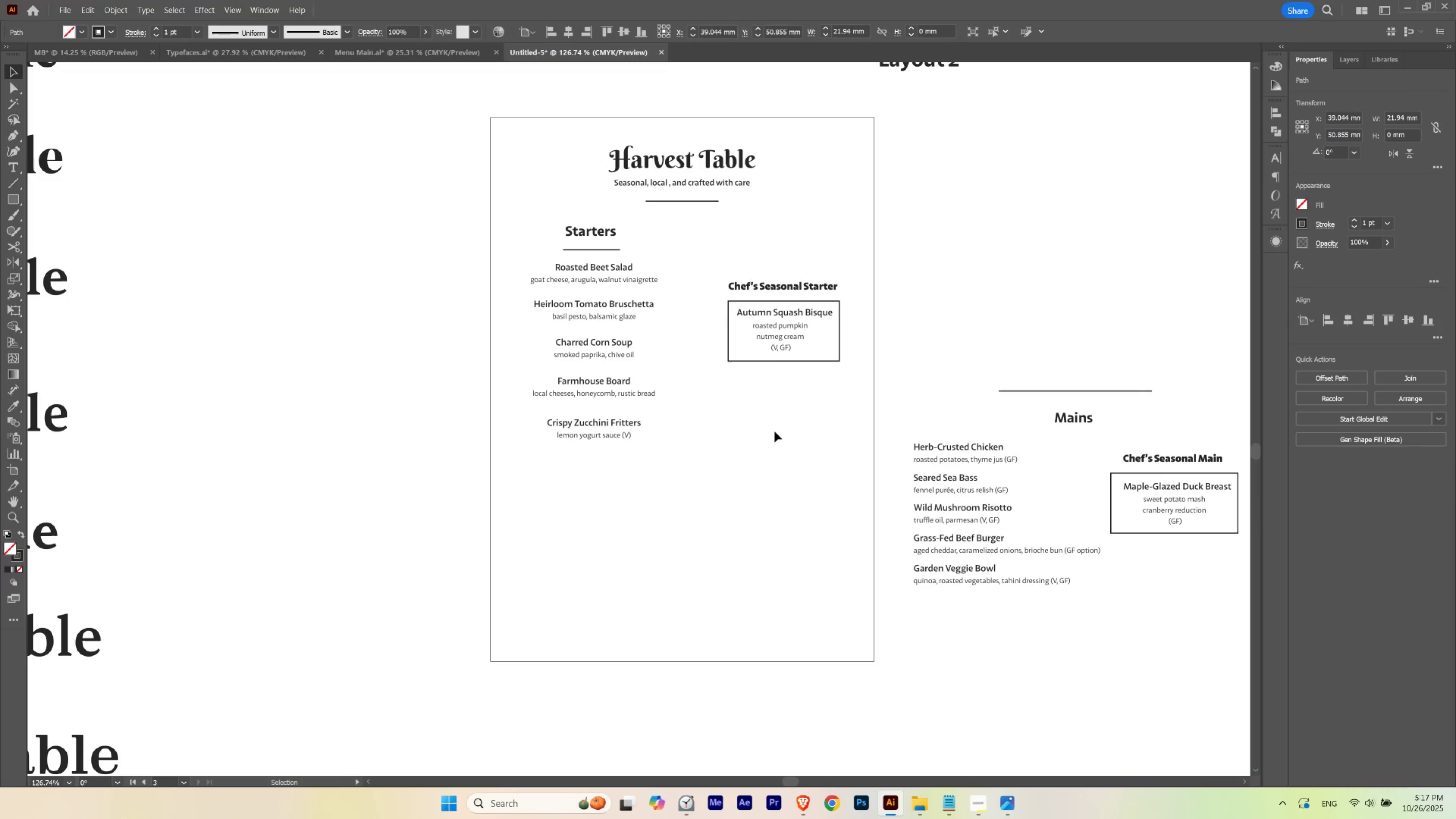 
key(ArrowDown)
 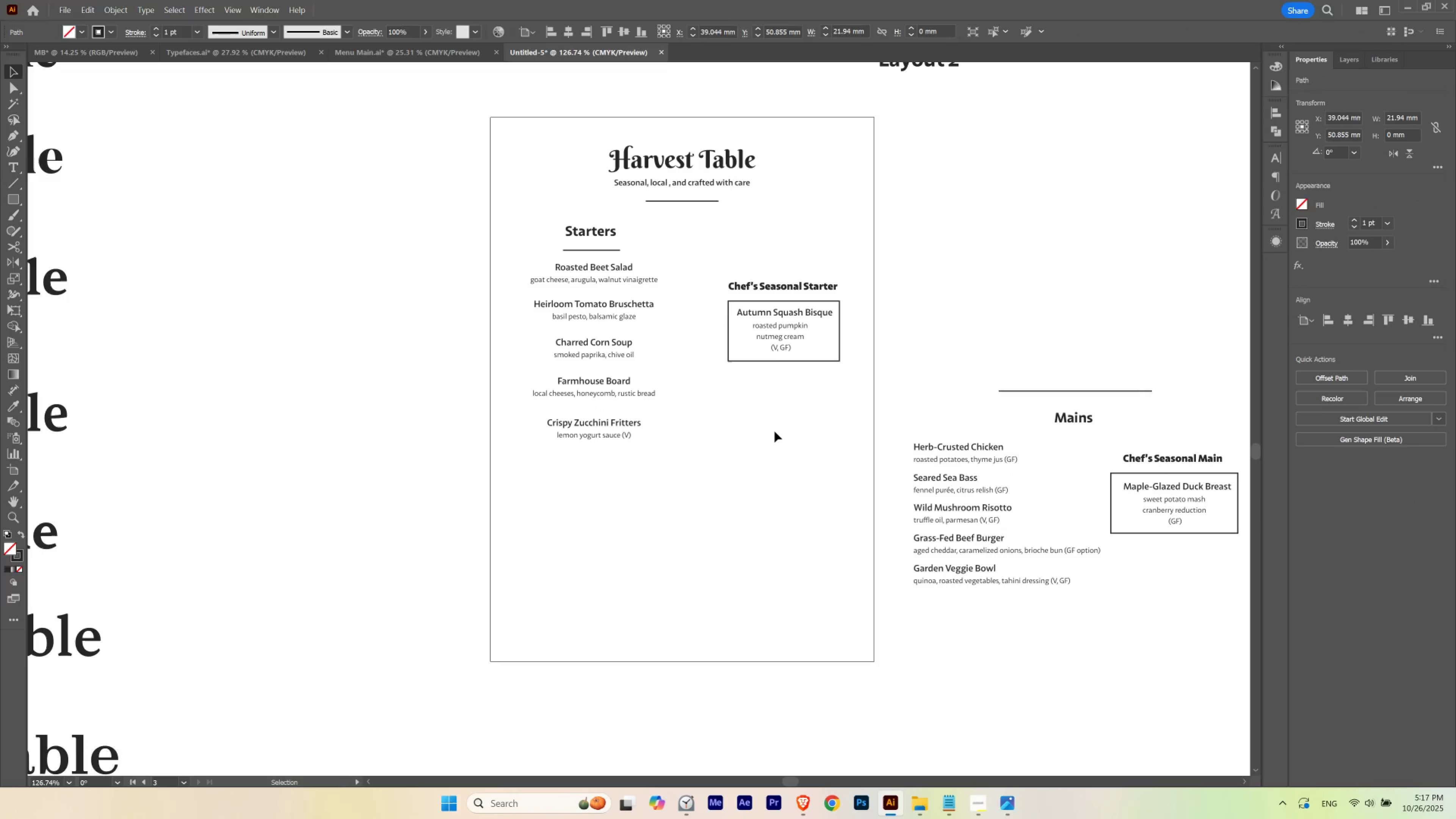 
key(ArrowDown)
 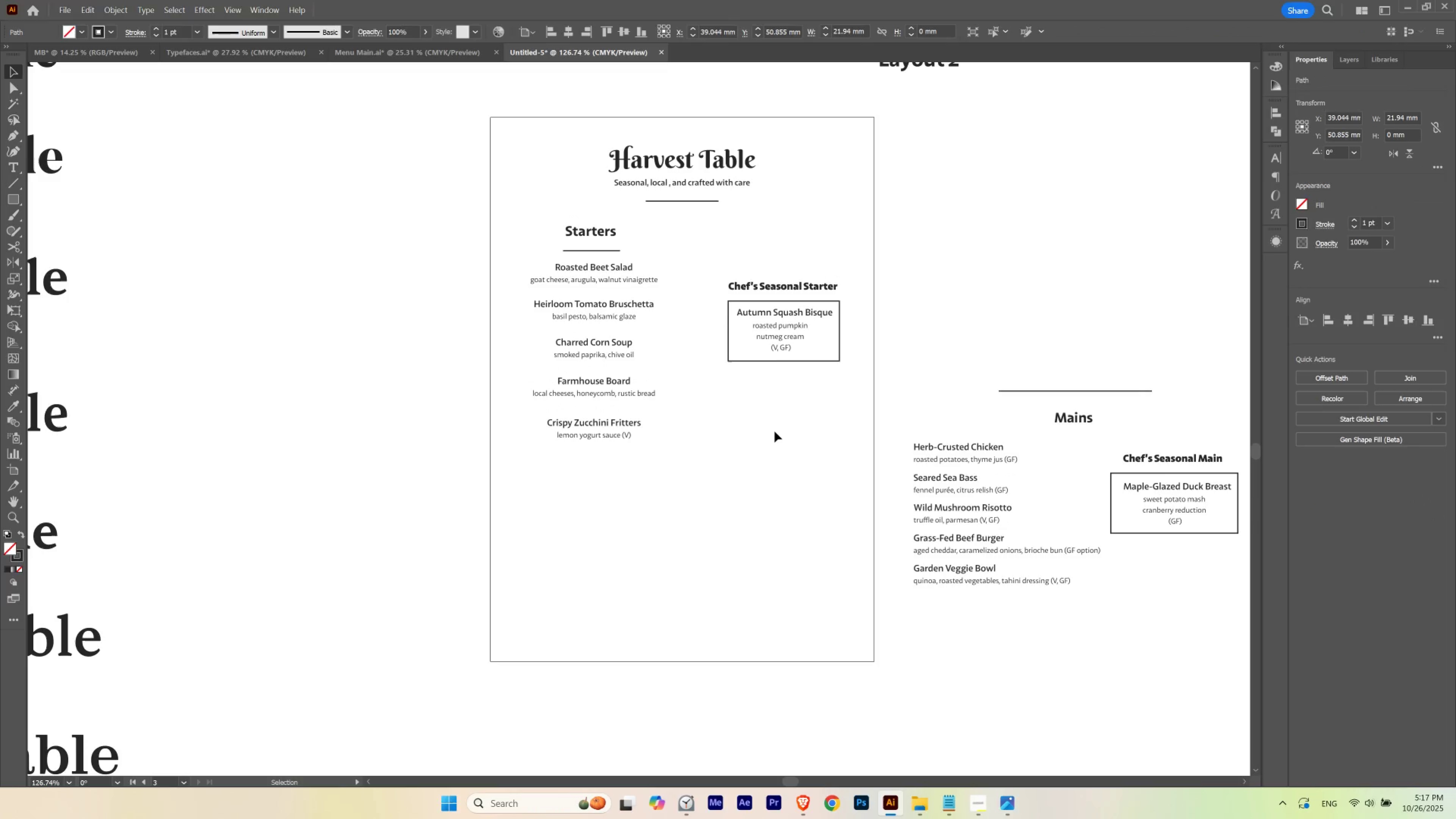 
key(ArrowDown)
 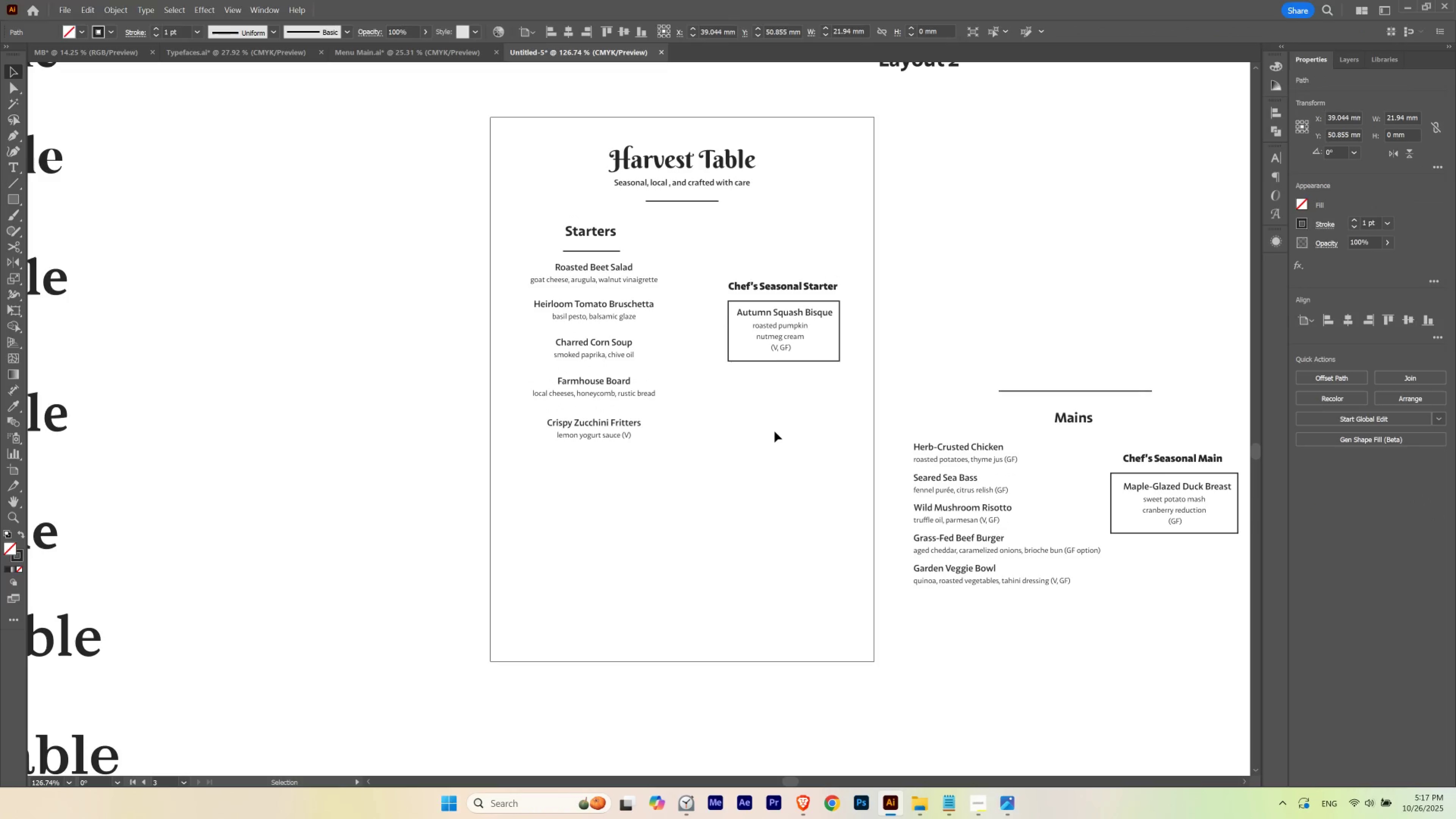 
key(ArrowUp)
 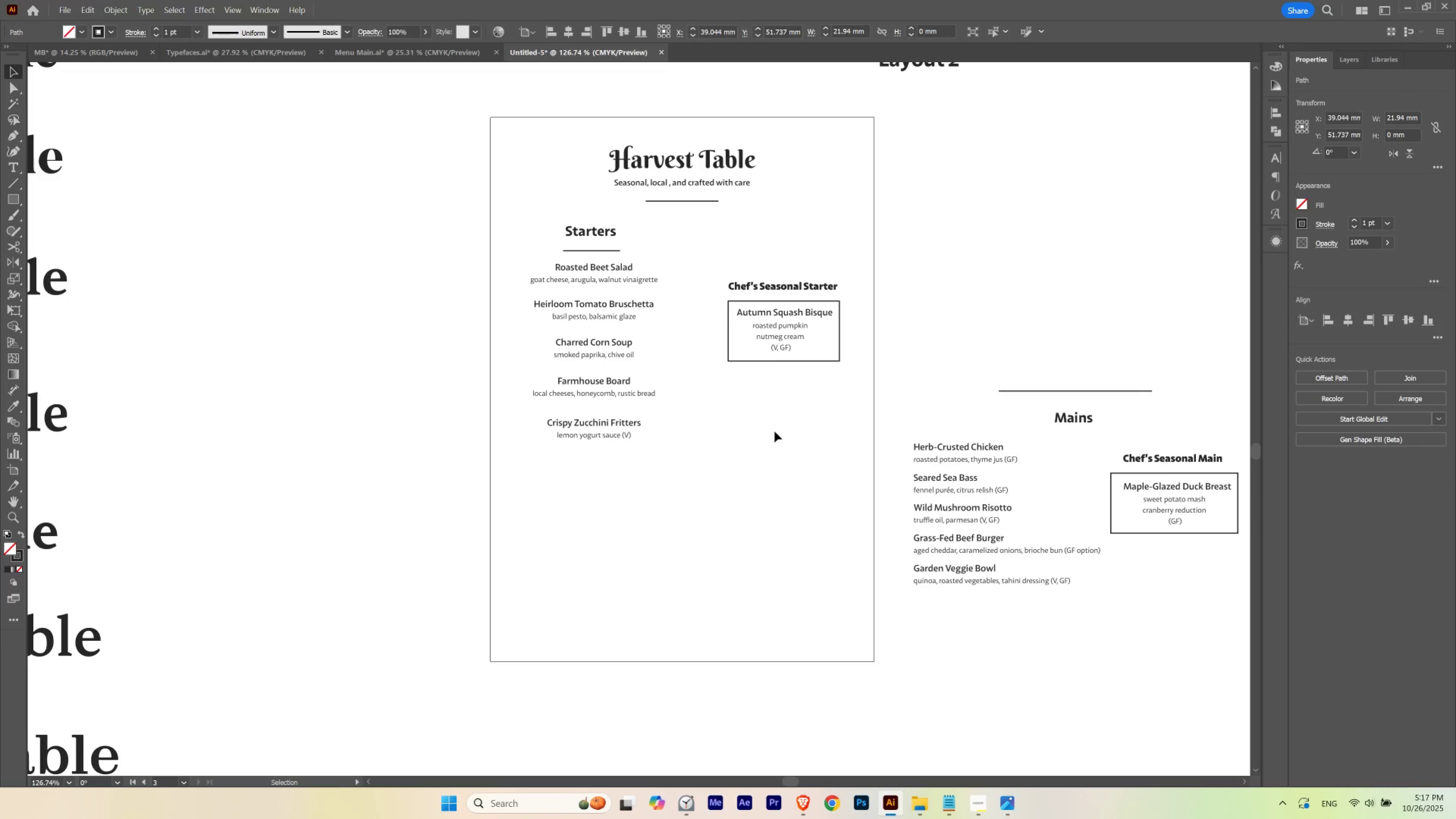 
key(ArrowUp)
 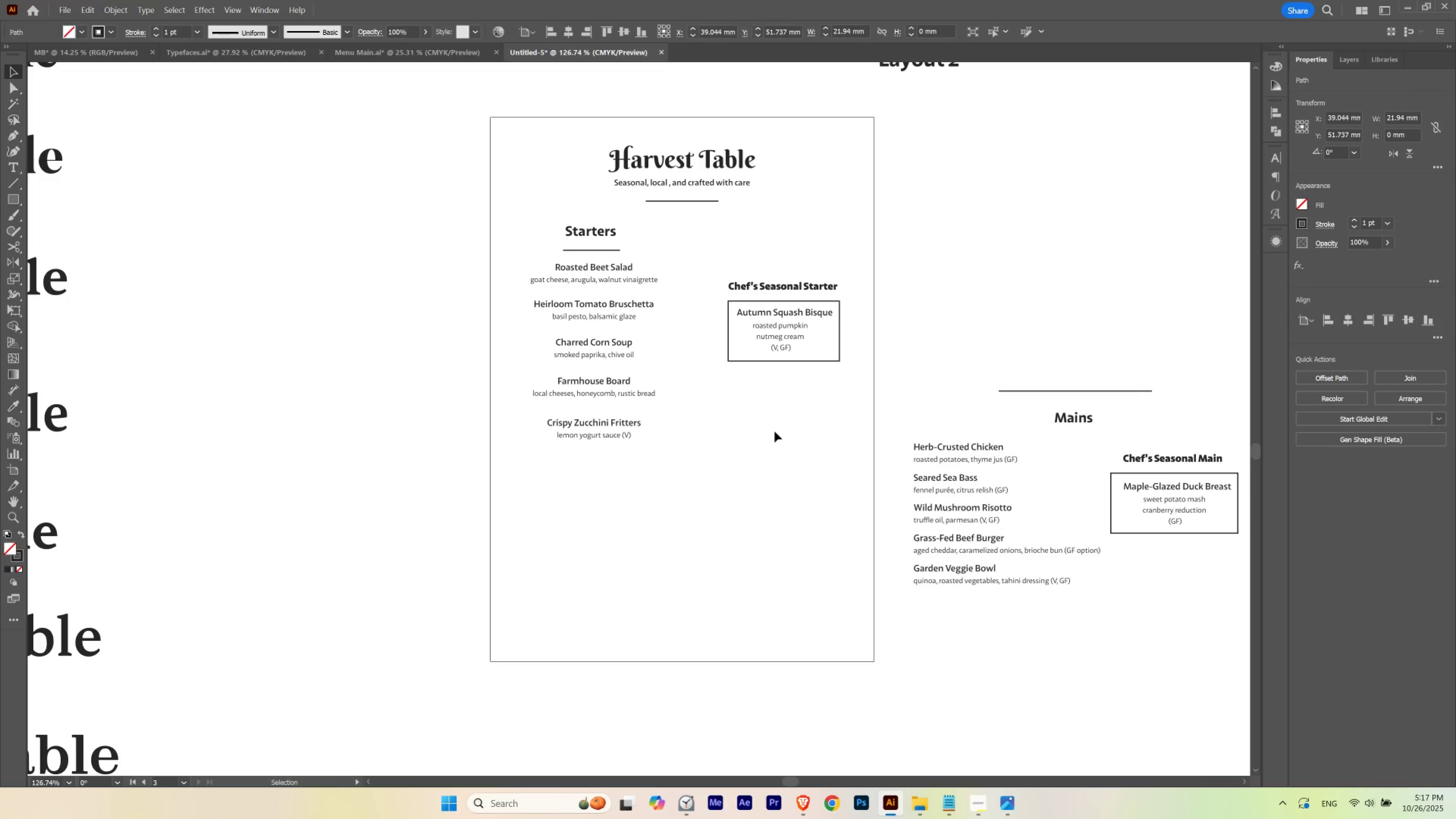 
key(ArrowUp)
 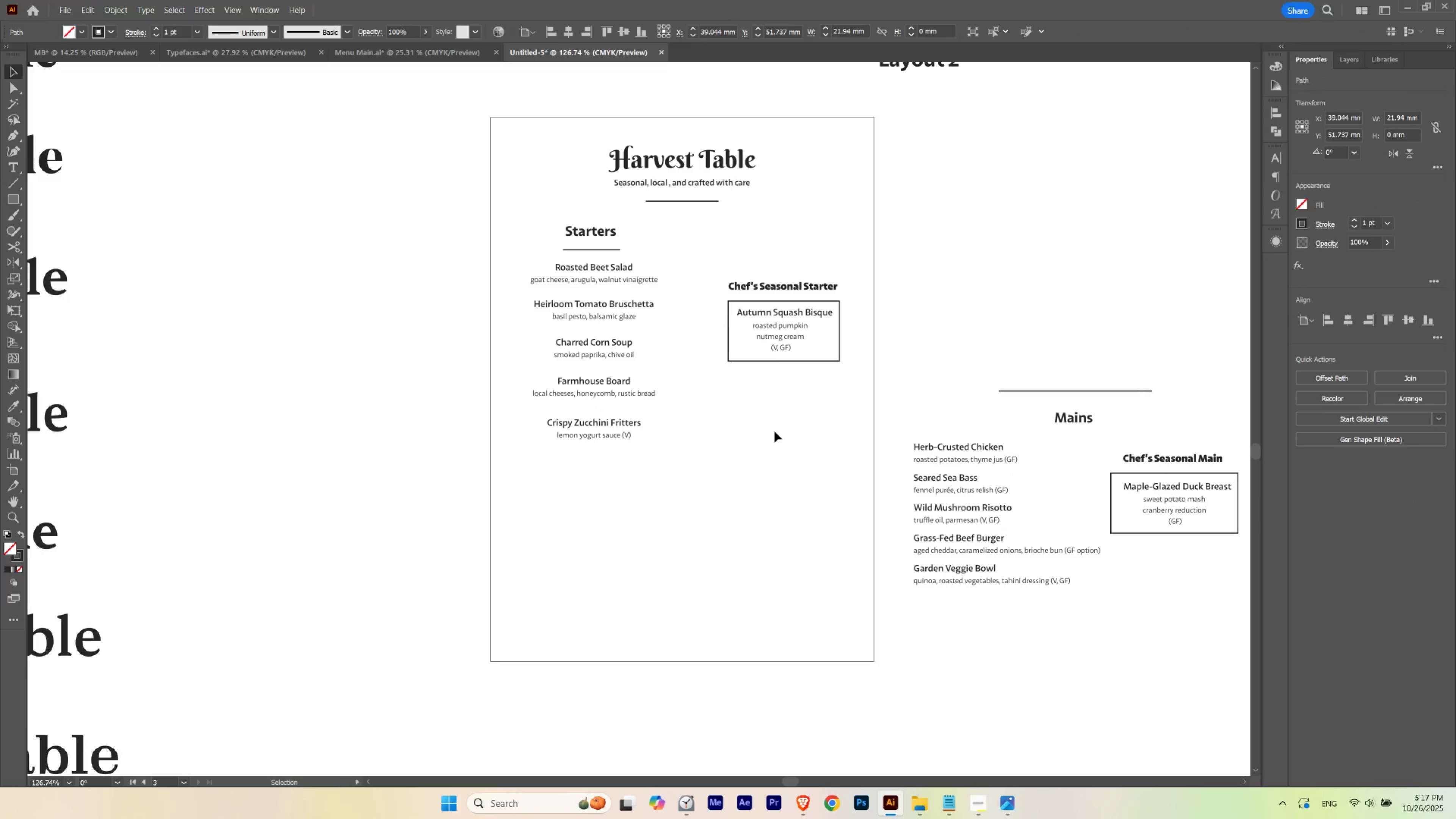 
key(ArrowUp)
 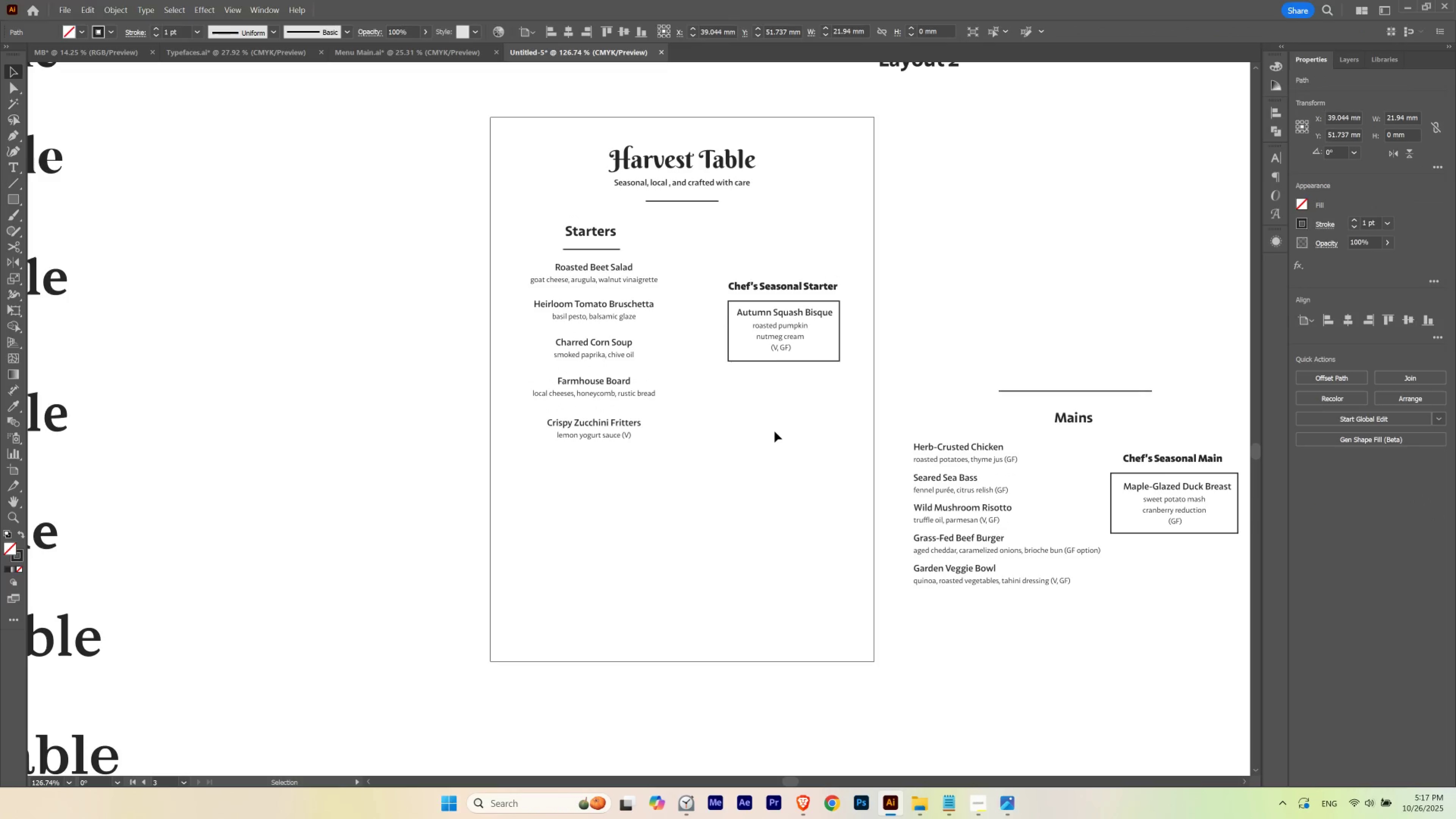 
key(ArrowDown)
 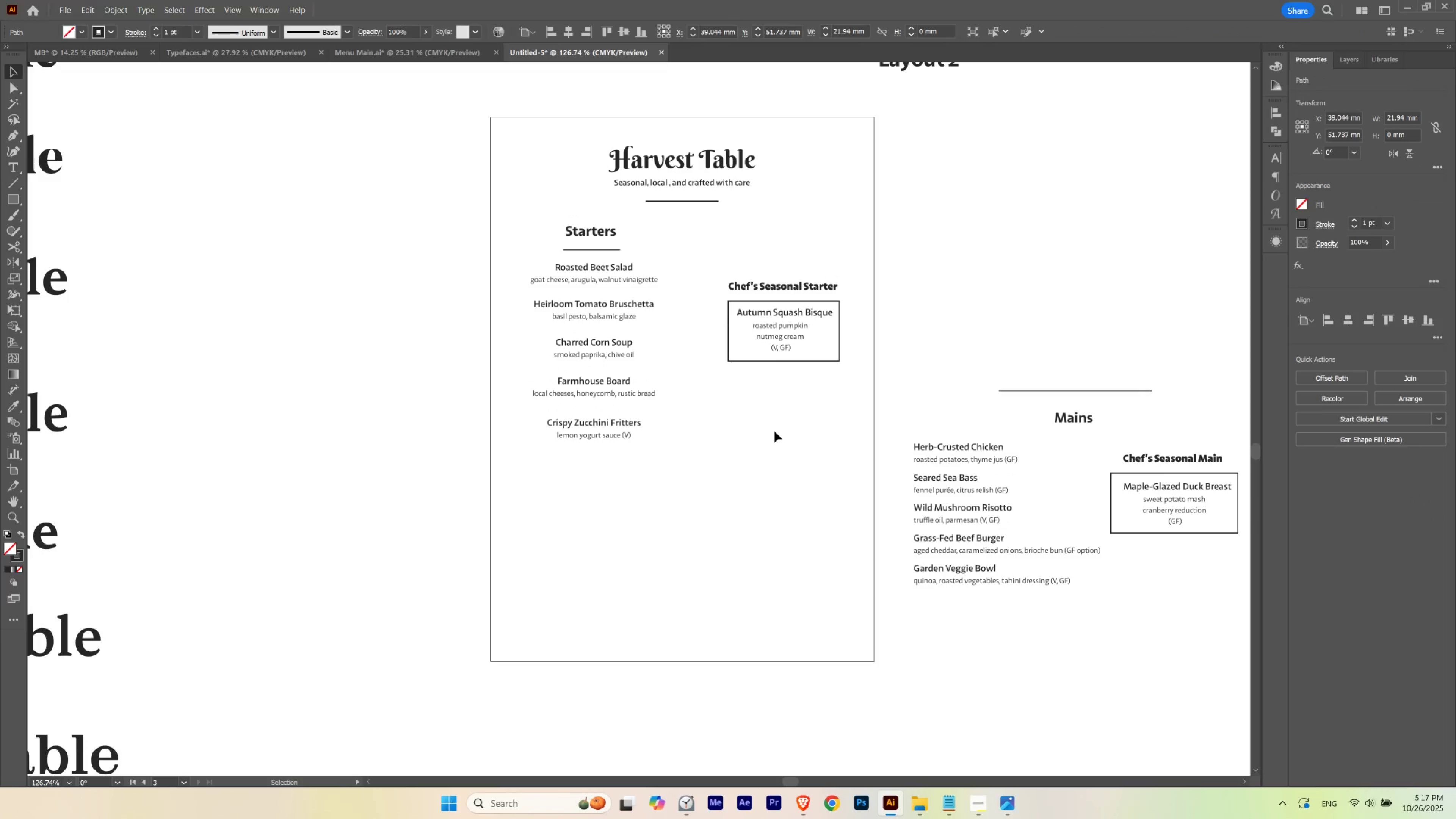 
key(ArrowDown)
 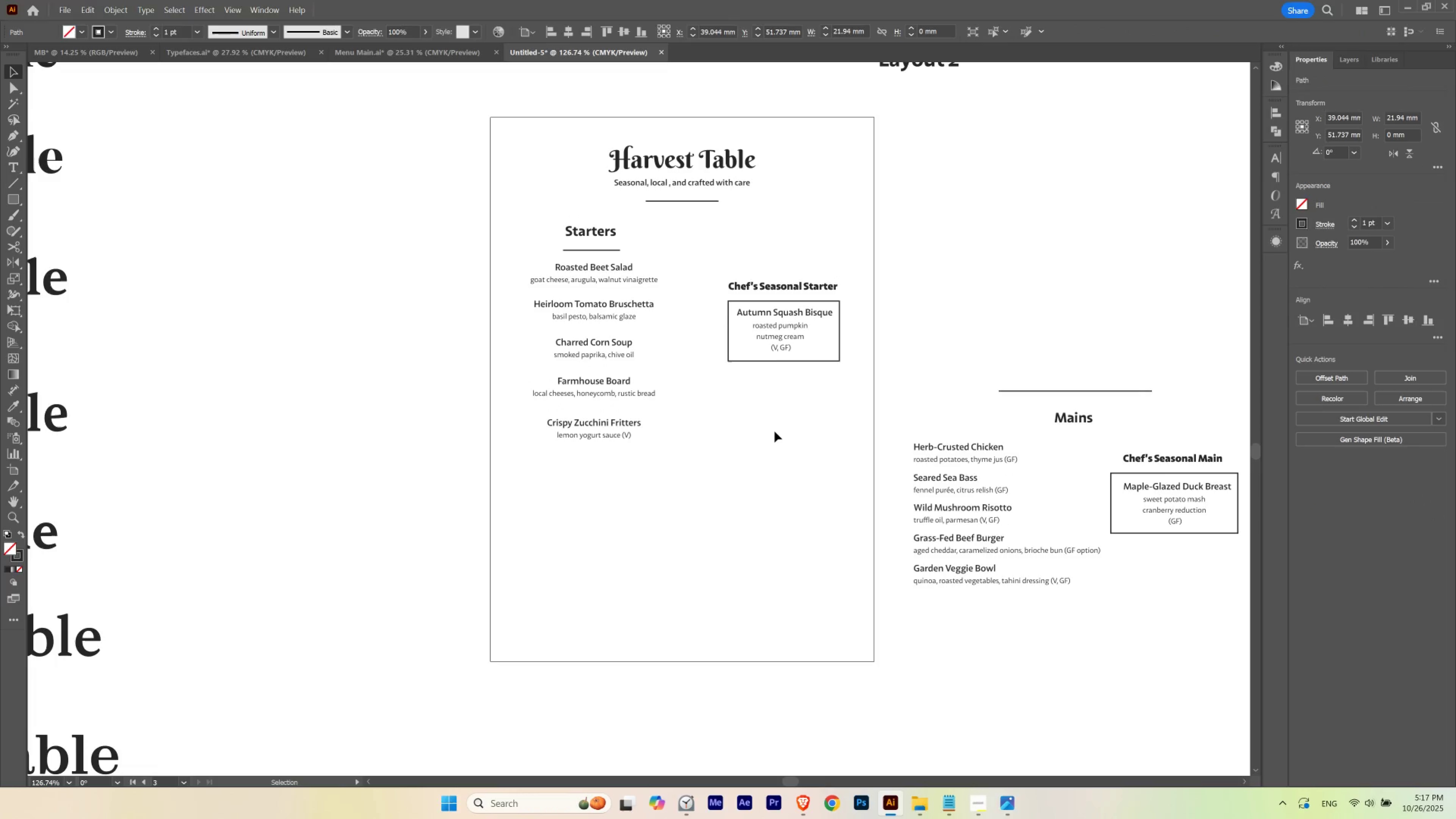 
key(ArrowUp)
 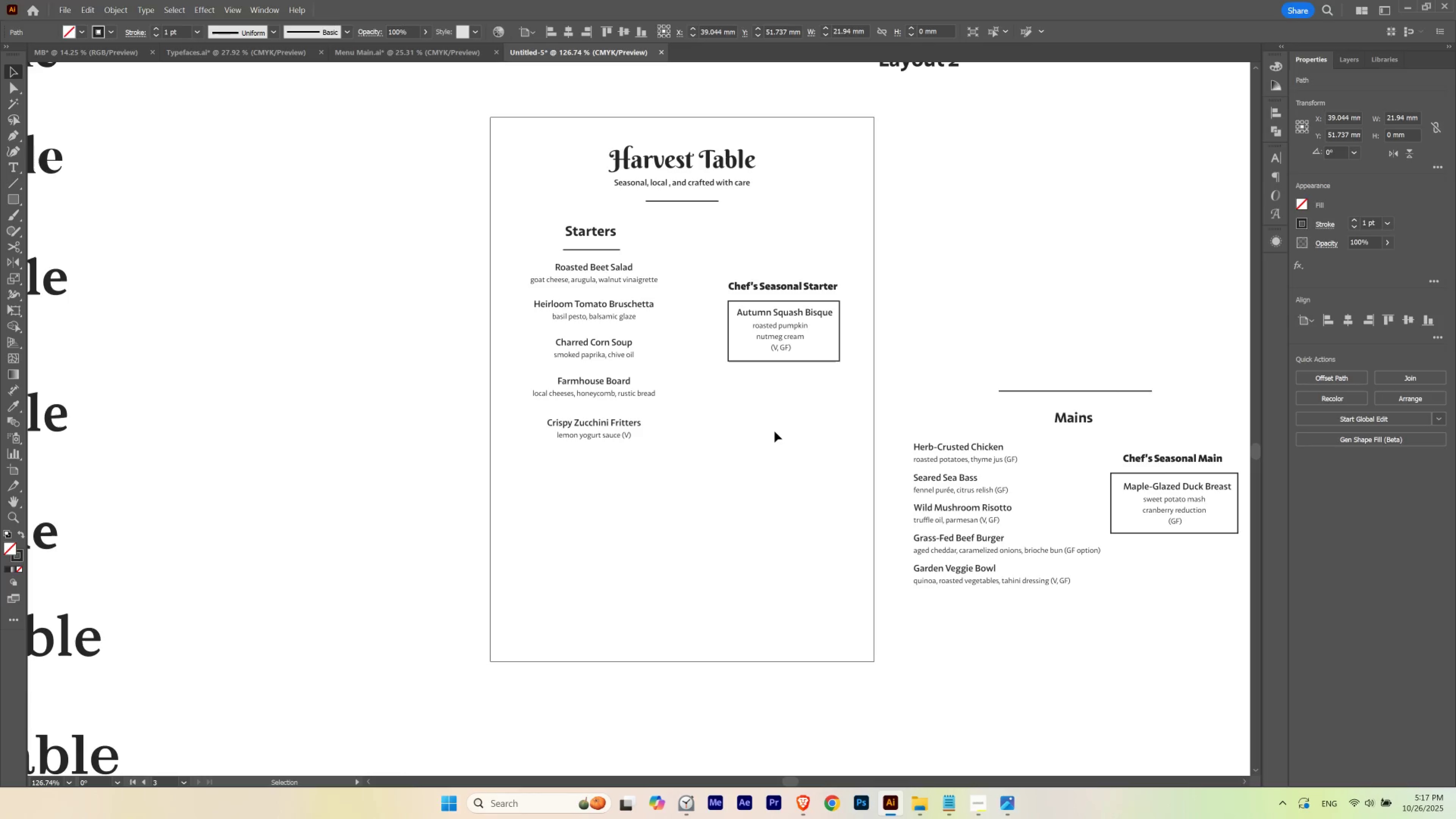 
key(ArrowUp)
 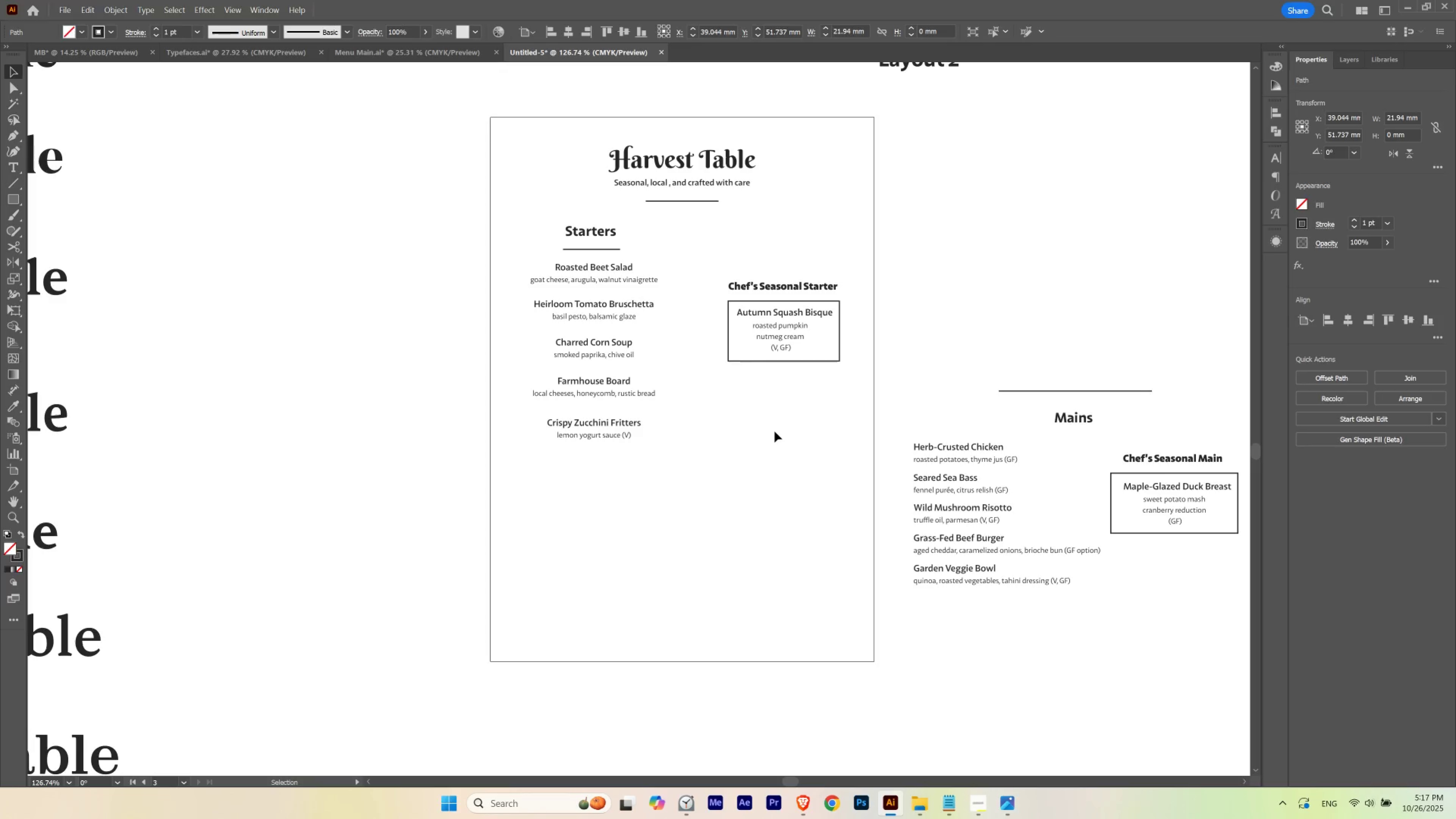 
key(ArrowDown)
 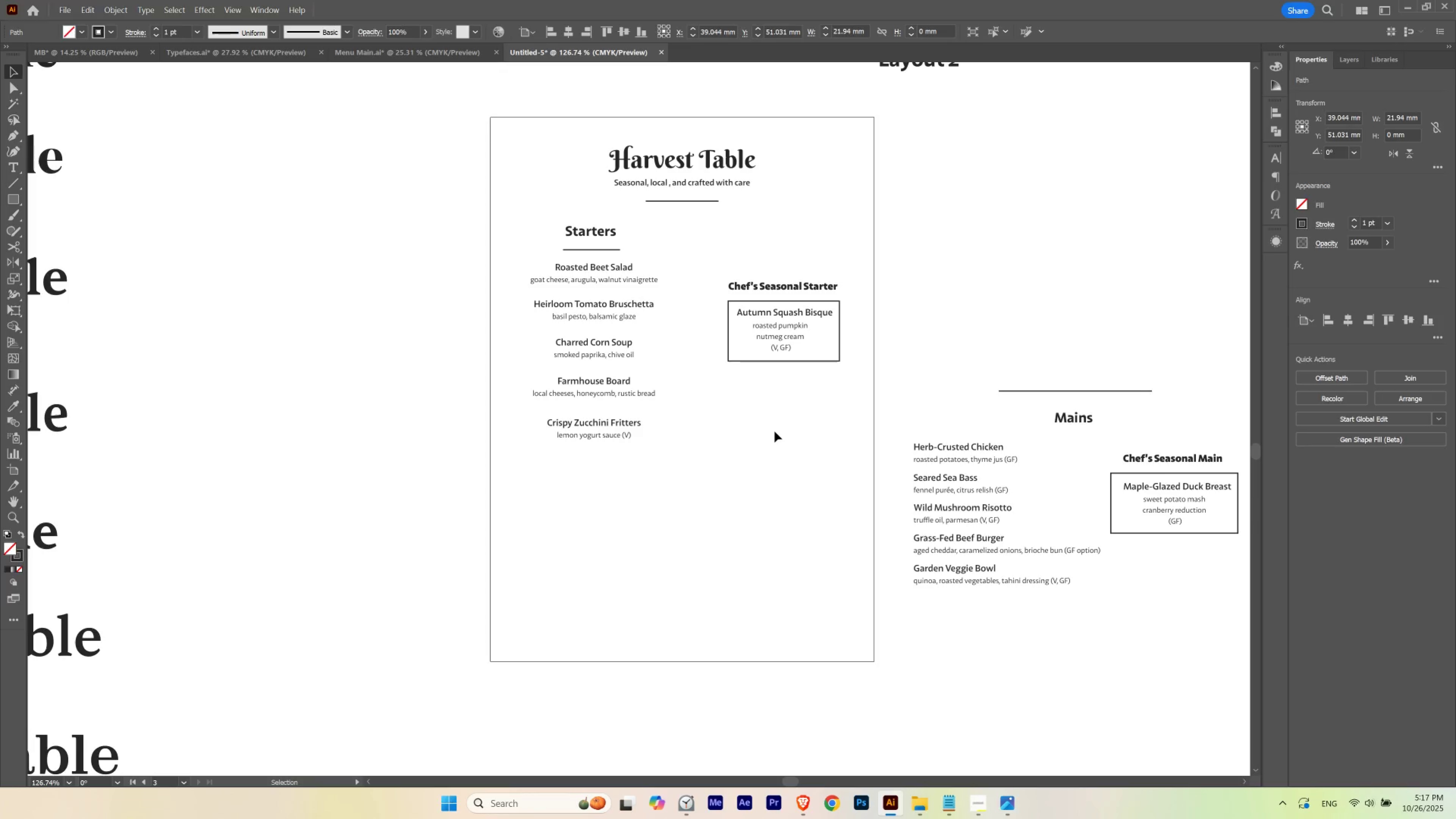 
key(ArrowDown)
 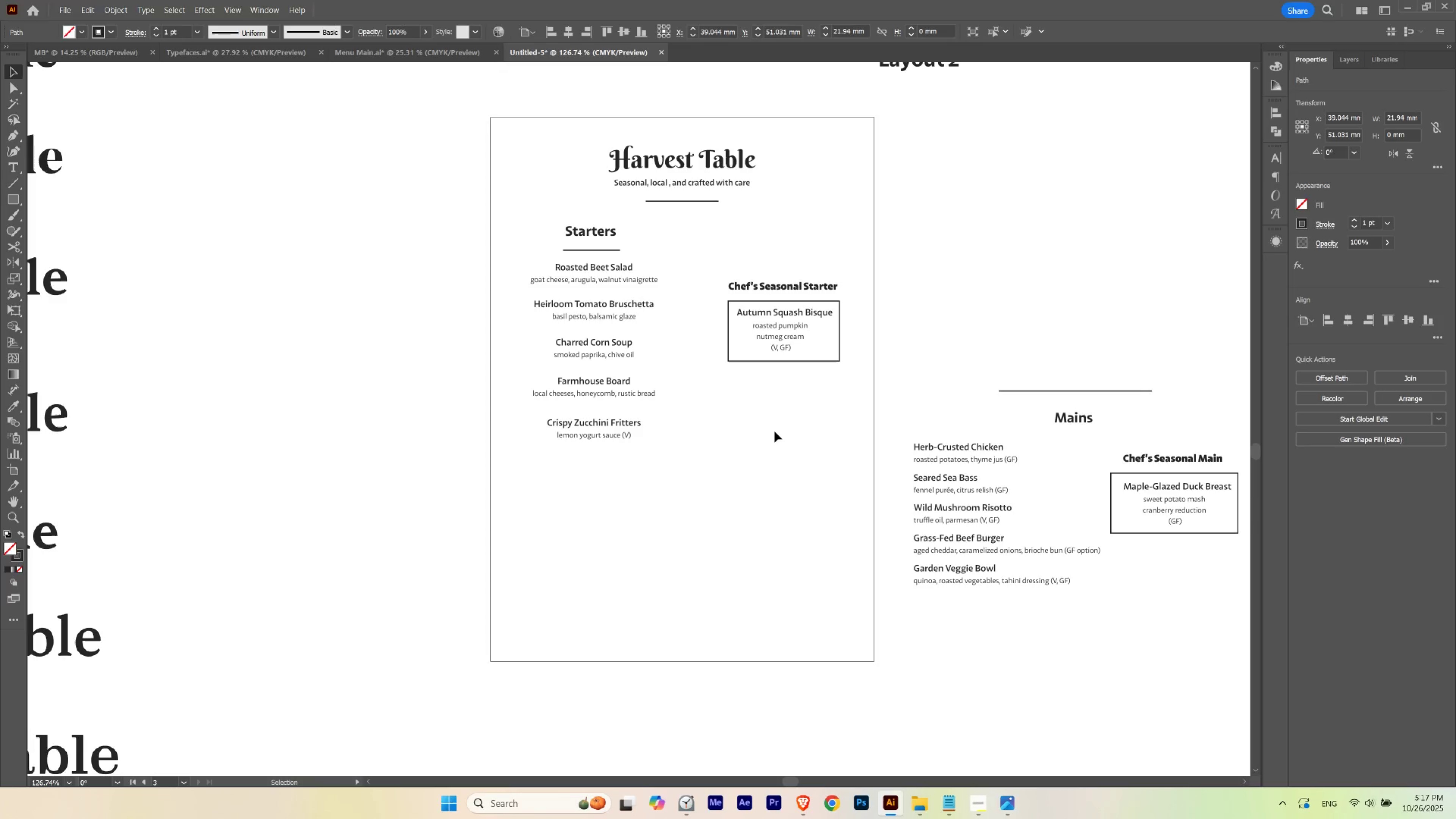 
key(ArrowUp)
 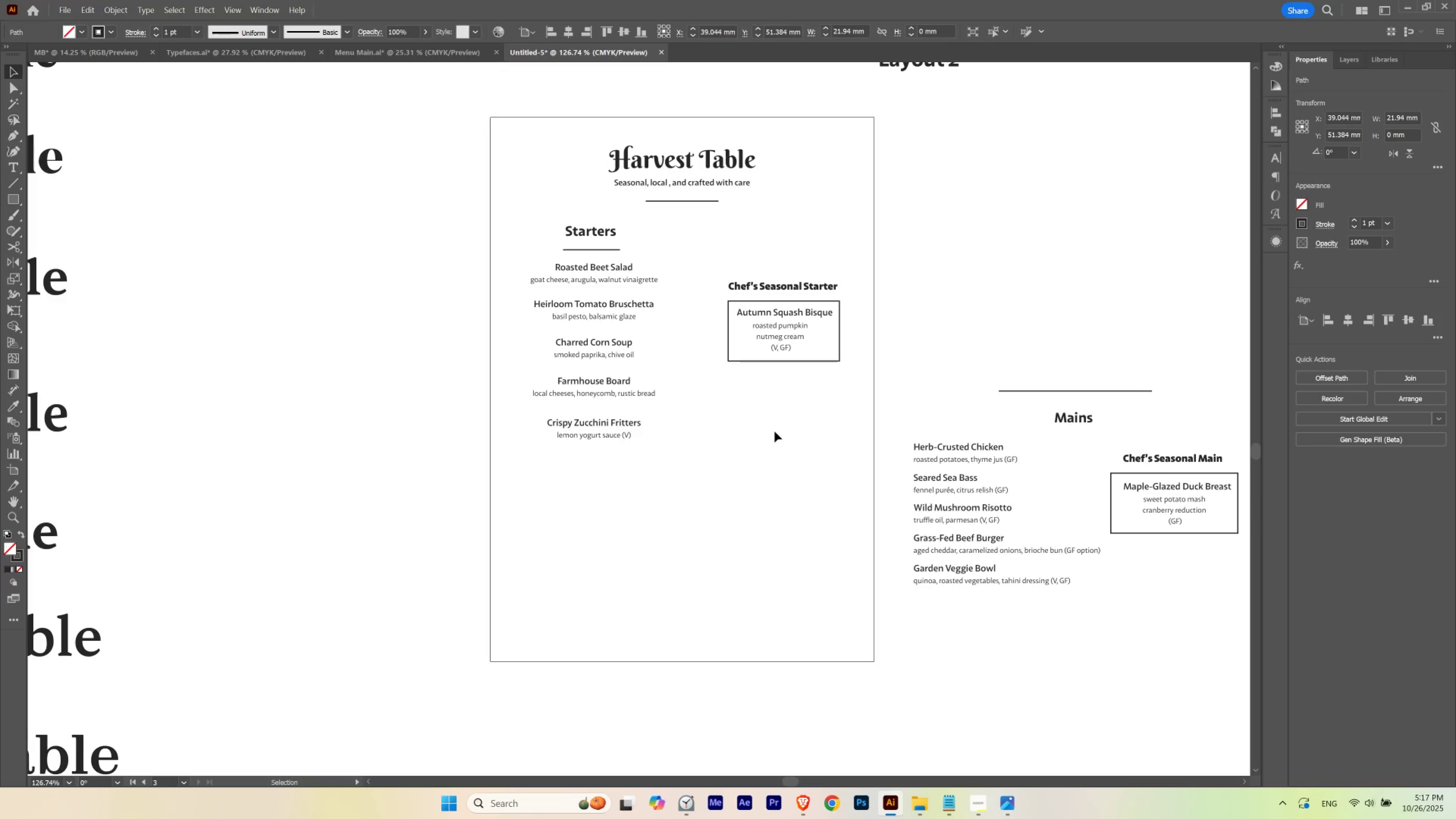 
key(ArrowUp)
 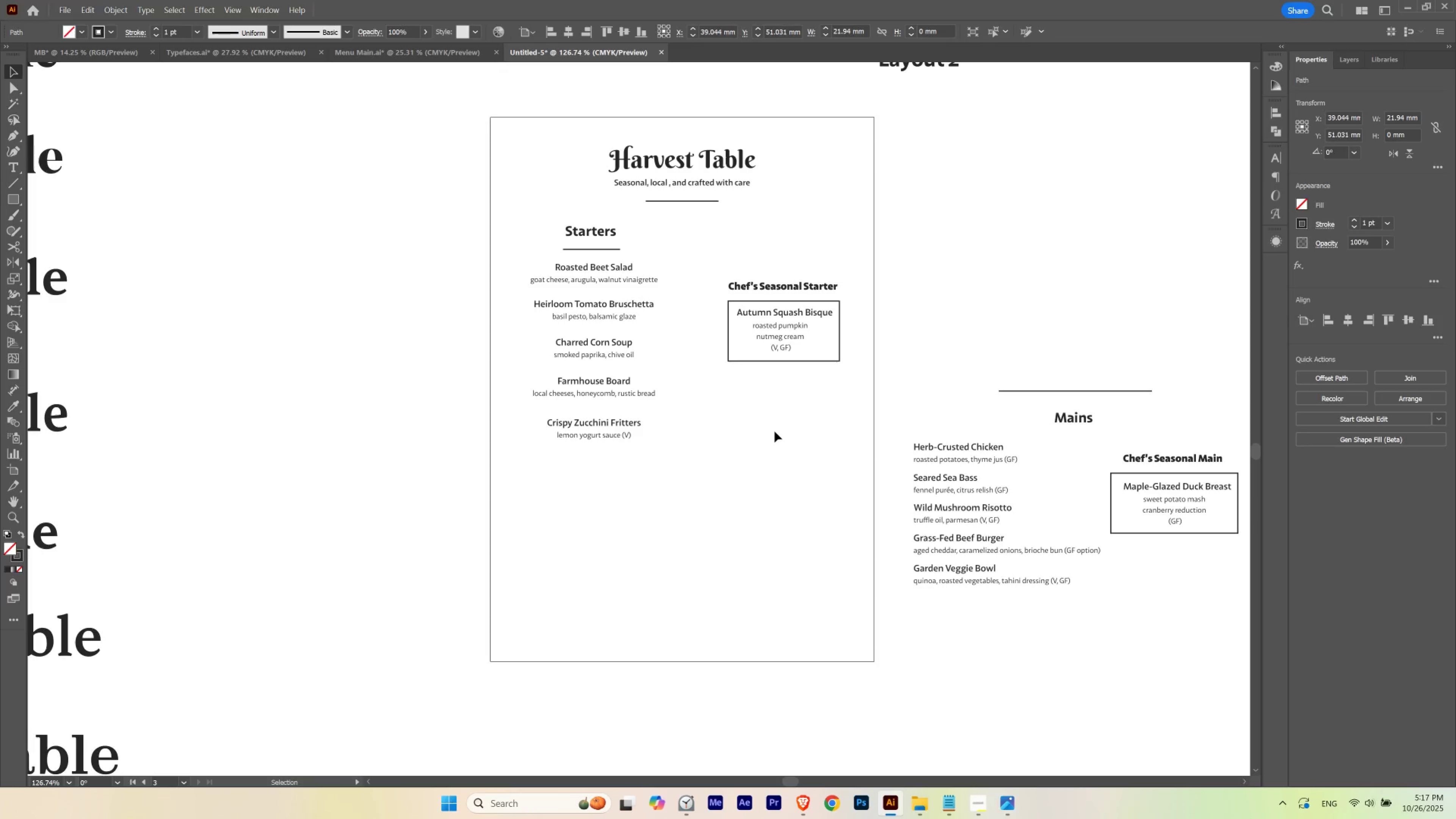 
key(ArrowDown)
 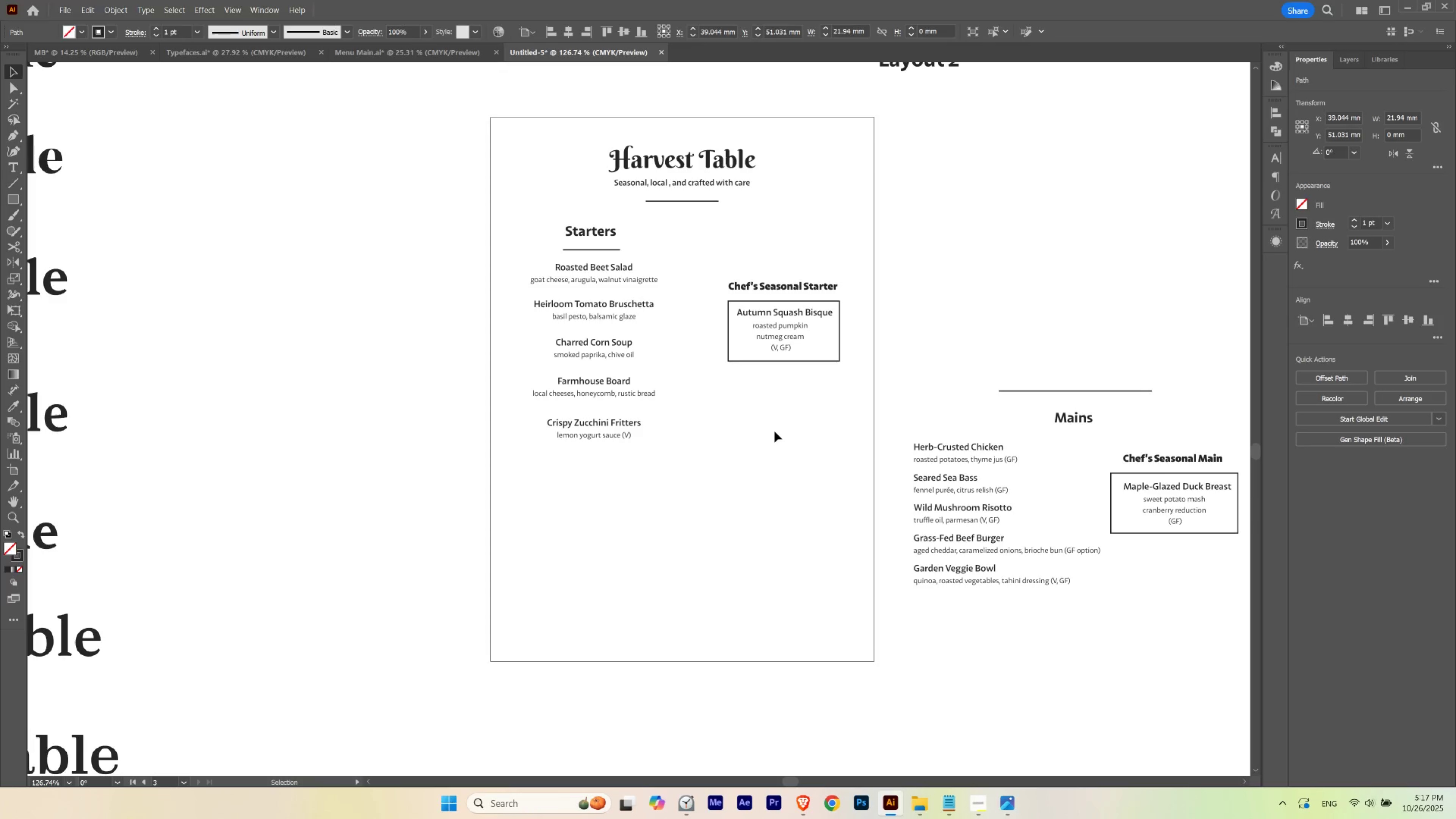 
key(ArrowUp)
 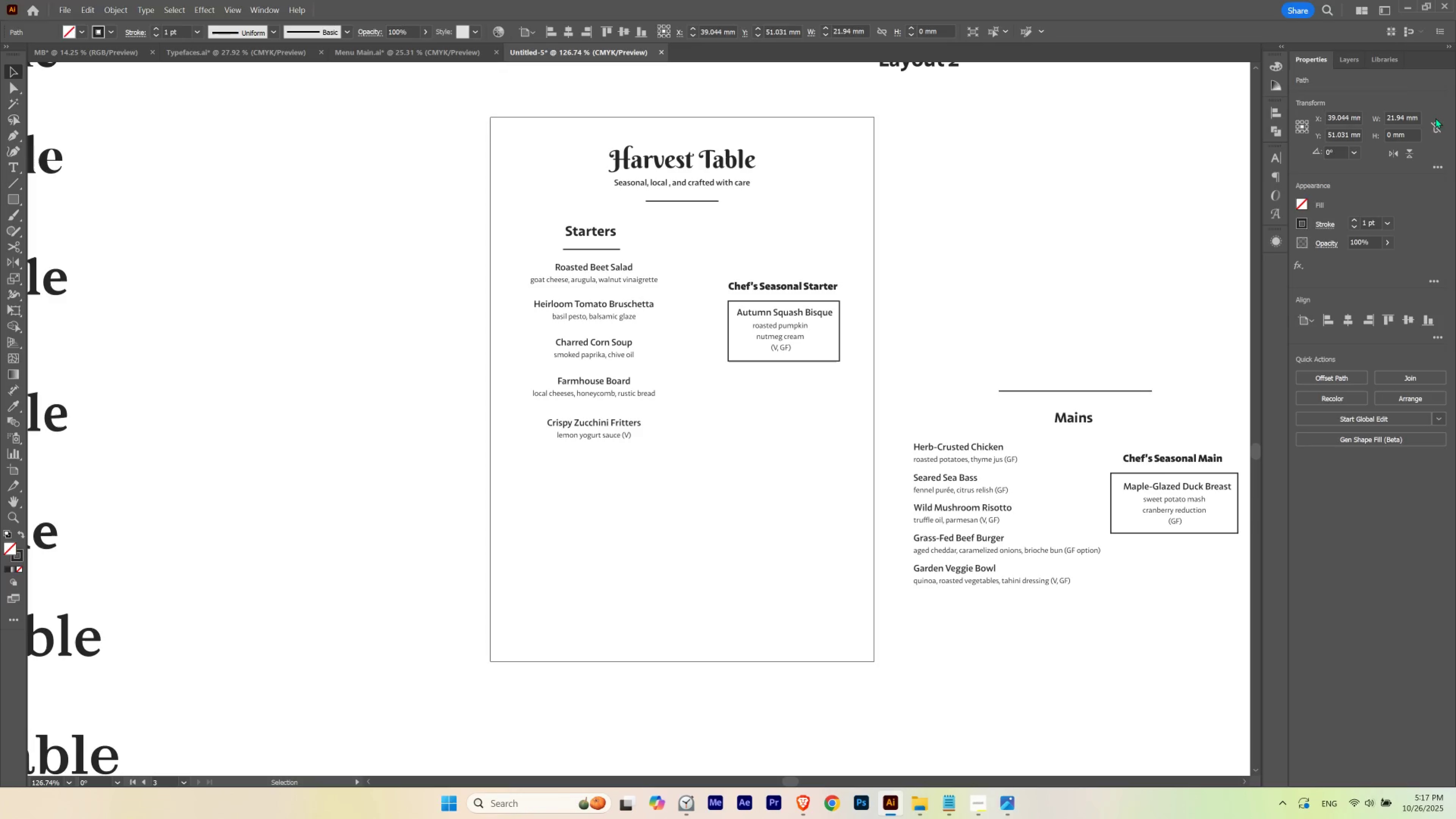 
scroll: coordinate [1413, 120], scroll_direction: down, amount: 5.0
 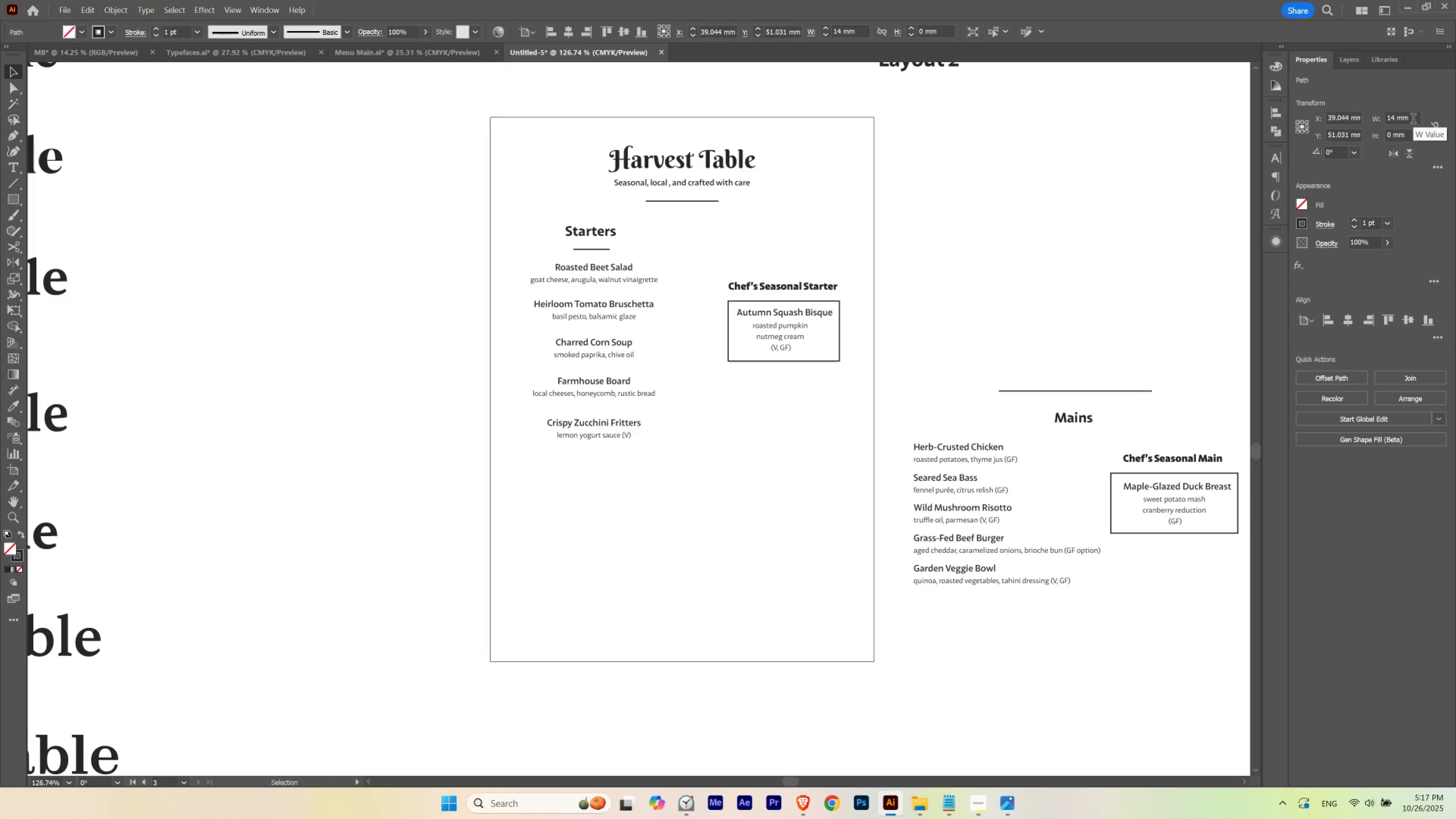 
scroll: coordinate [1413, 120], scroll_direction: up, amount: 1.0
 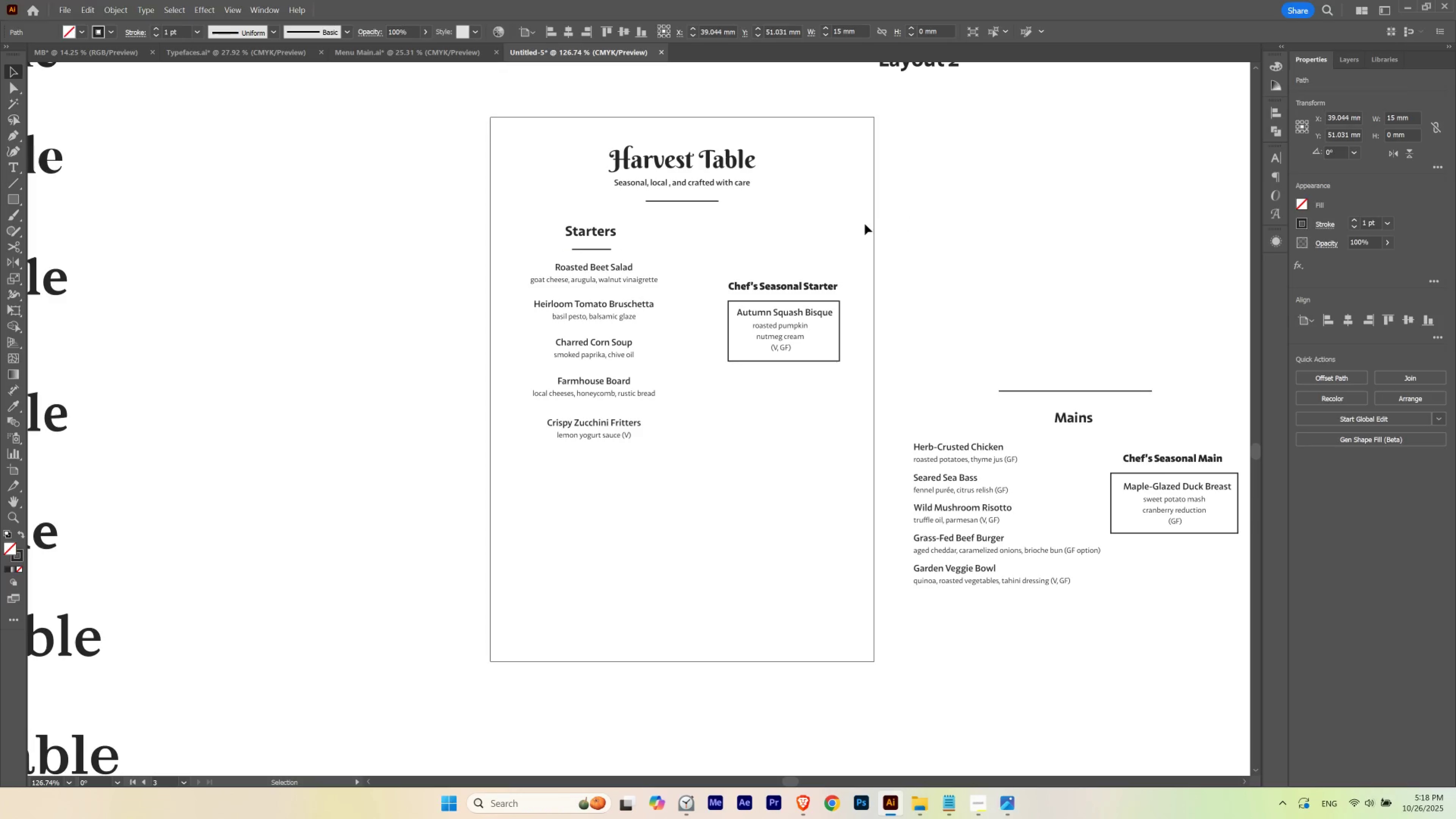 
left_click([863, 224])
 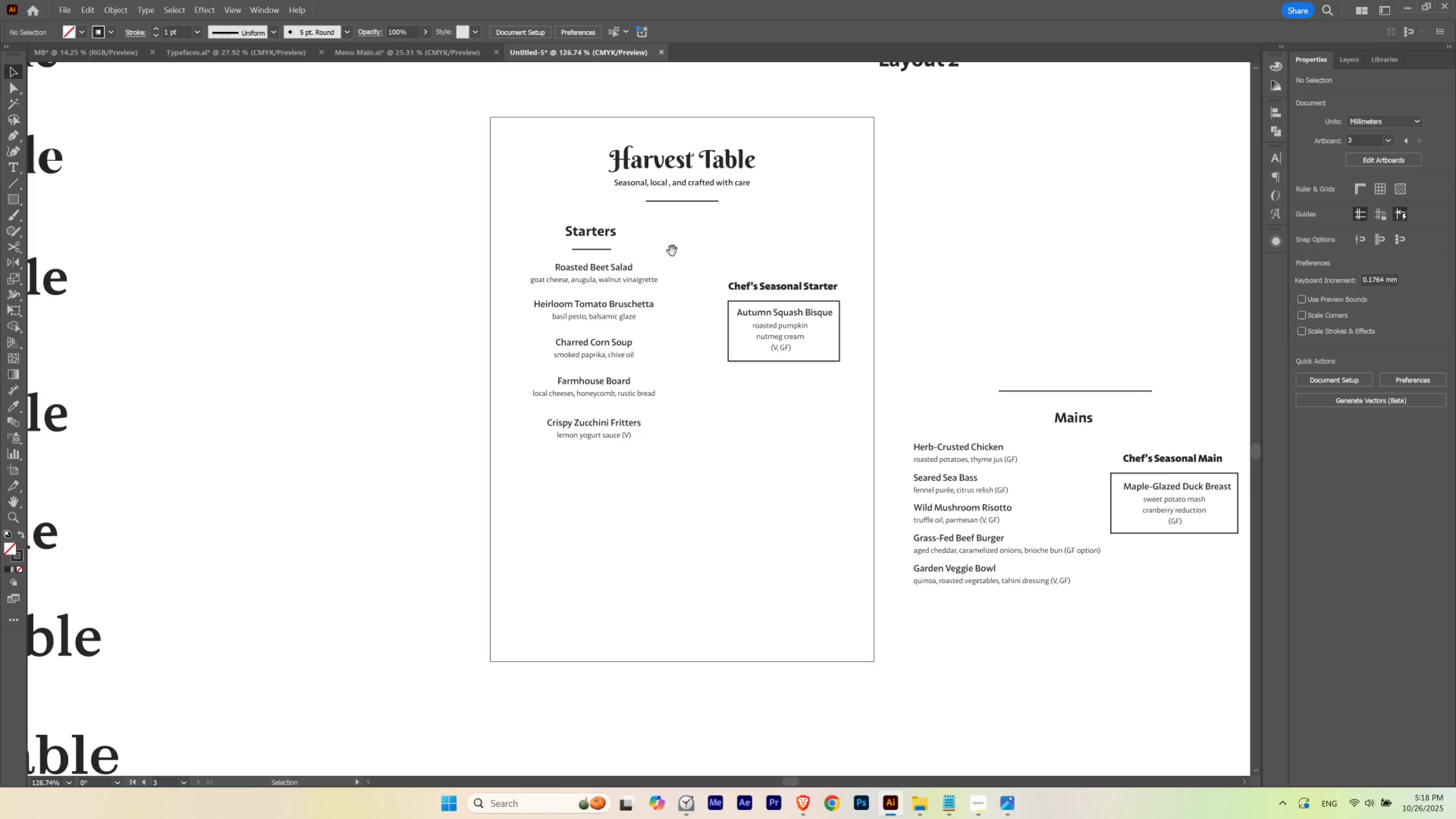 
hold_key(key=Space, duration=0.96)
 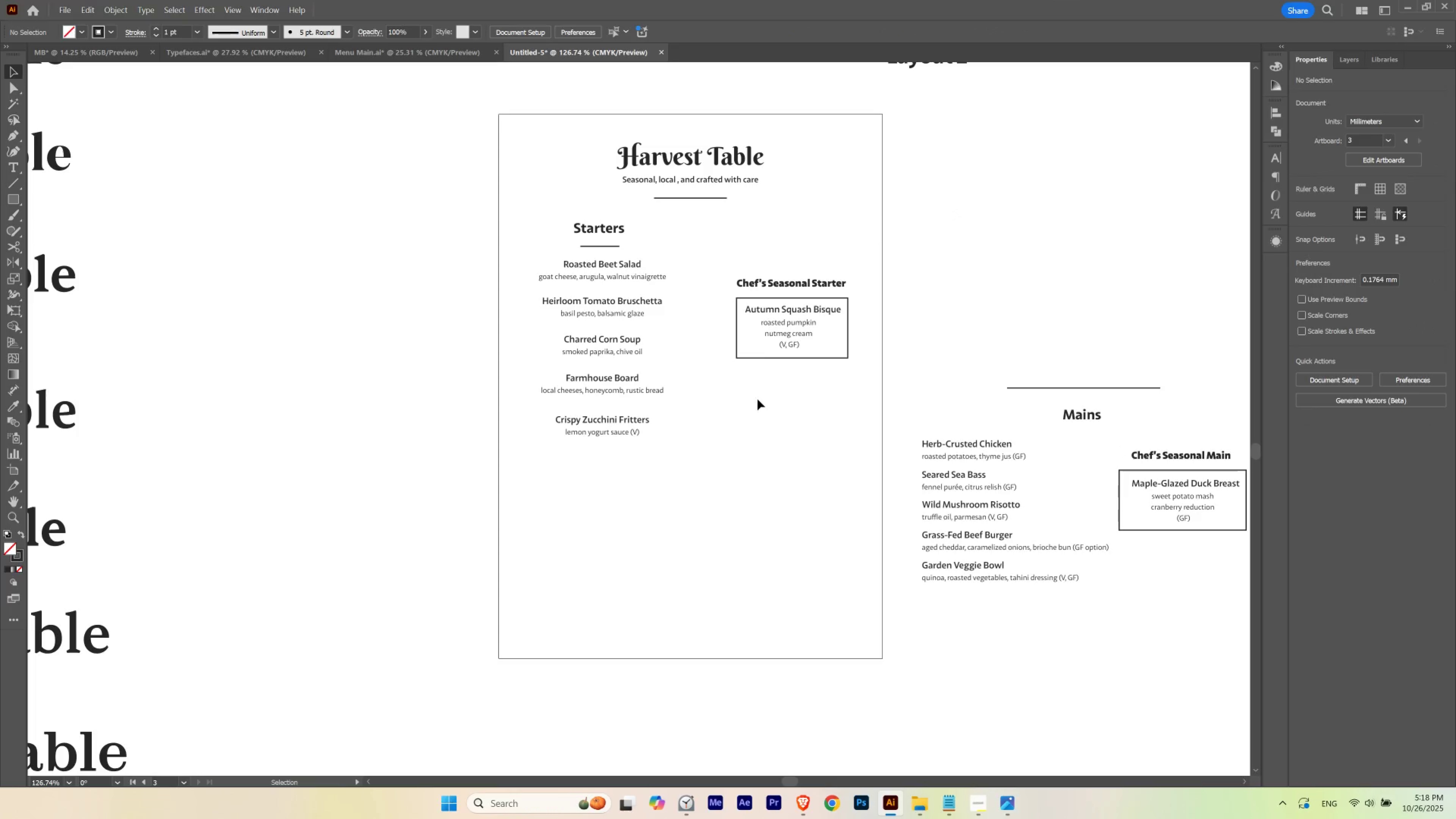 
left_click_drag(start_coordinate=[666, 233], to_coordinate=[674, 230])
 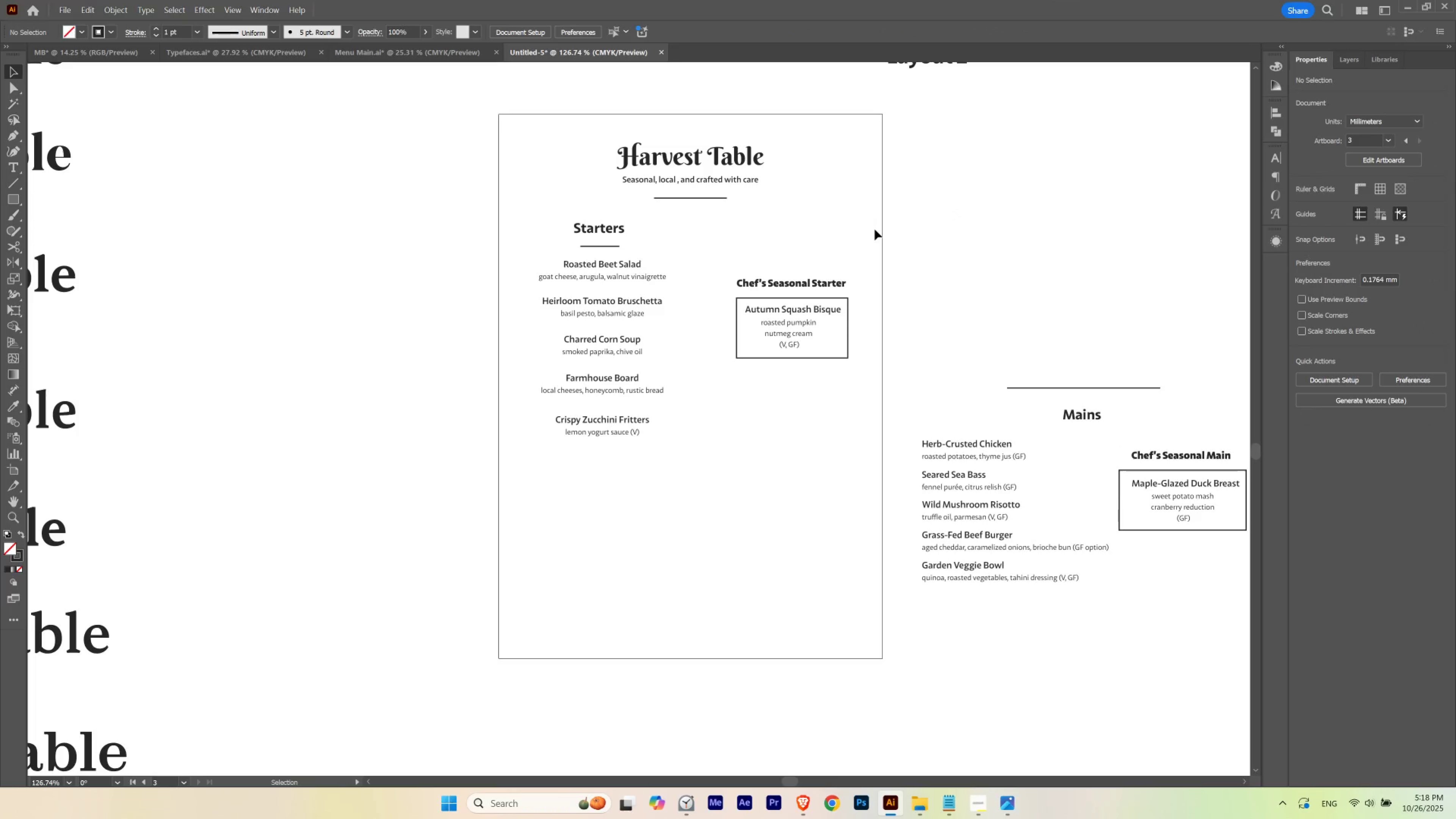 
left_click([875, 229])
 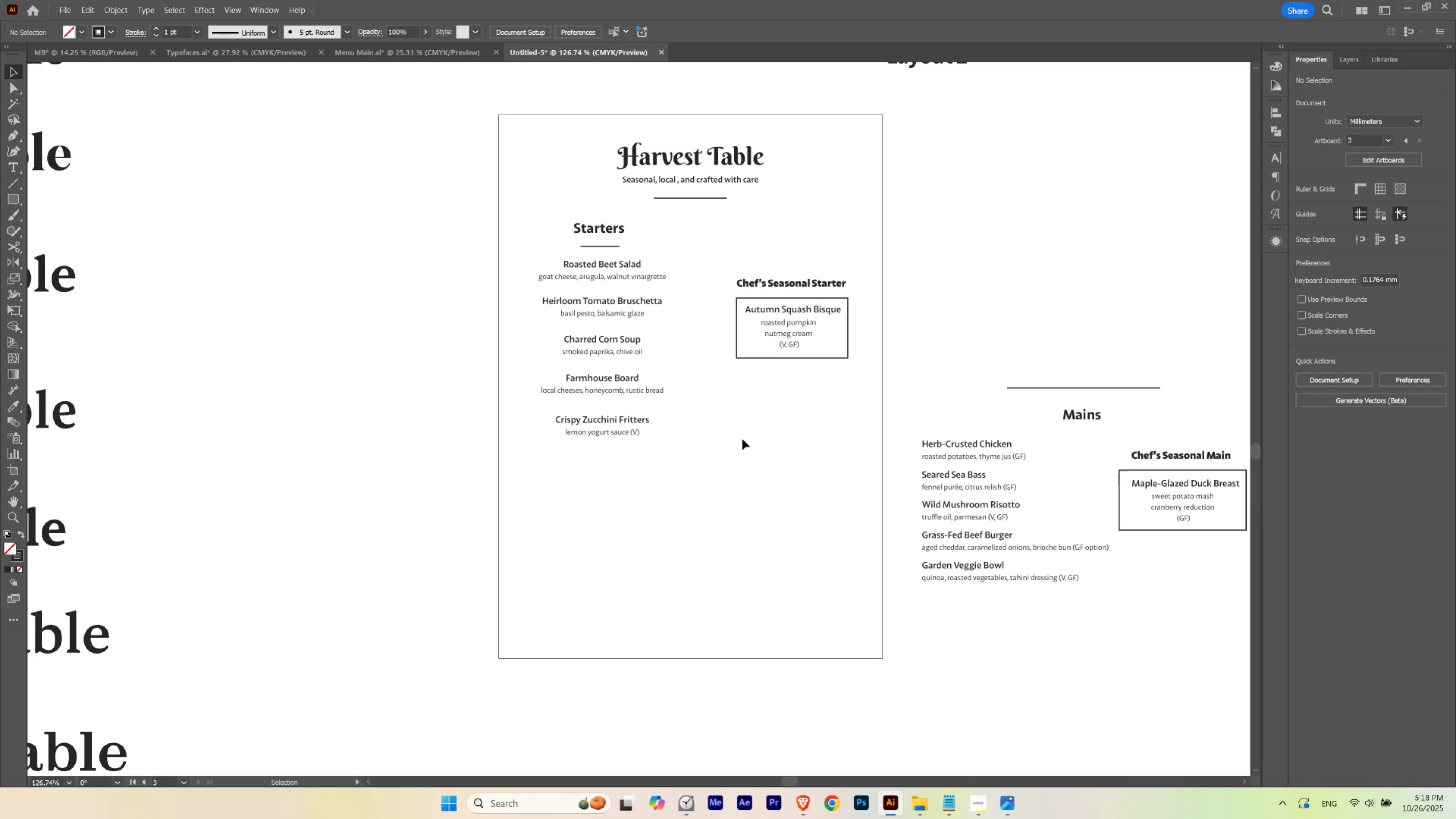 
left_click_drag(start_coordinate=[742, 439], to_coordinate=[857, 238])
 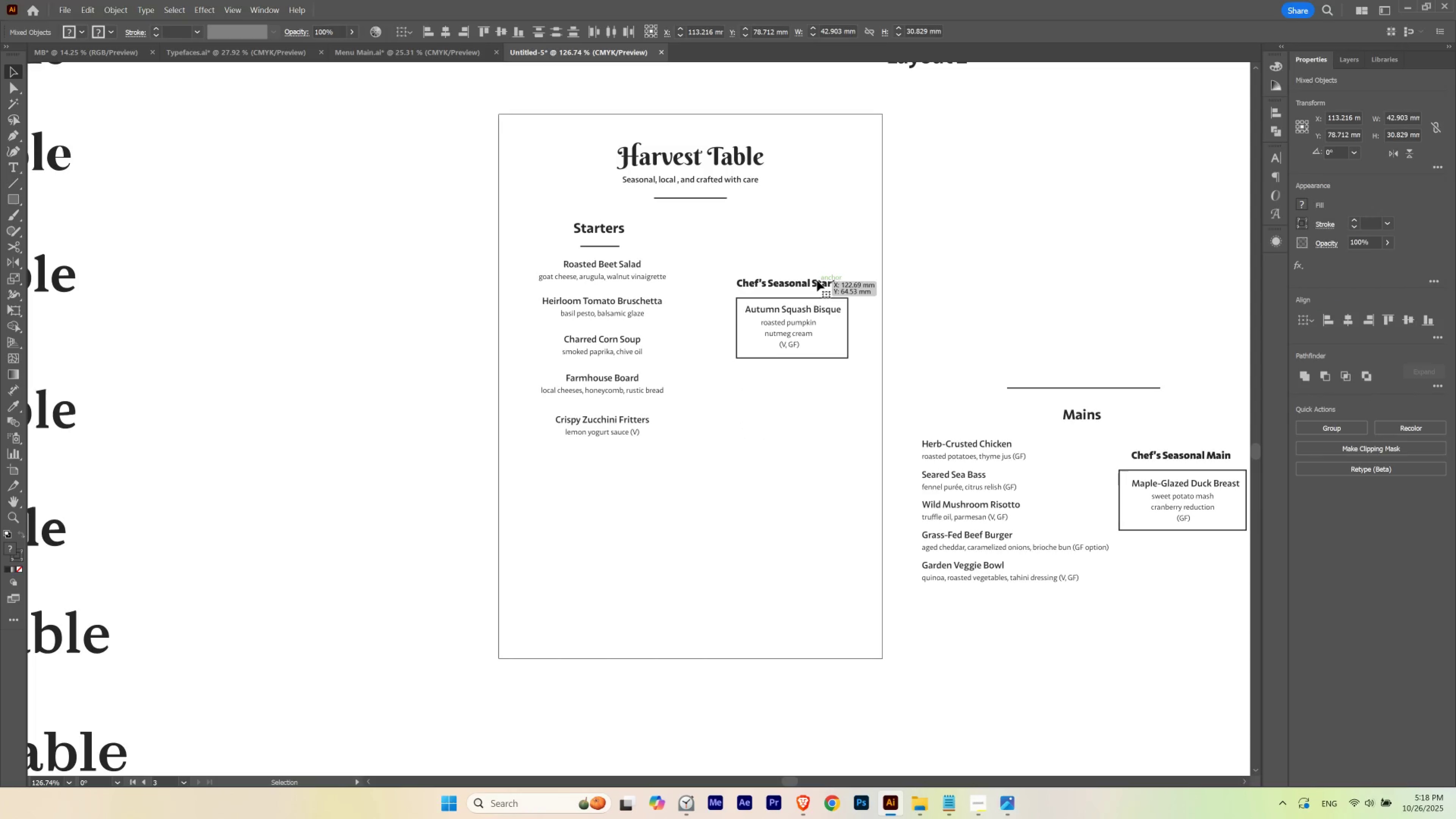 
left_click_drag(start_coordinate=[817, 282], to_coordinate=[622, 493])
 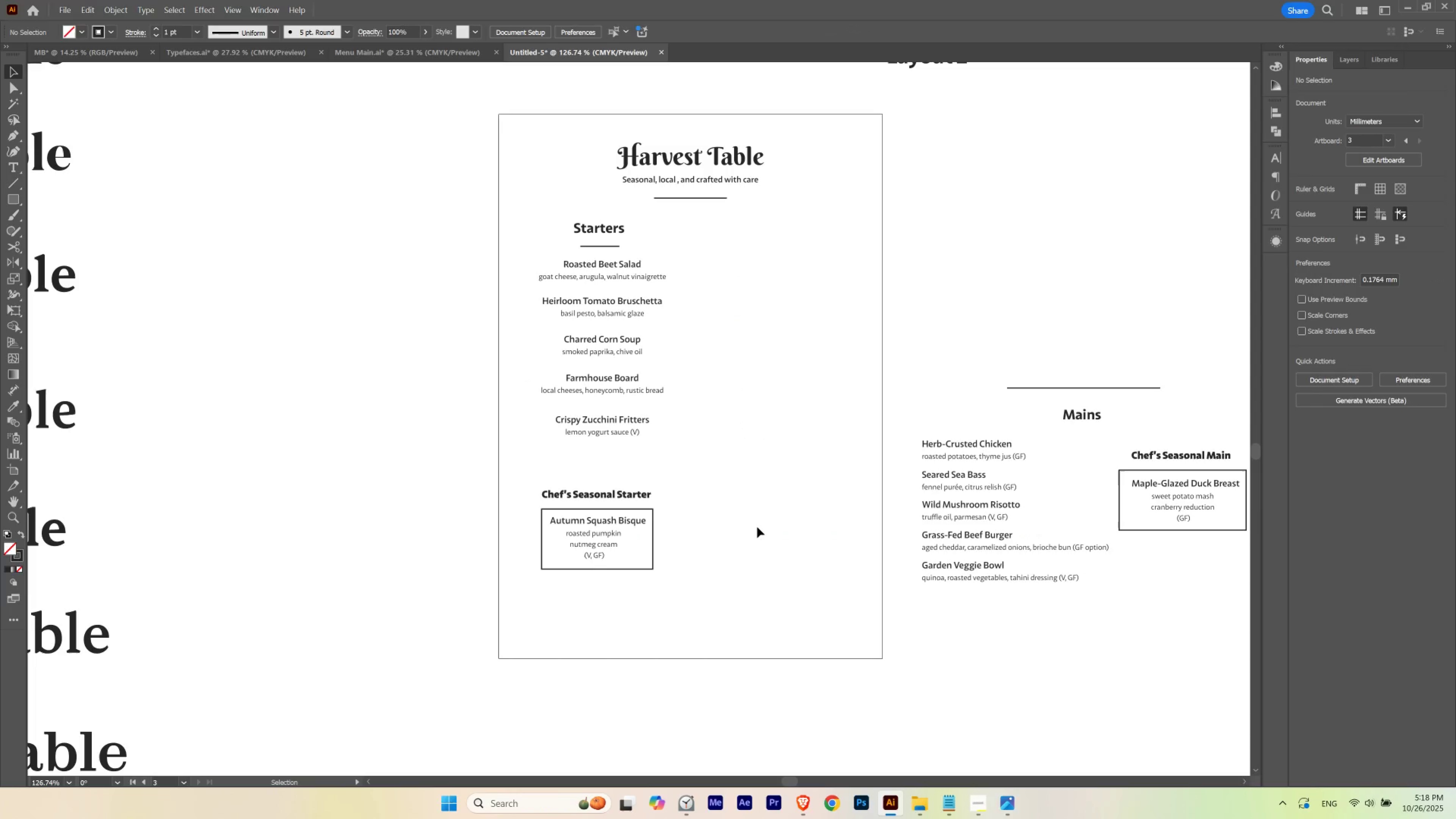 
left_click_drag(start_coordinate=[535, 617], to_coordinate=[605, 488])
 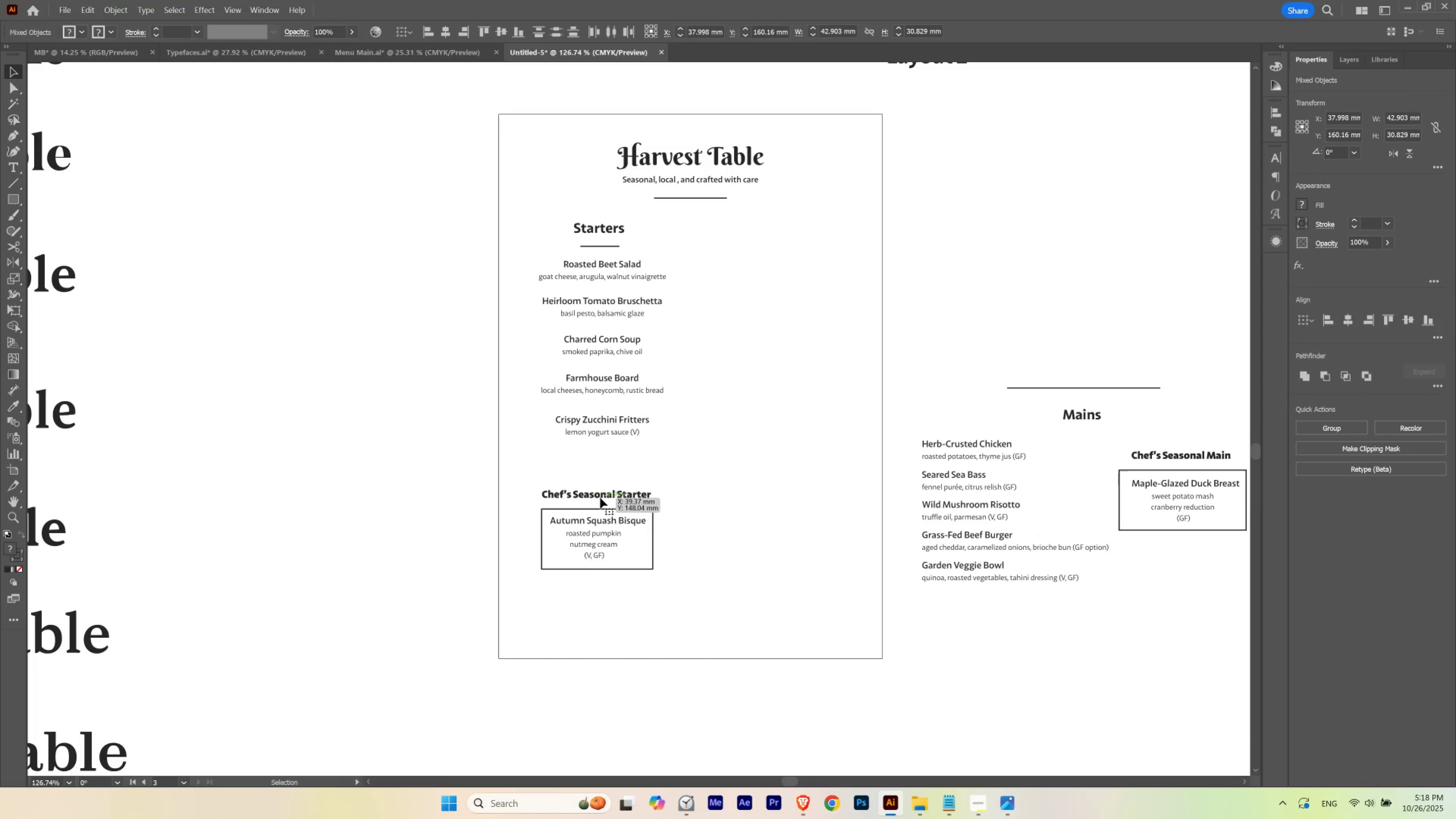 
left_click_drag(start_coordinate=[600, 497], to_coordinate=[604, 497])
 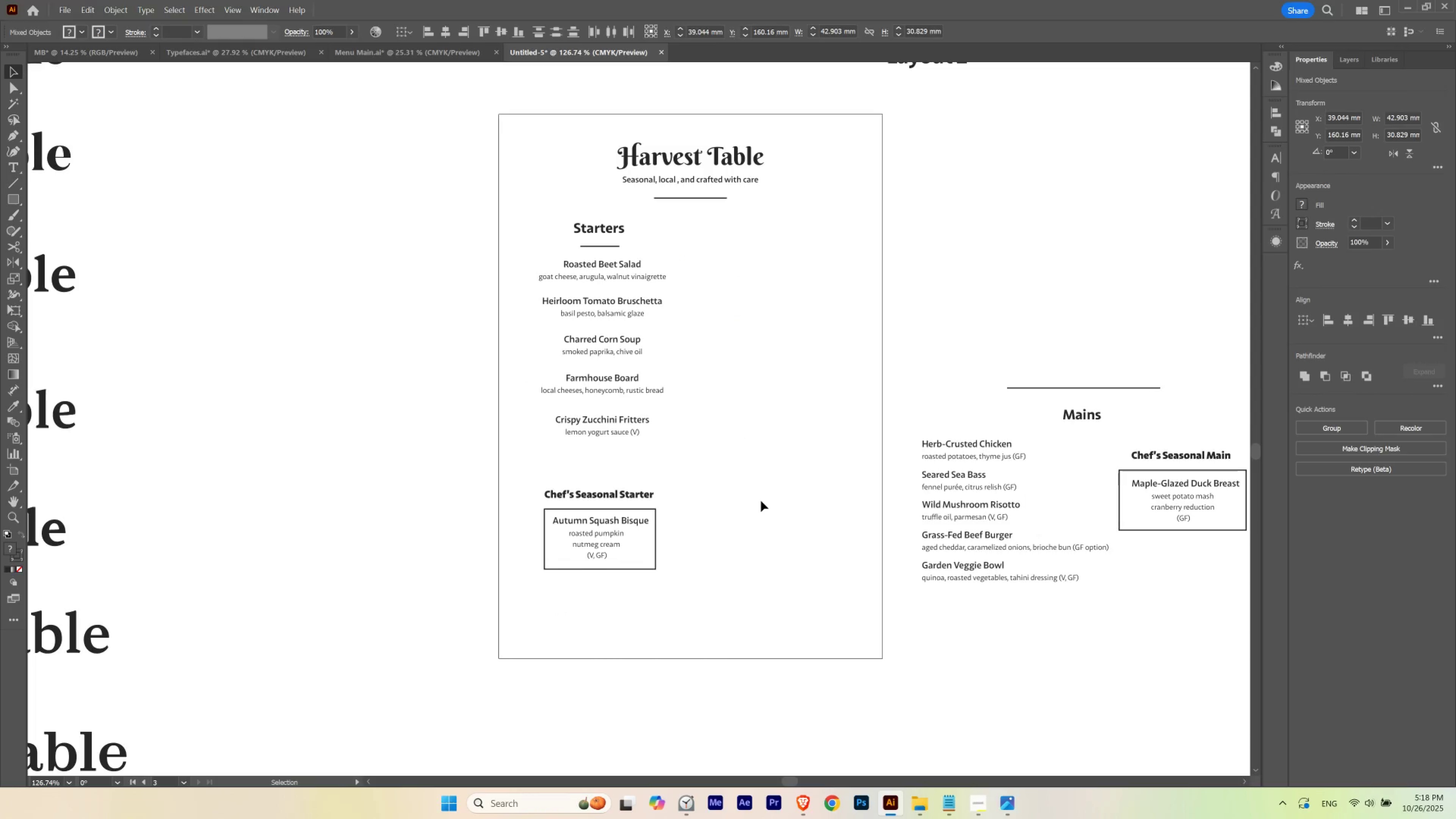 
left_click([761, 501])
 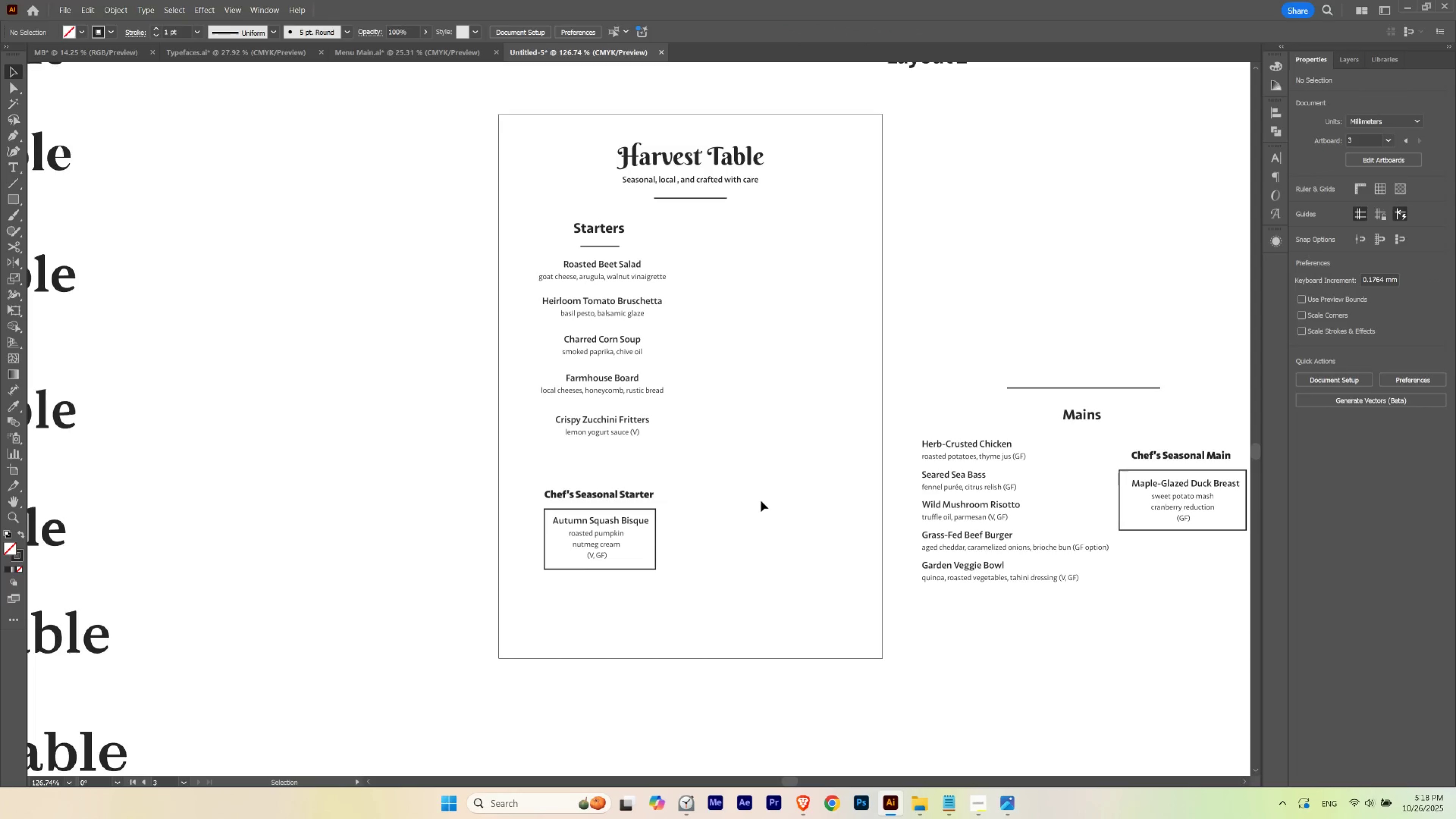 
hold_key(key=Space, duration=0.65)
 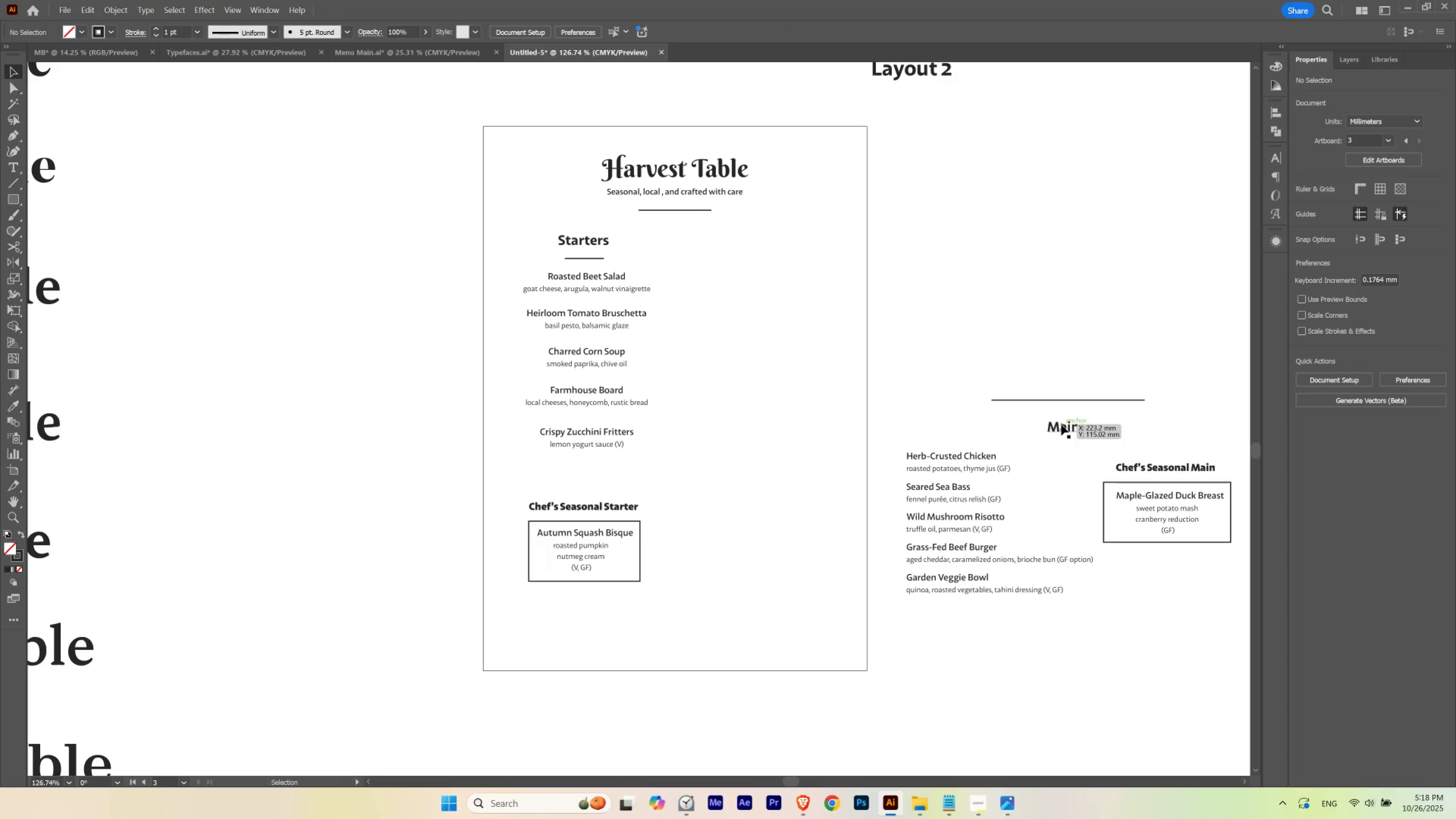 
left_click_drag(start_coordinate=[1017, 294], to_coordinate=[1002, 307])
 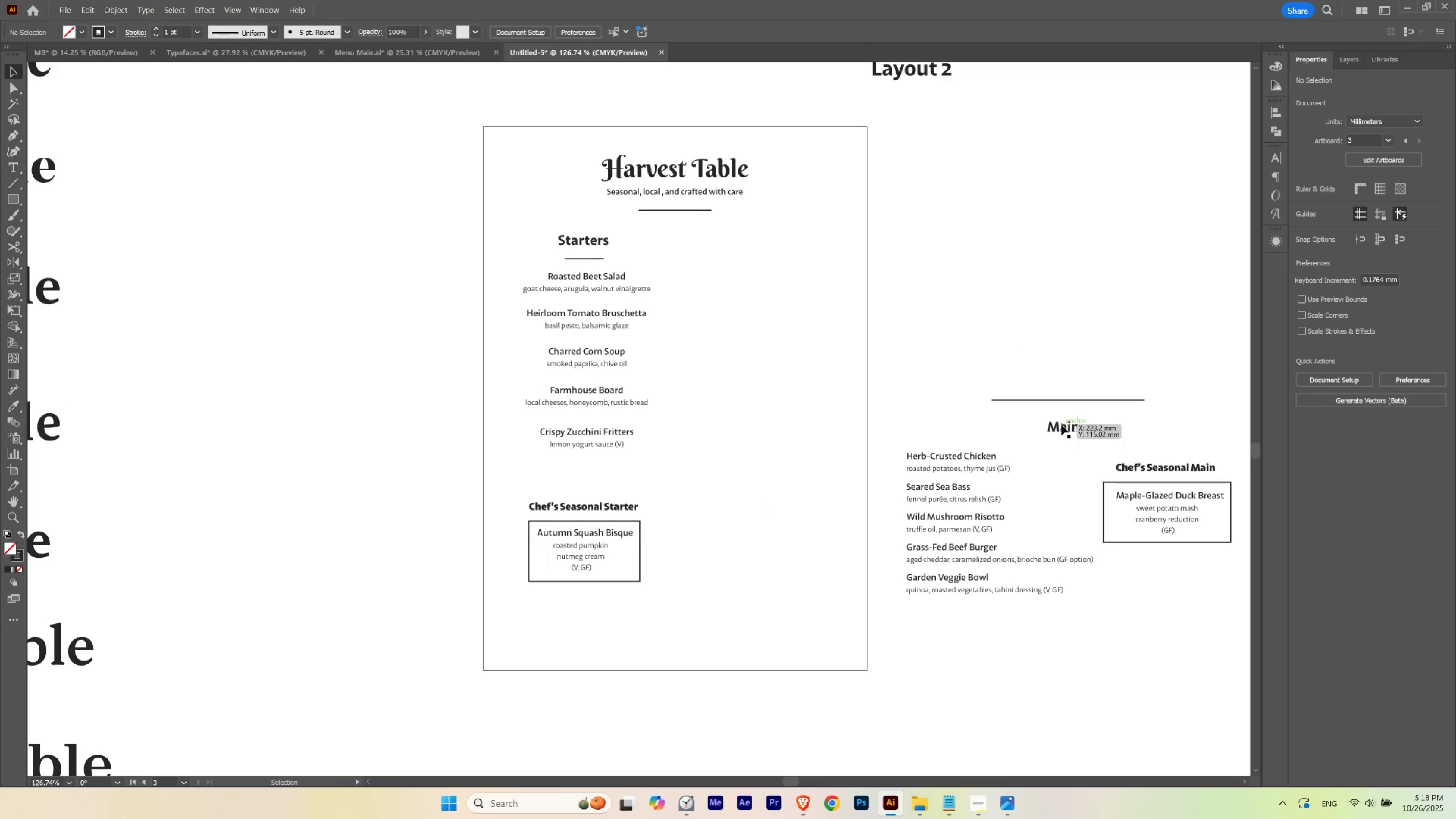 
left_click_drag(start_coordinate=[1061, 424], to_coordinate=[627, 236])
 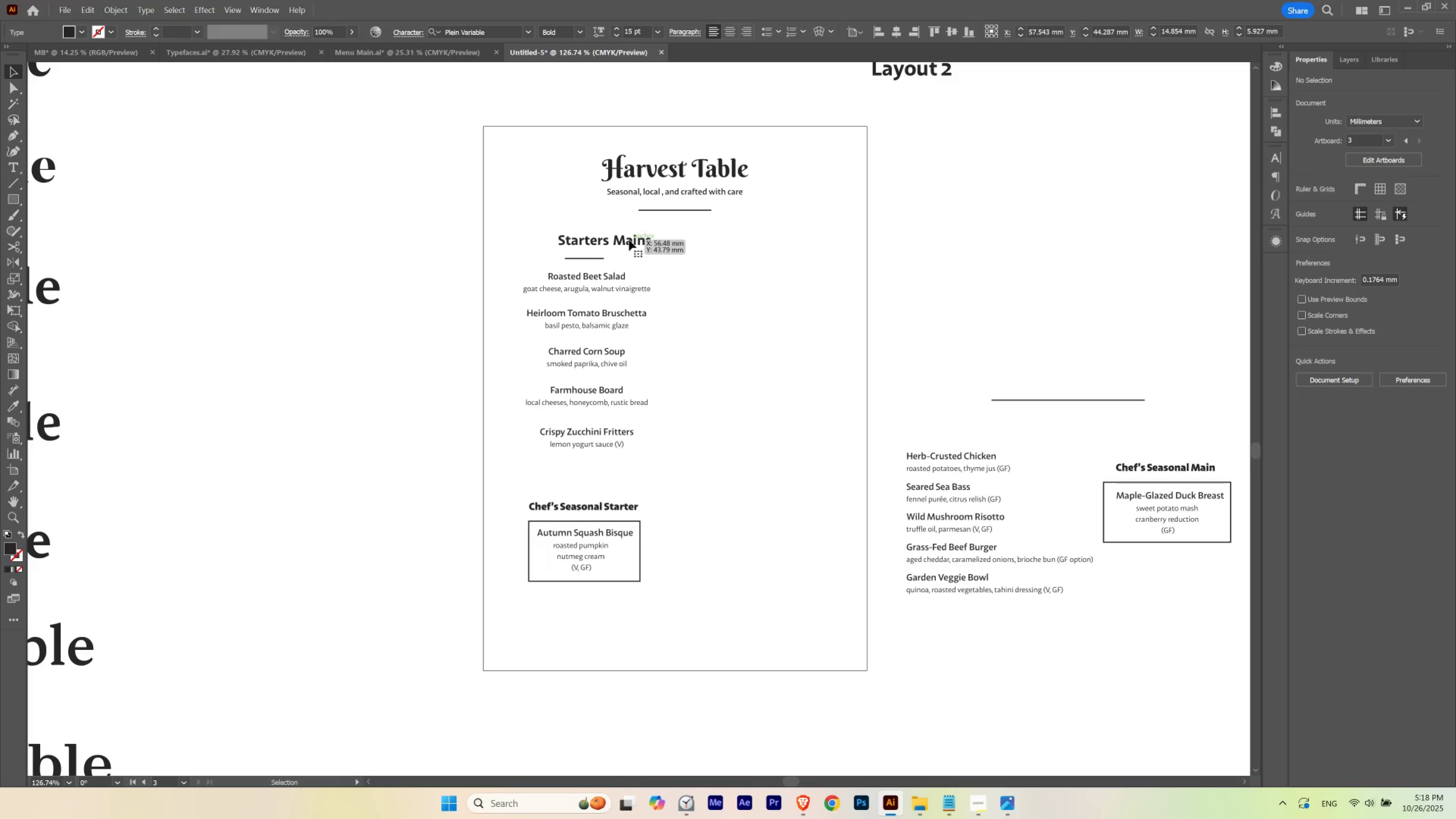 
left_click_drag(start_coordinate=[629, 240], to_coordinate=[760, 262])
 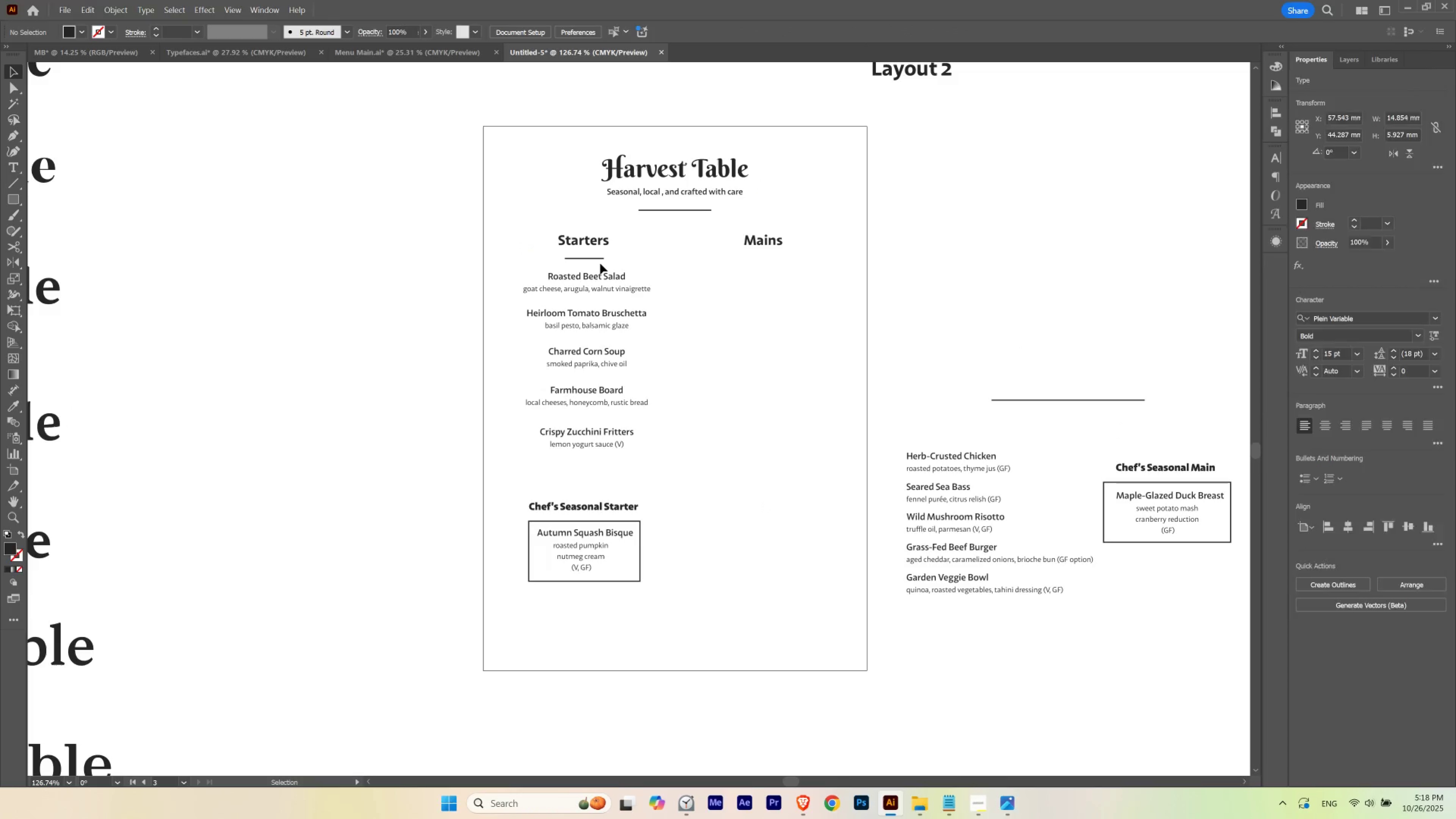 
hold_key(key=ShiftLeft, duration=1.5)
 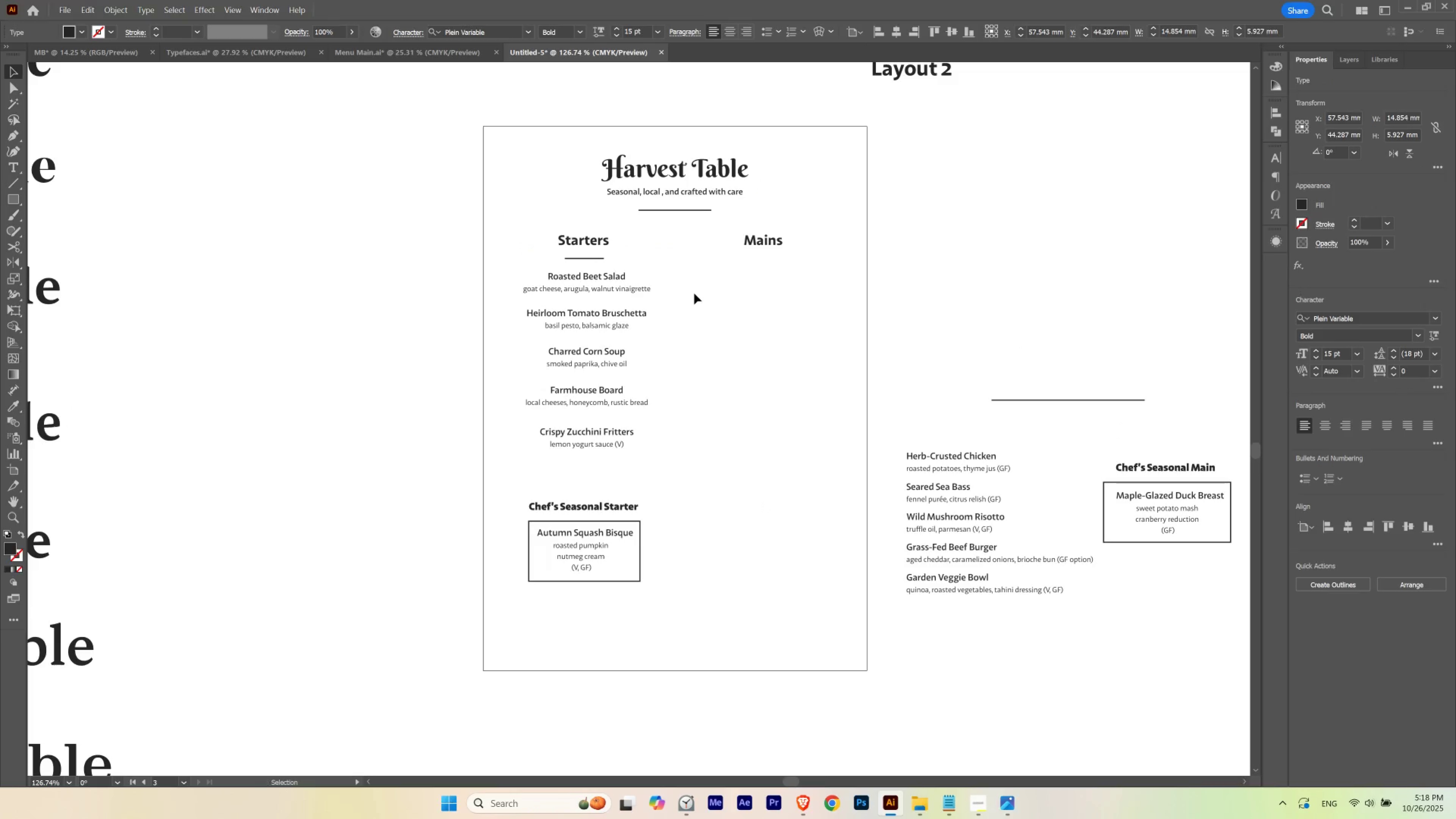 
hold_key(key=ShiftLeft, duration=0.55)
 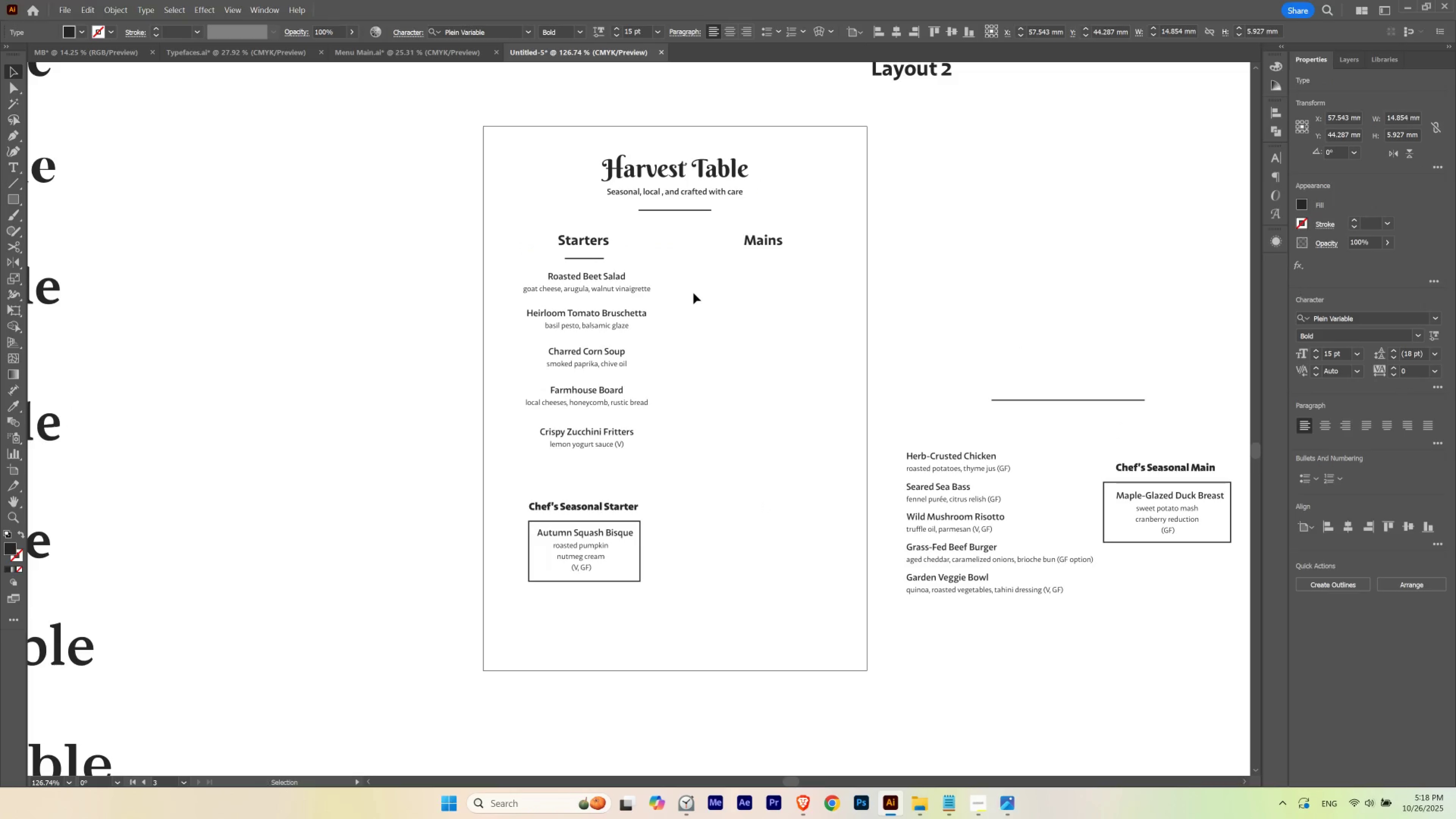 
left_click([694, 293])
 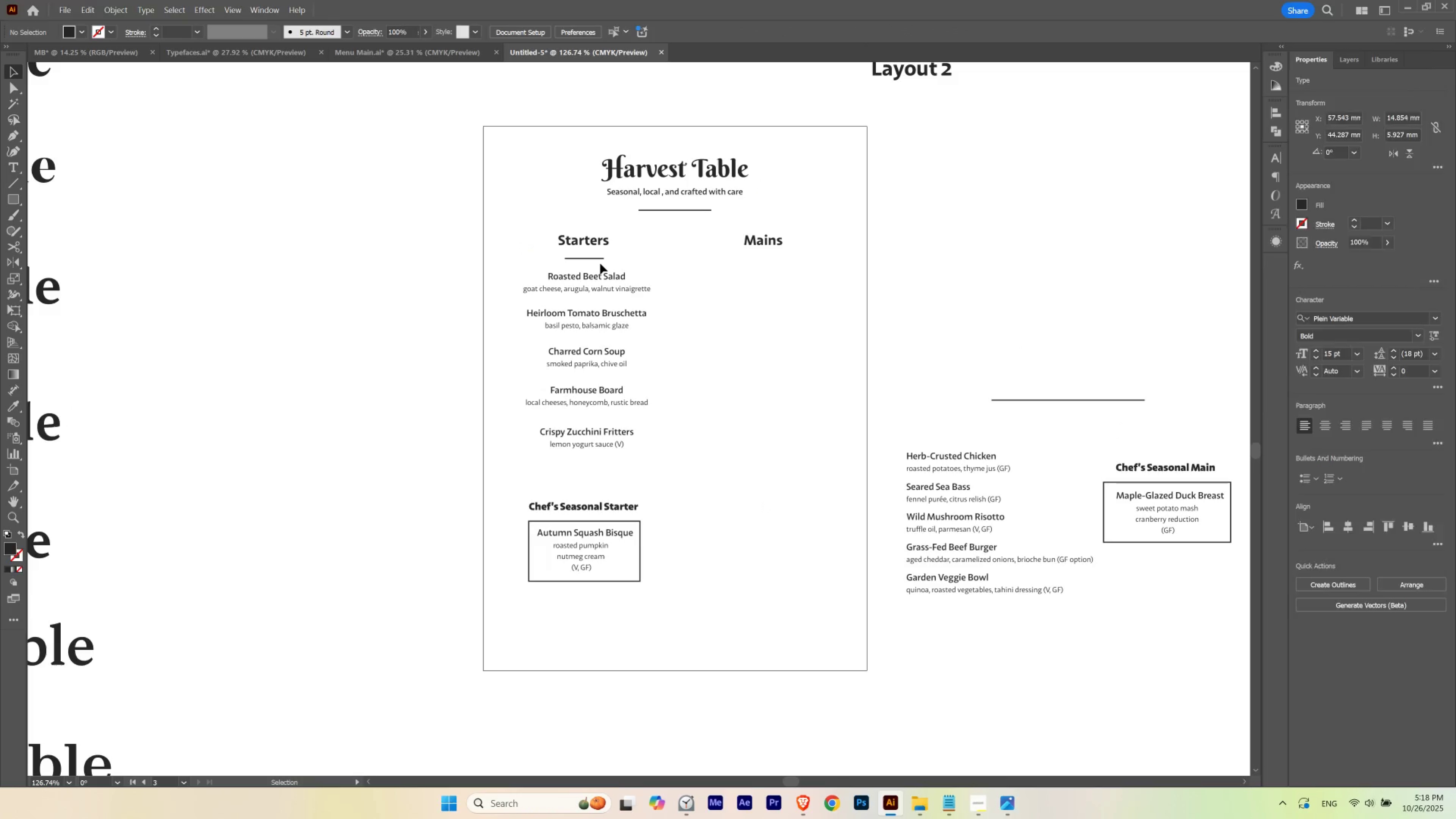 
hold_key(key=AltLeft, duration=3.28)
left_click_drag(start_coordinate=[594, 259], to_coordinate=[774, 293])
 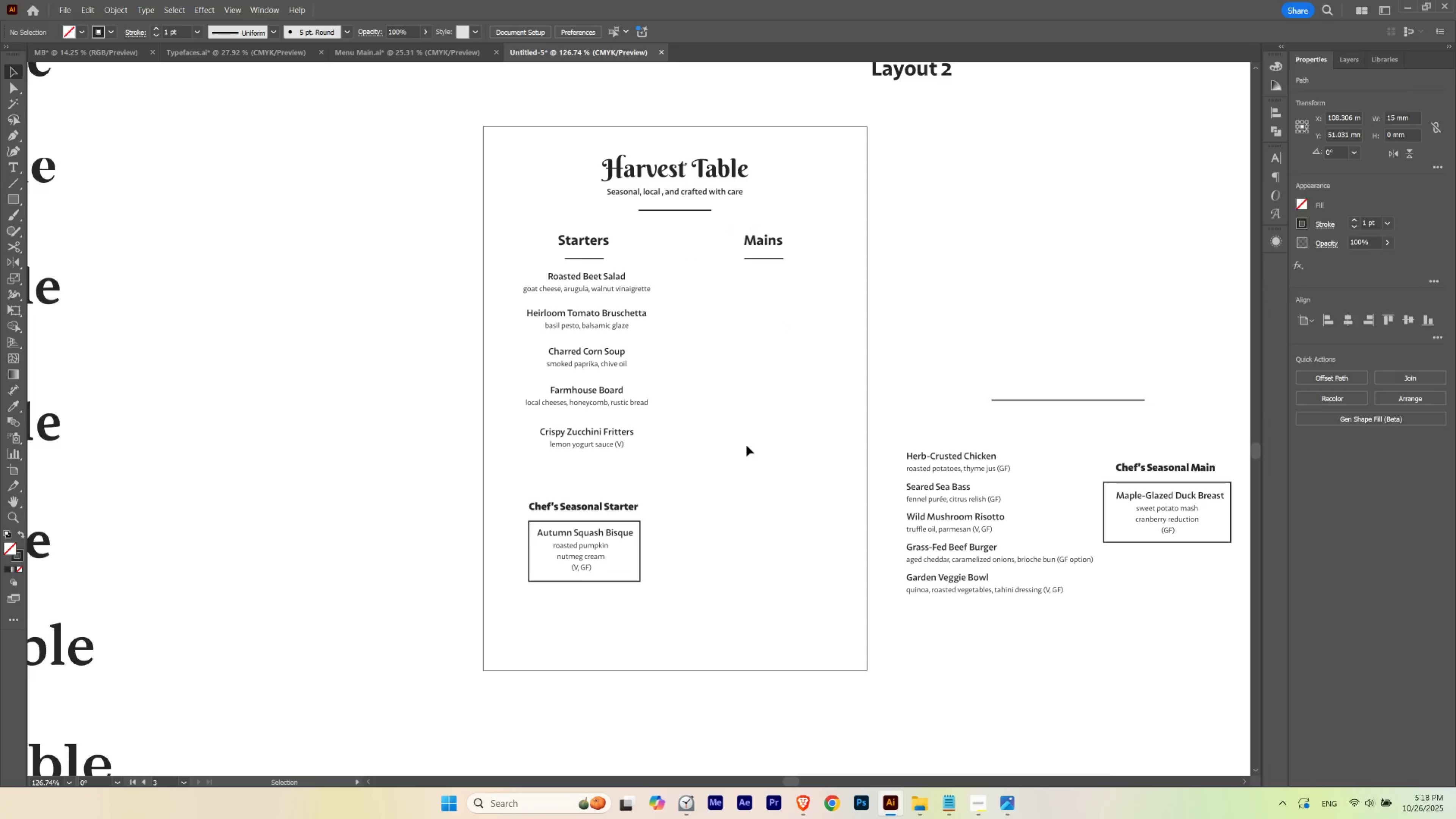 
hold_key(key=ShiftLeft, duration=1.53)
 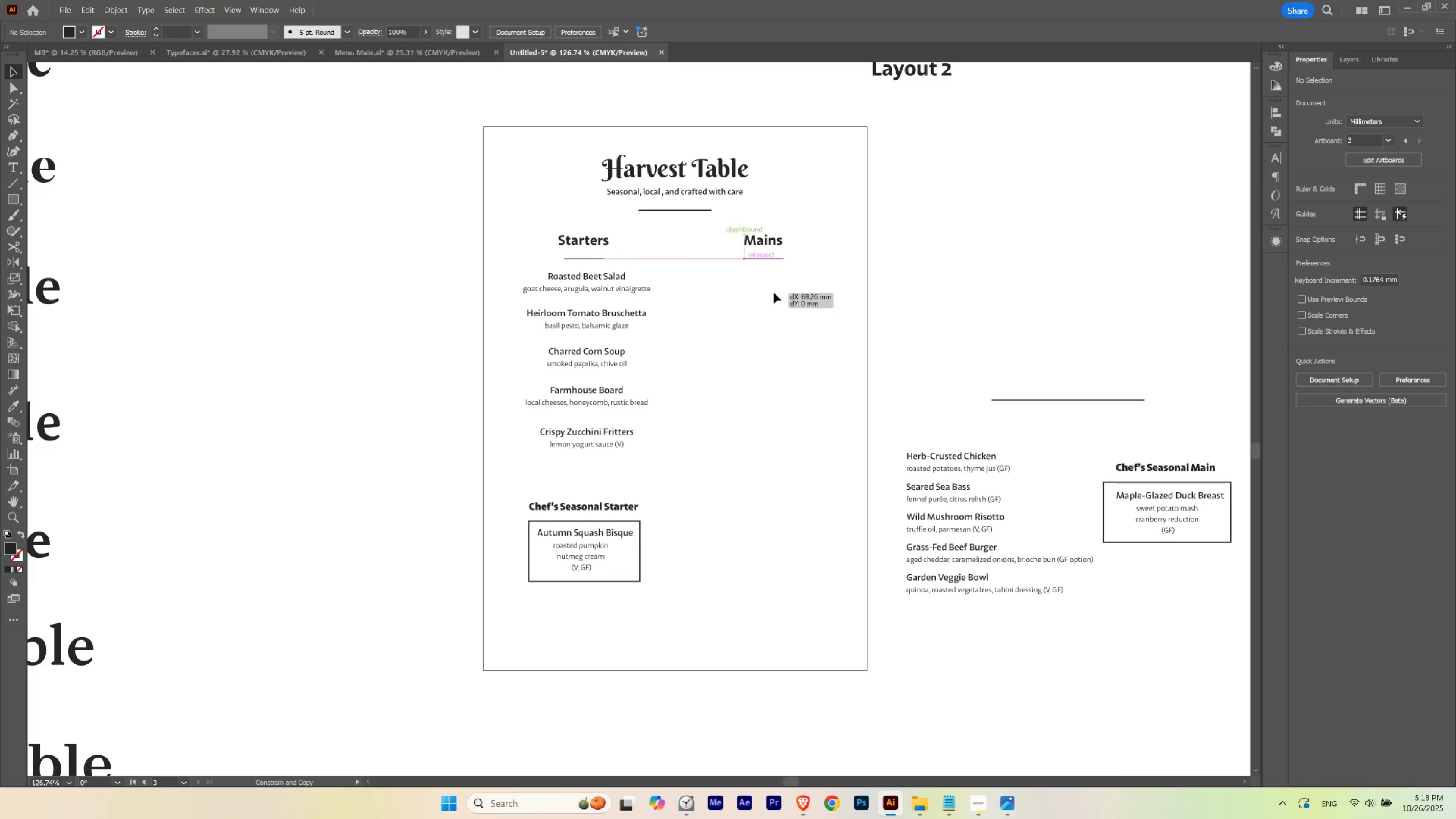 
hold_key(key=ShiftLeft, duration=0.71)
 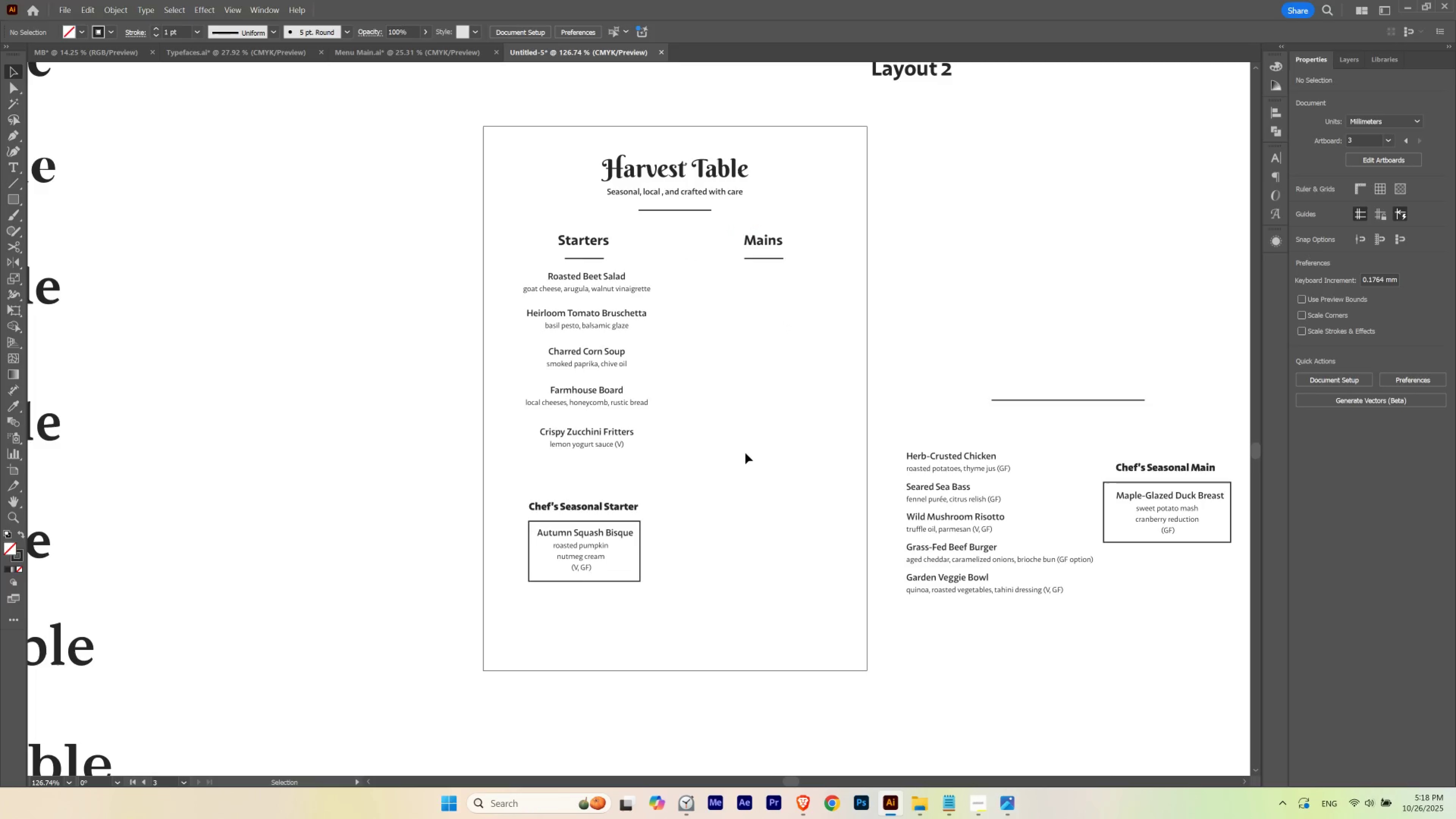 
double_click([745, 453])
 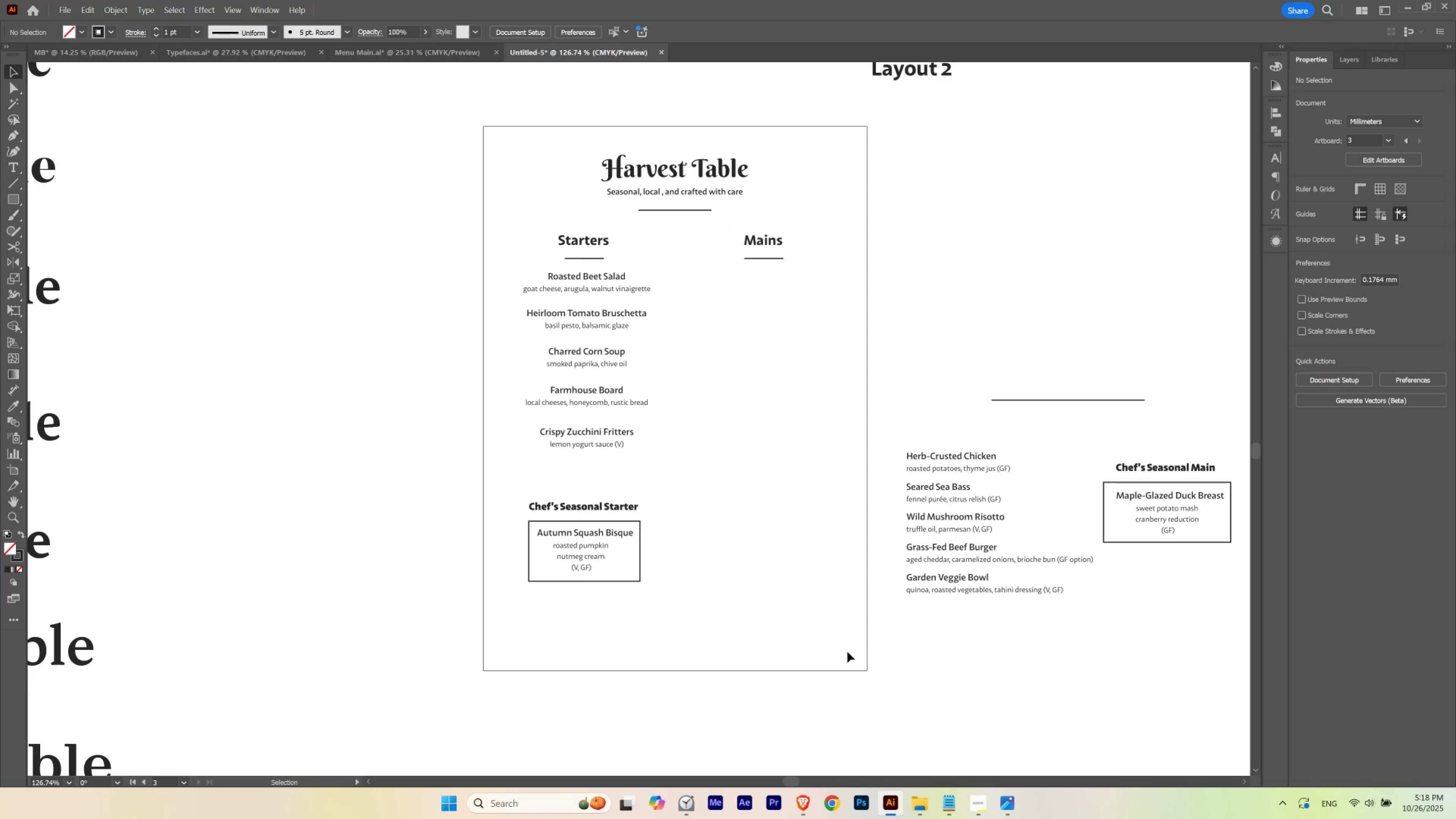 
left_click_drag(start_coordinate=[847, 651], to_coordinate=[962, 408])
 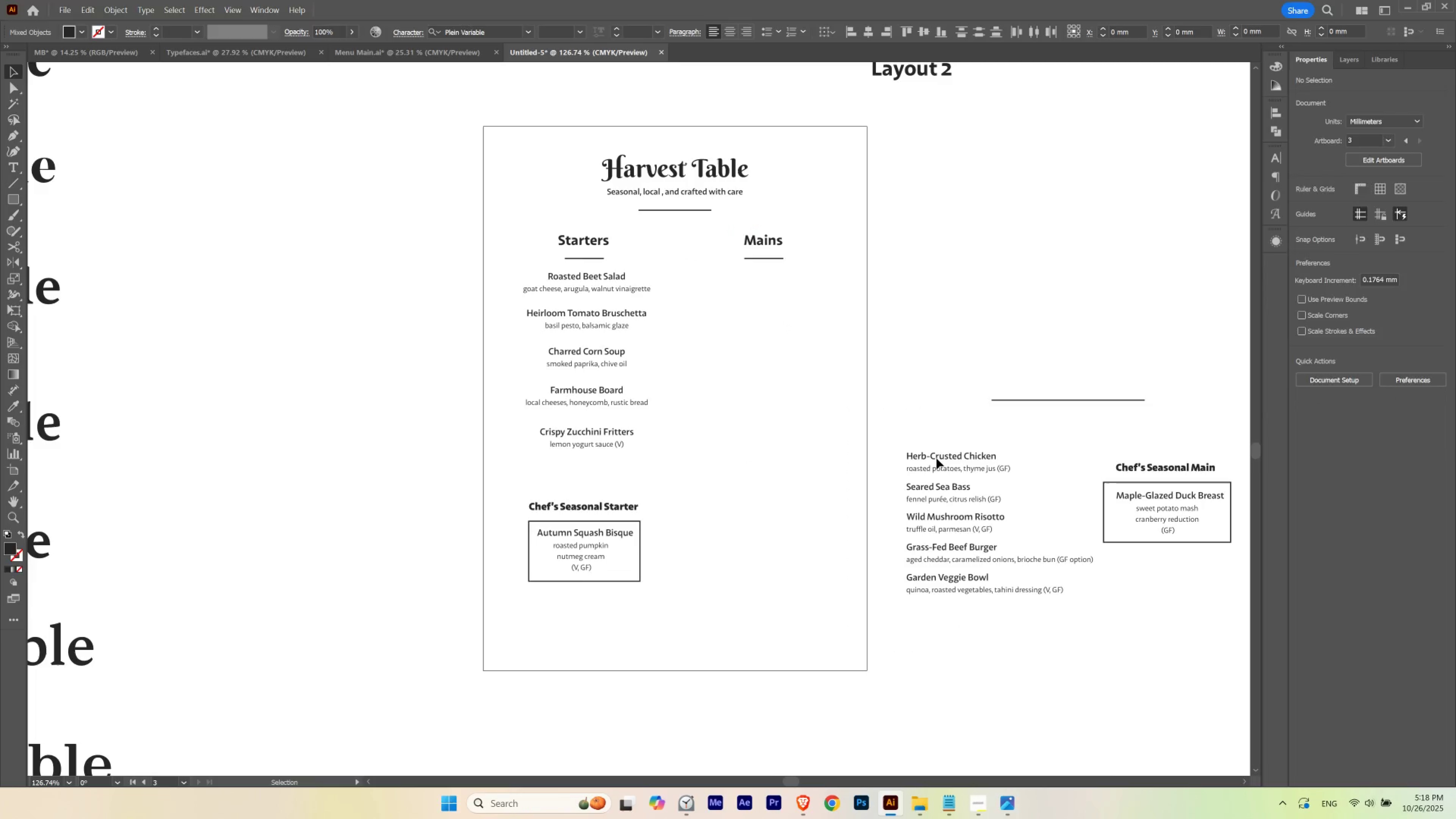 
left_click_drag(start_coordinate=[936, 458], to_coordinate=[754, 279])
 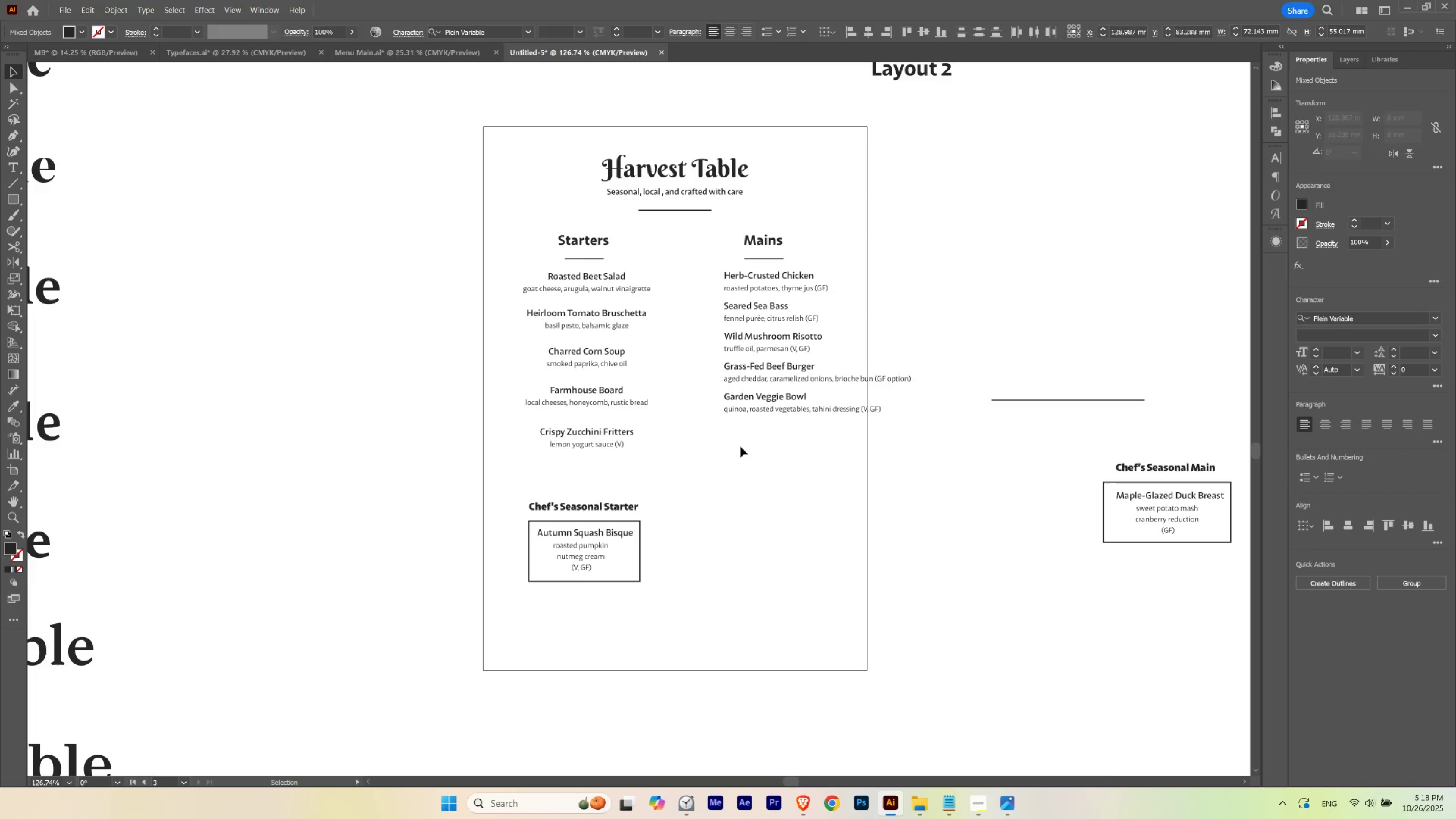 
left_click([740, 446])
 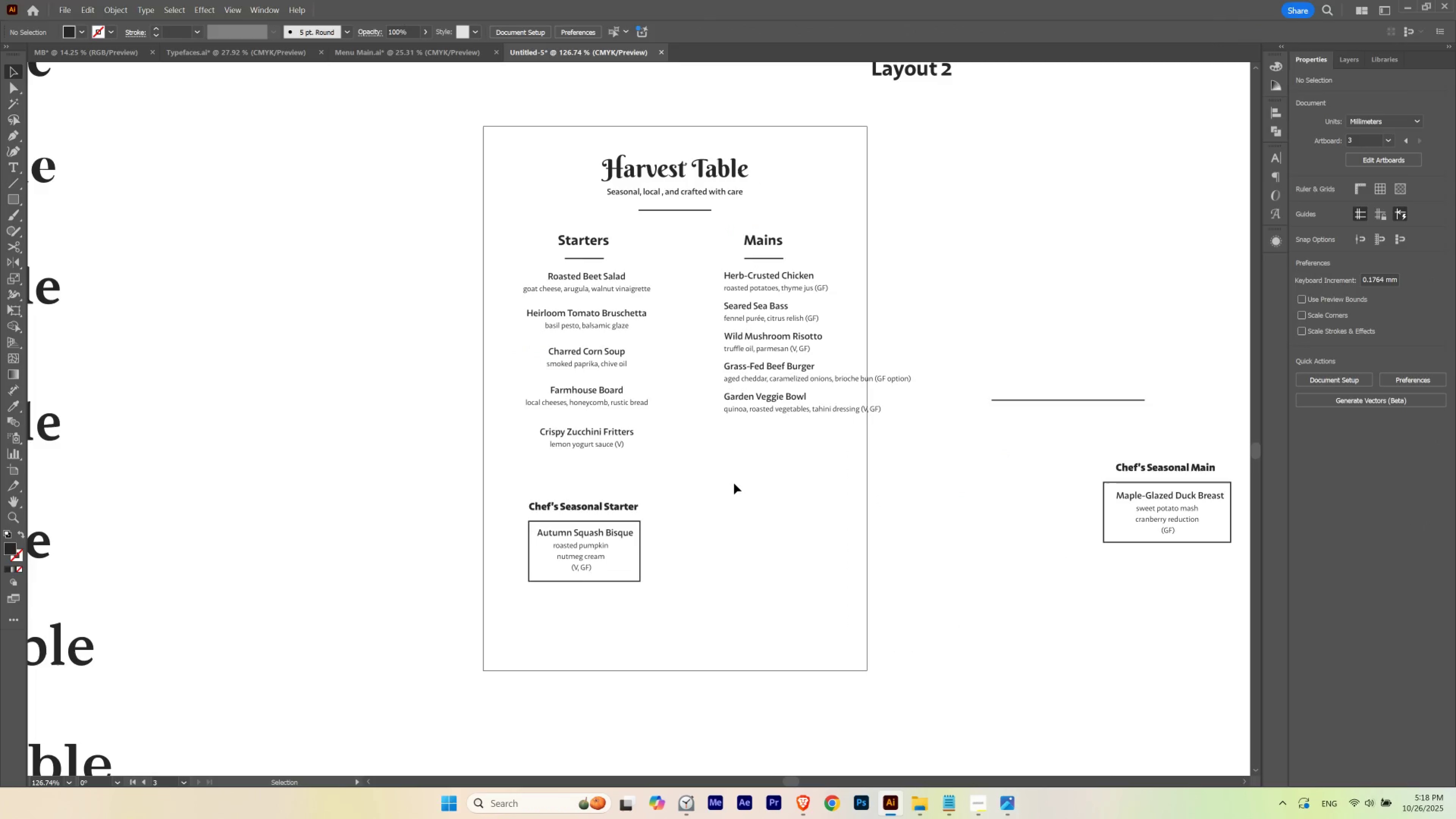 
left_click_drag(start_coordinate=[734, 483], to_coordinate=[817, 277])
 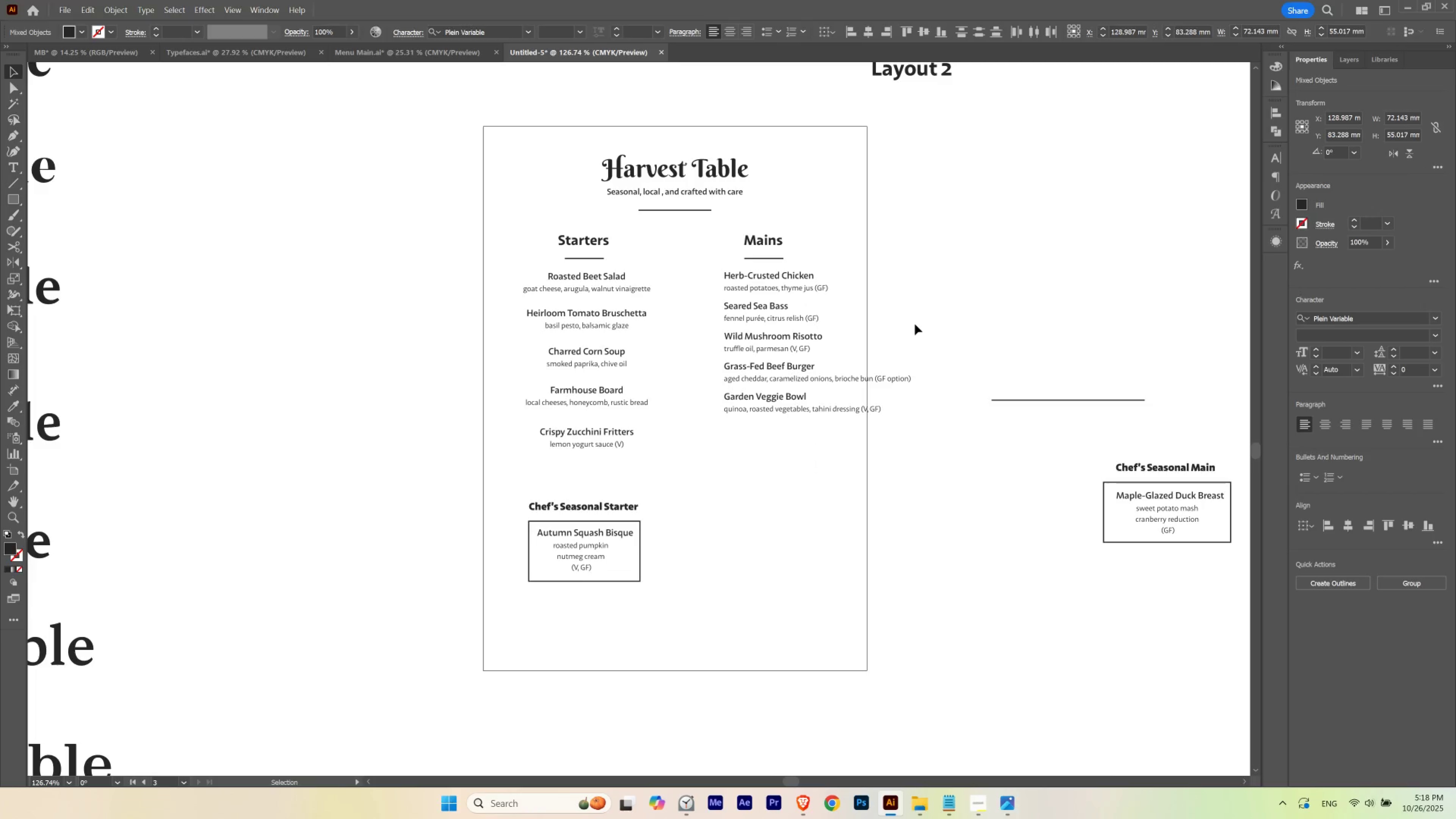 
left_click([915, 324])
 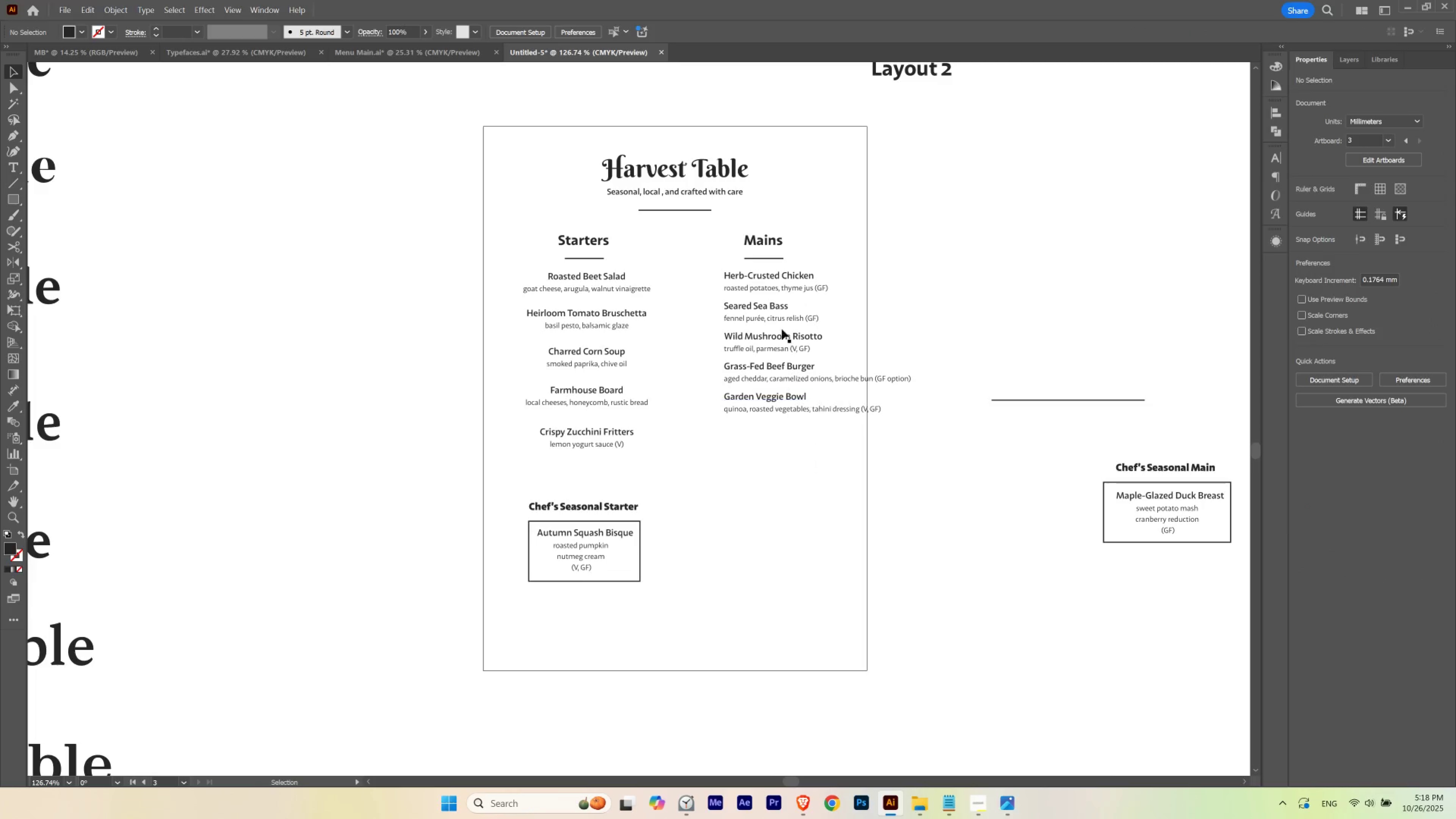 
hold_key(key=Space, duration=0.62)
 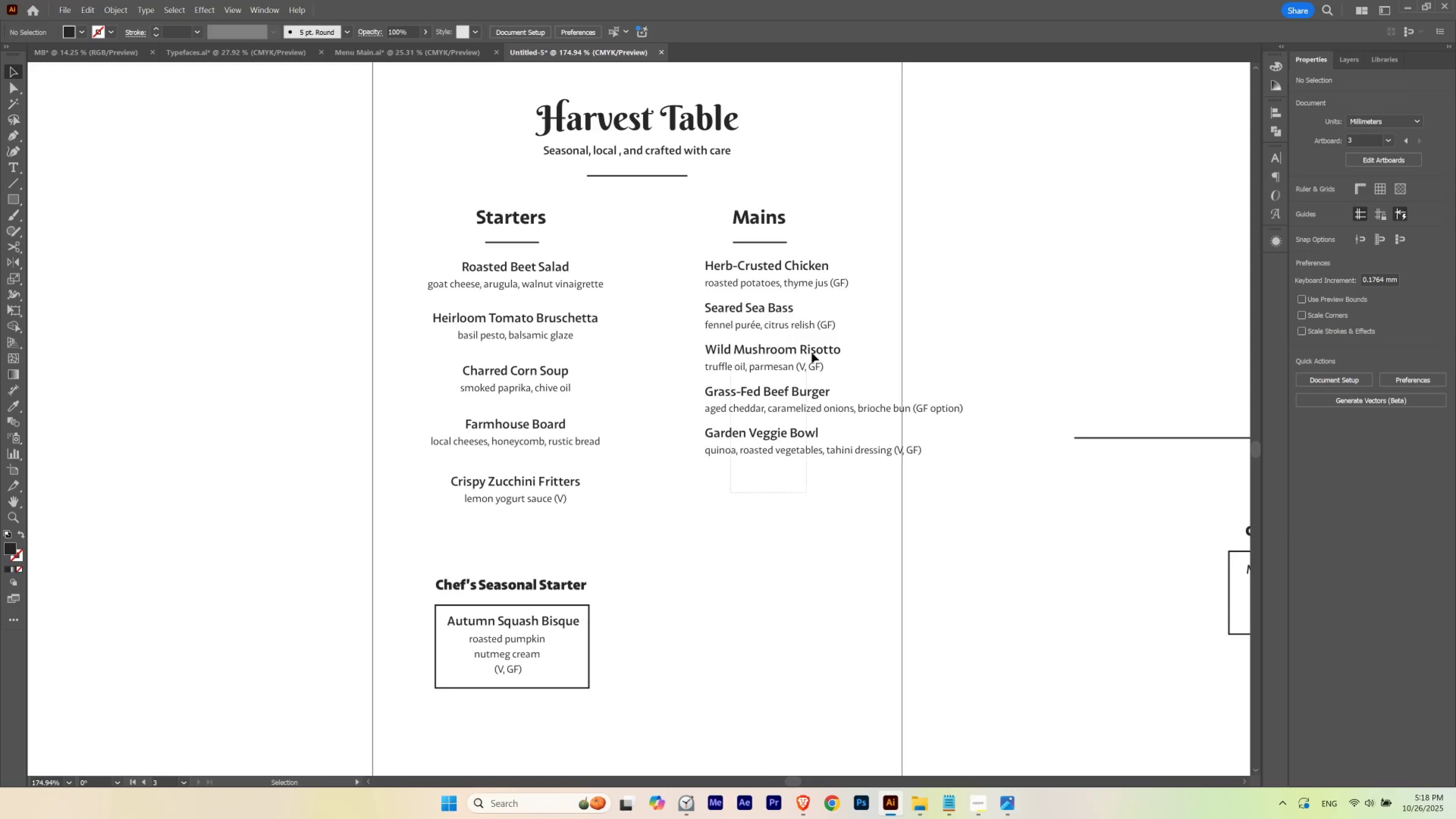 
hold_key(key=ControlLeft, duration=0.55)
left_click_drag(start_coordinate=[774, 301], to_coordinate=[809, 326])
 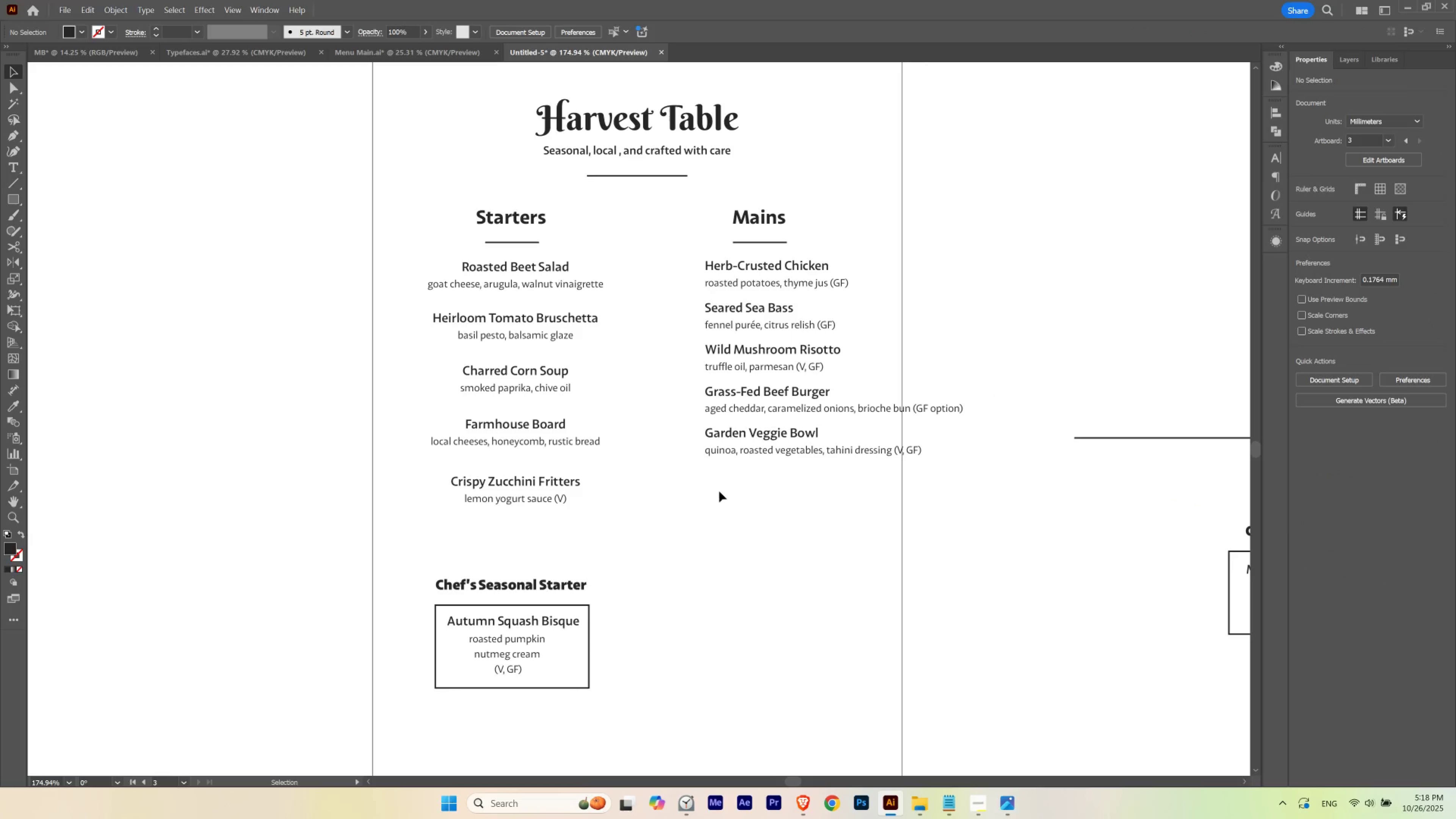 
left_click_drag(start_coordinate=[731, 492], to_coordinate=[809, 344])
 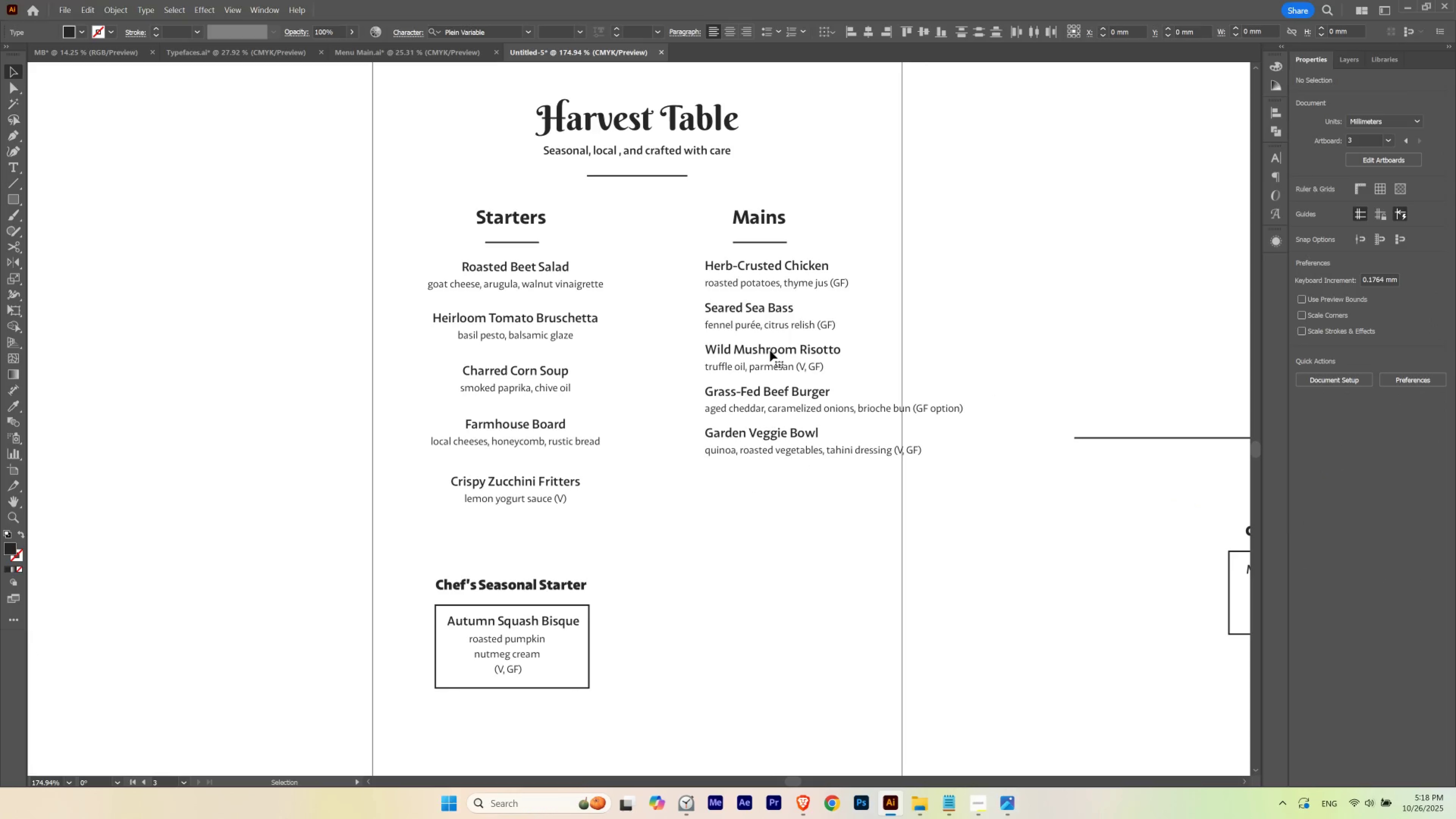 
left_click_drag(start_coordinate=[770, 350], to_coordinate=[746, 553])
 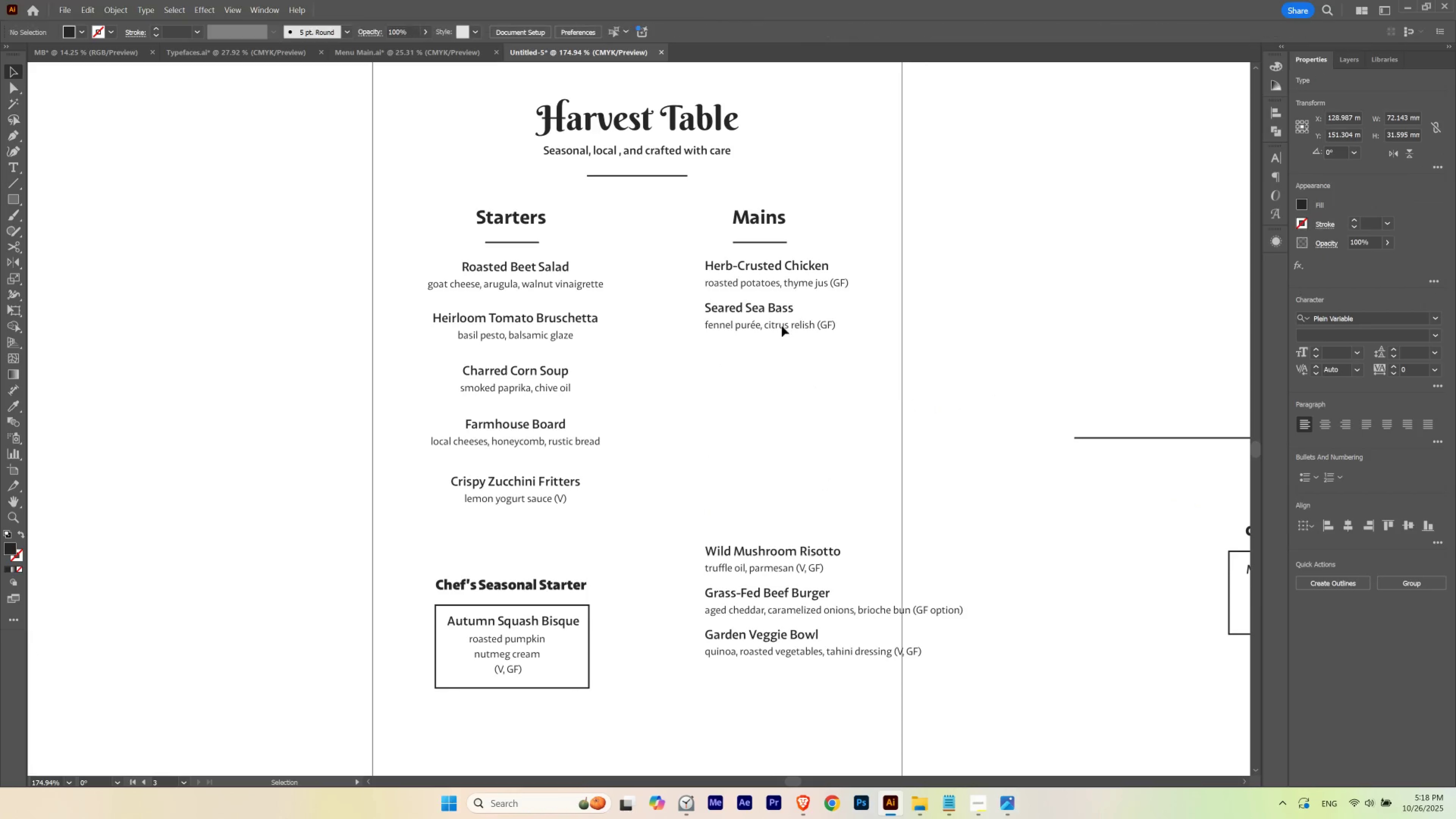 
hold_key(key=ShiftLeft, duration=1.04)
 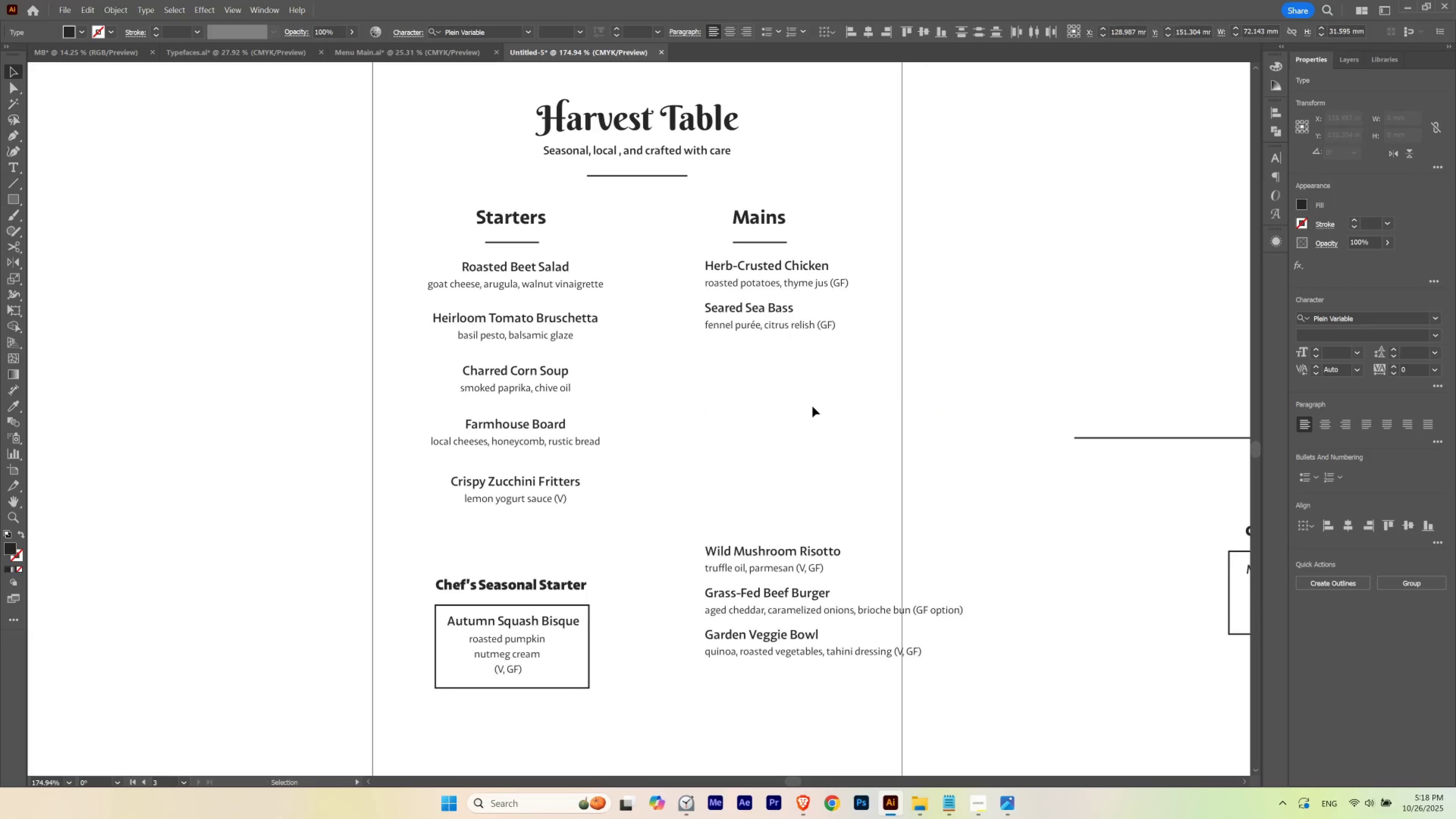 
left_click([812, 406])
 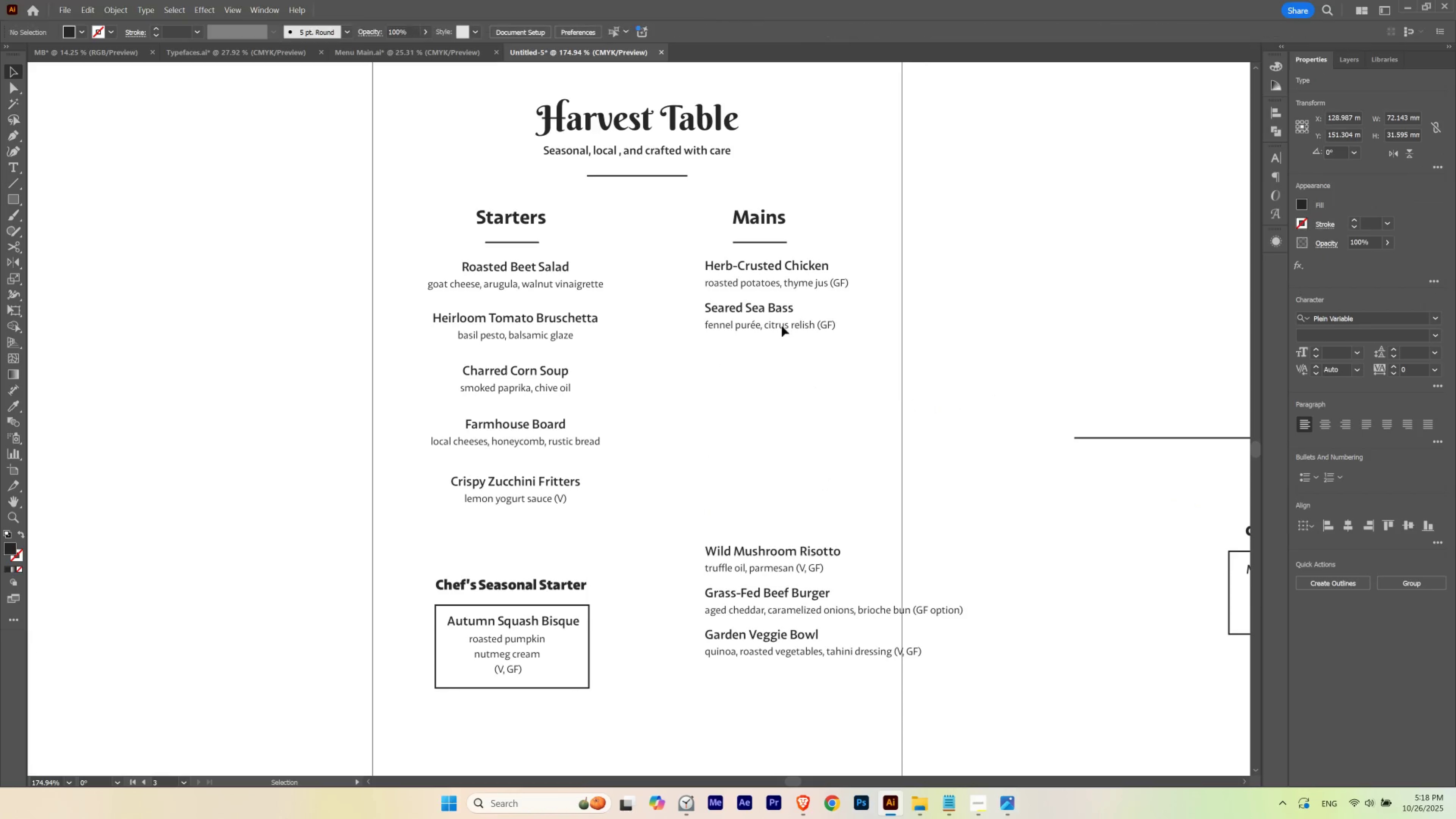 
hold_key(key=Space, duration=0.7)
 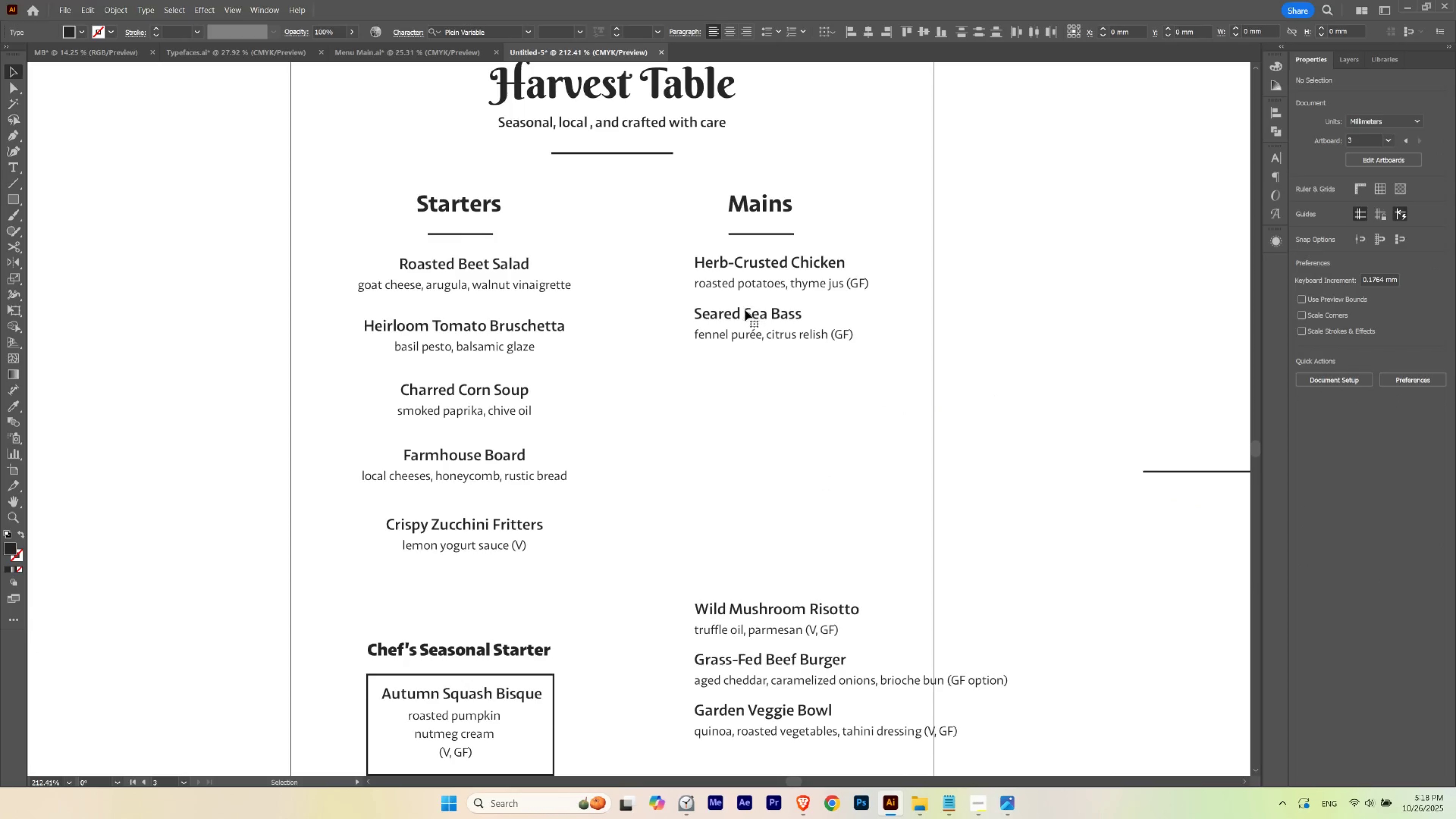 
hold_key(key=ControlLeft, duration=0.61)
left_click_drag(start_coordinate=[754, 281], to_coordinate=[775, 294])
 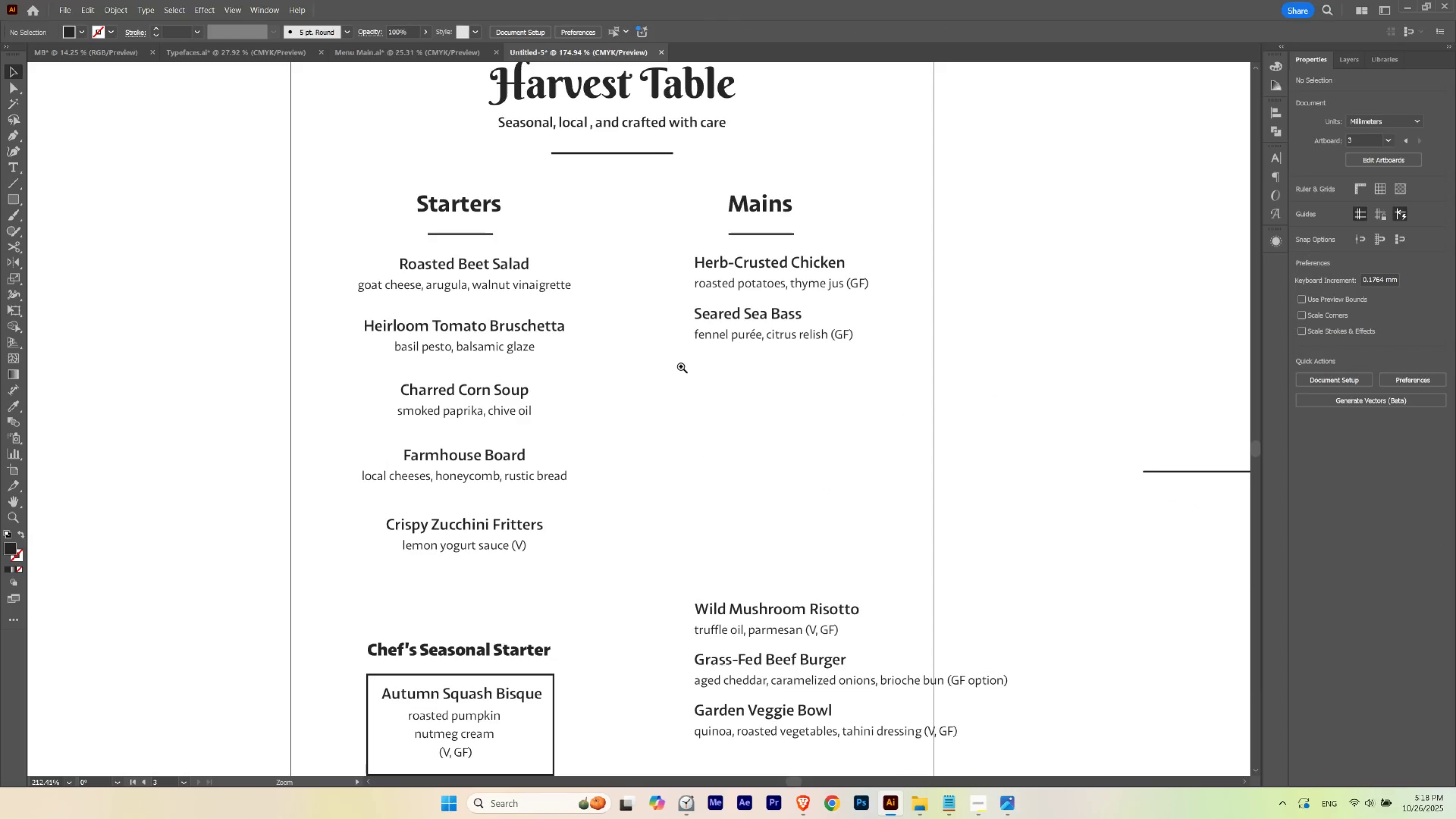 
left_click_drag(start_coordinate=[678, 369], to_coordinate=[749, 303])
 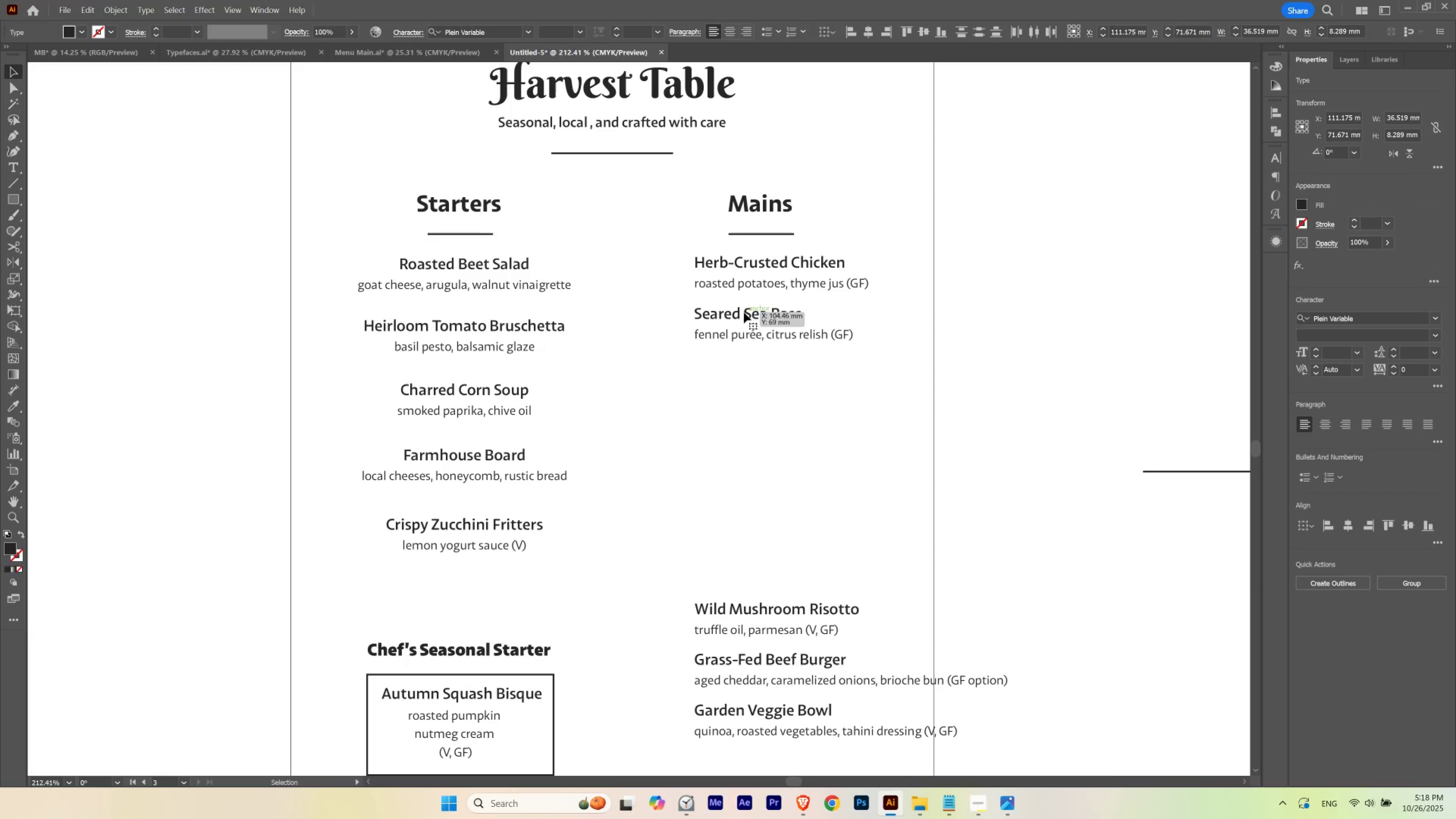 
left_click_drag(start_coordinate=[743, 312], to_coordinate=[614, 325])
 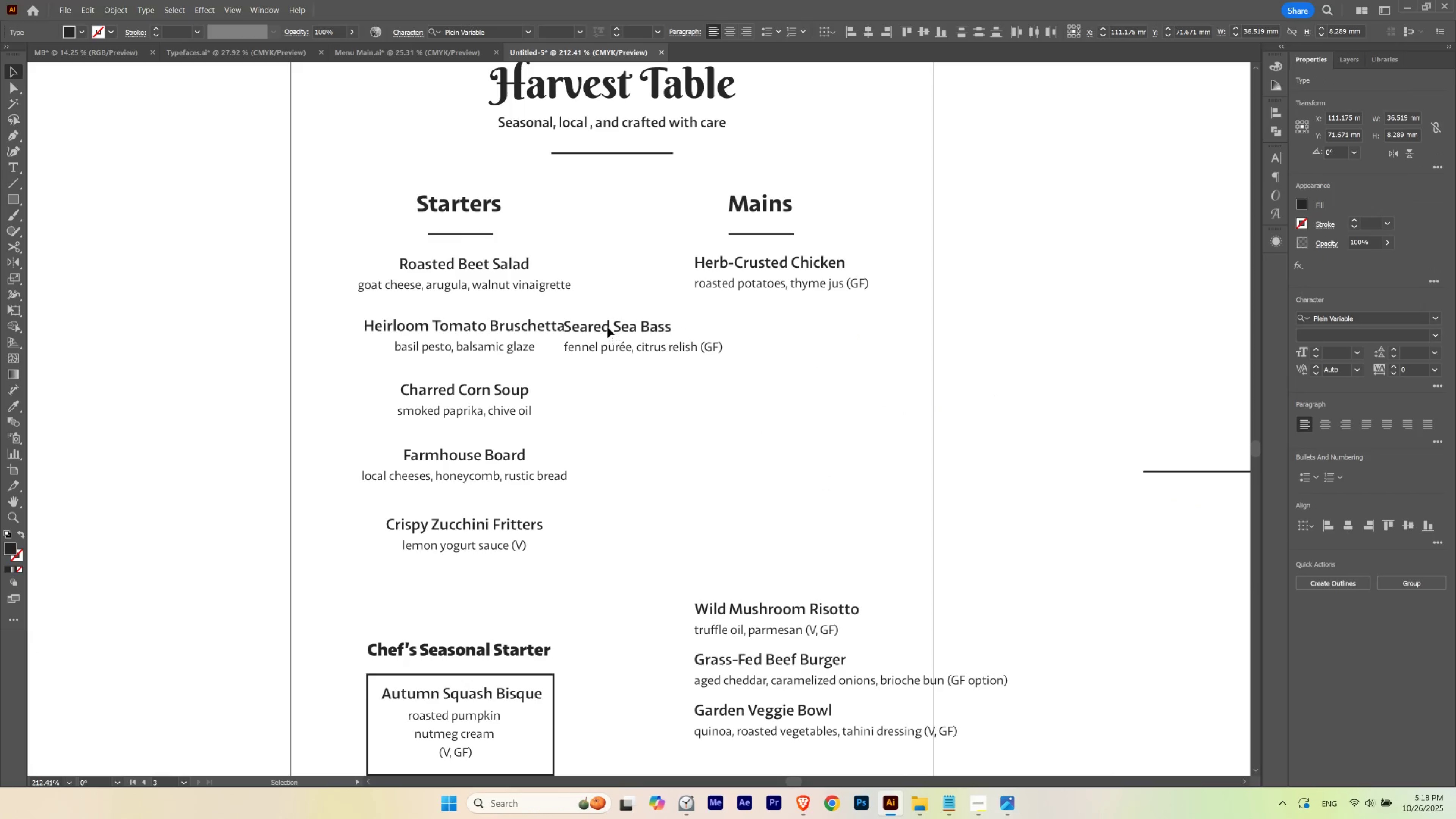 
left_click_drag(start_coordinate=[607, 327], to_coordinate=[752, 334])
 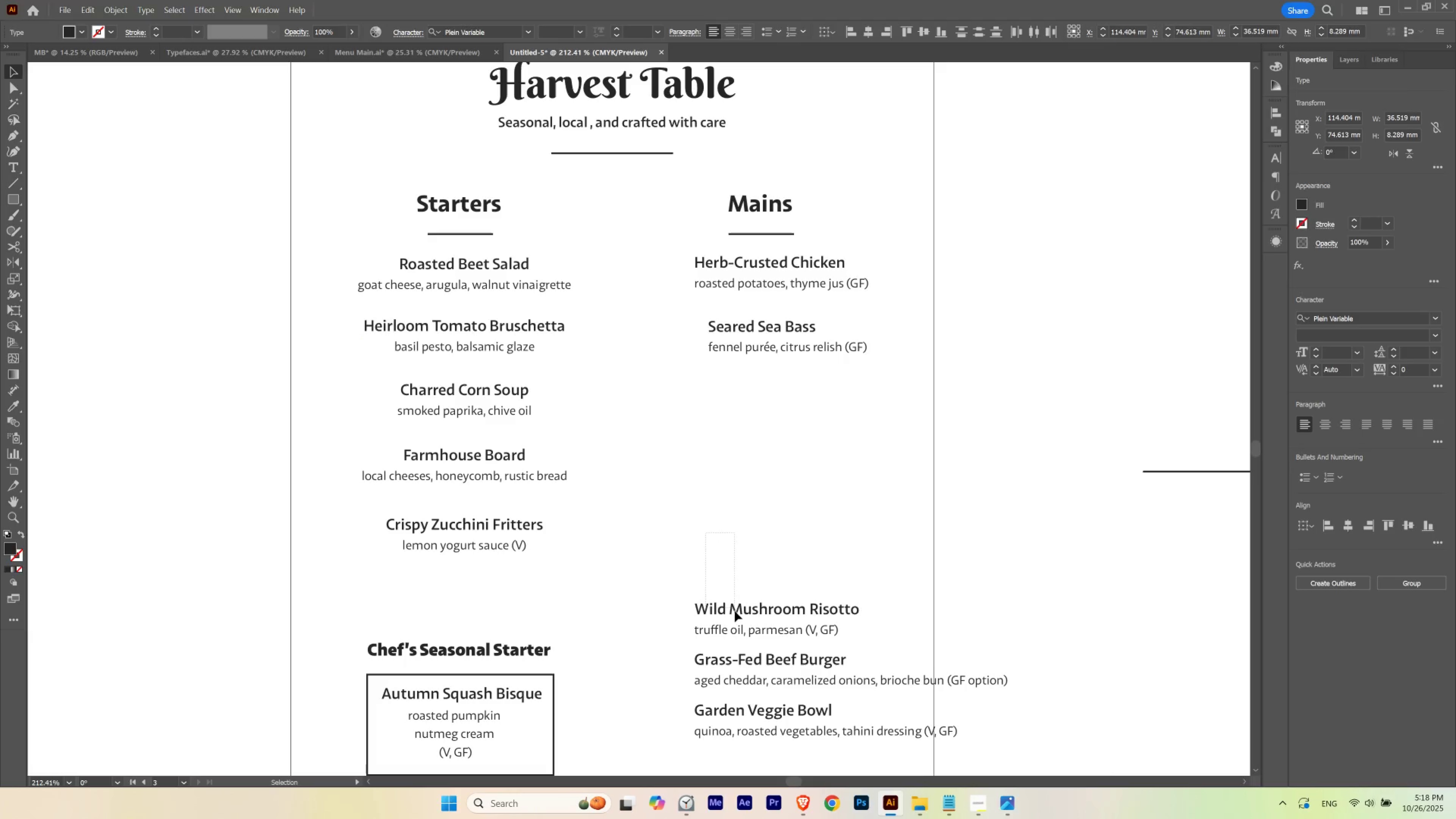 
hold_key(key=ShiftLeft, duration=1.5)
 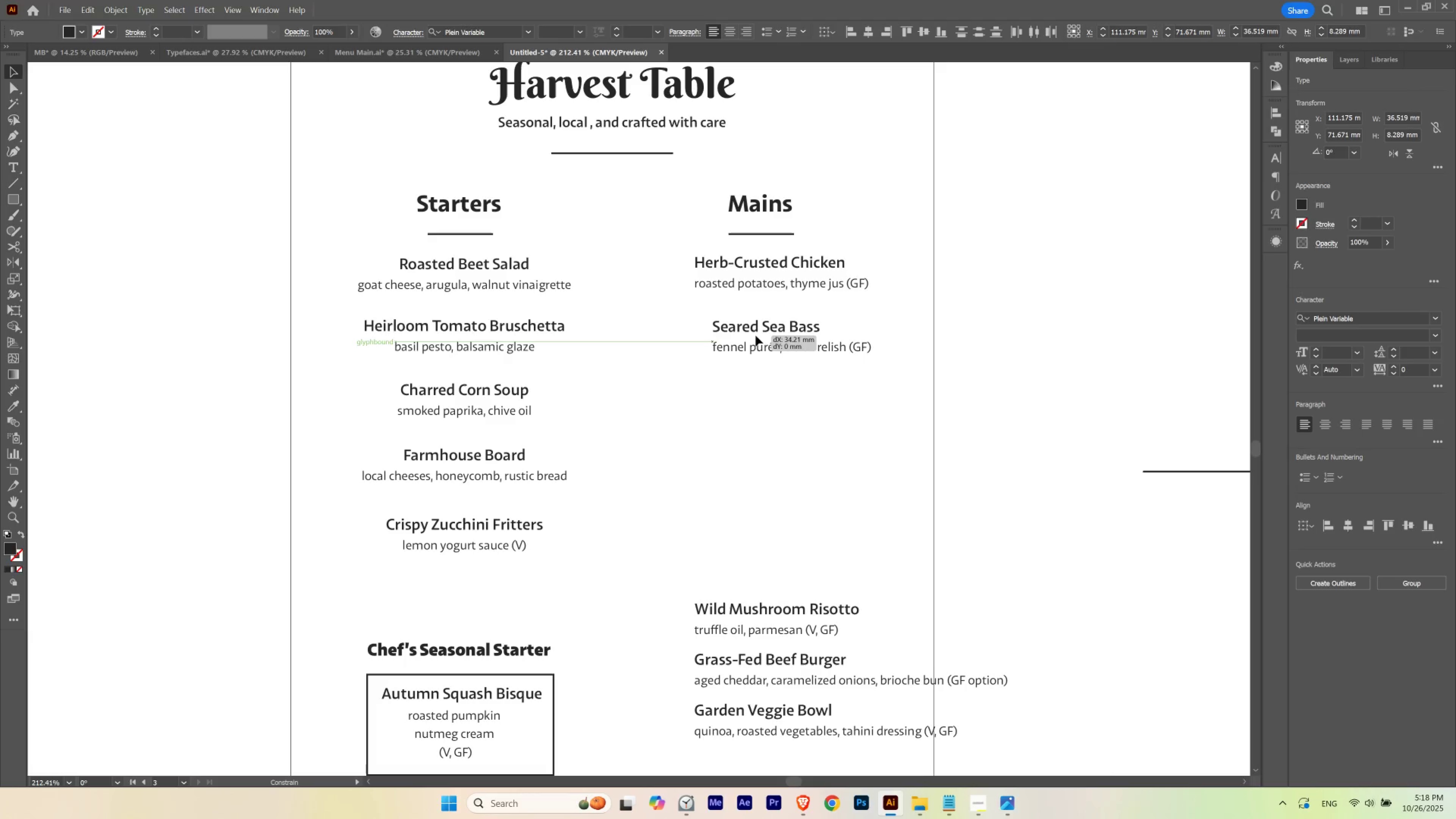 
hold_key(key=ShiftLeft, duration=1.52)
 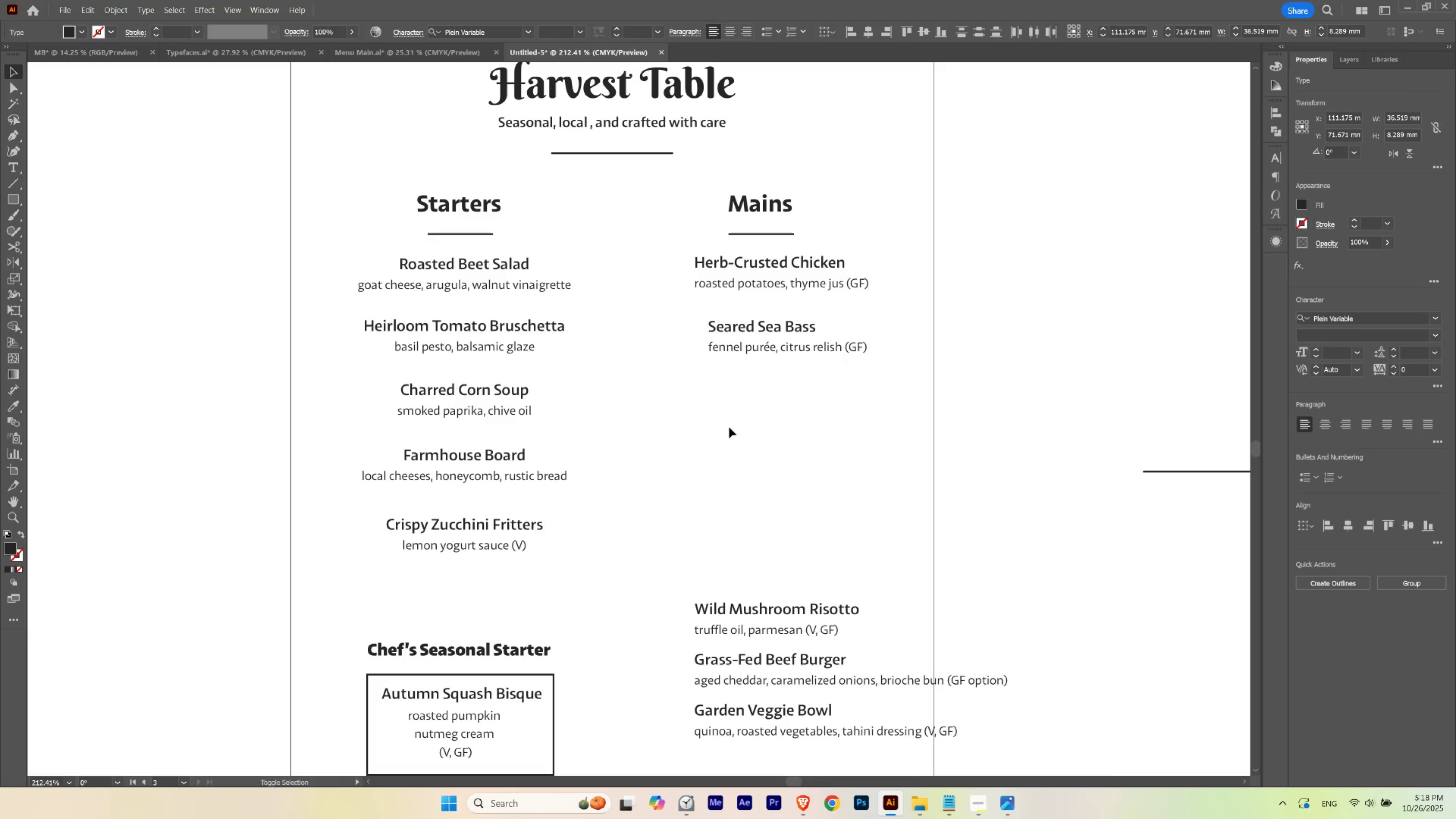 
key(Shift+ShiftLeft)
 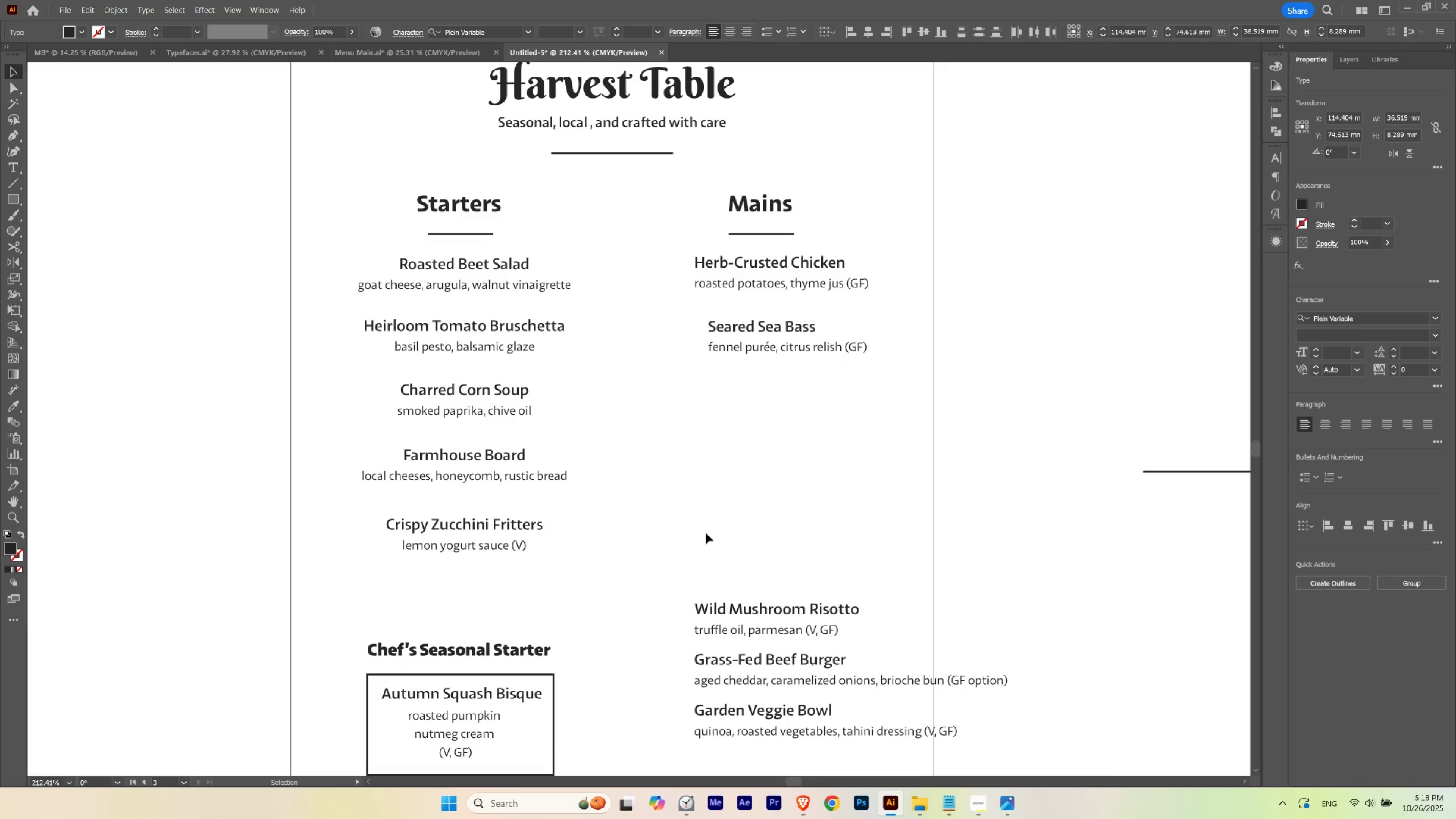 
left_click_drag(start_coordinate=[706, 533], to_coordinate=[737, 631])
 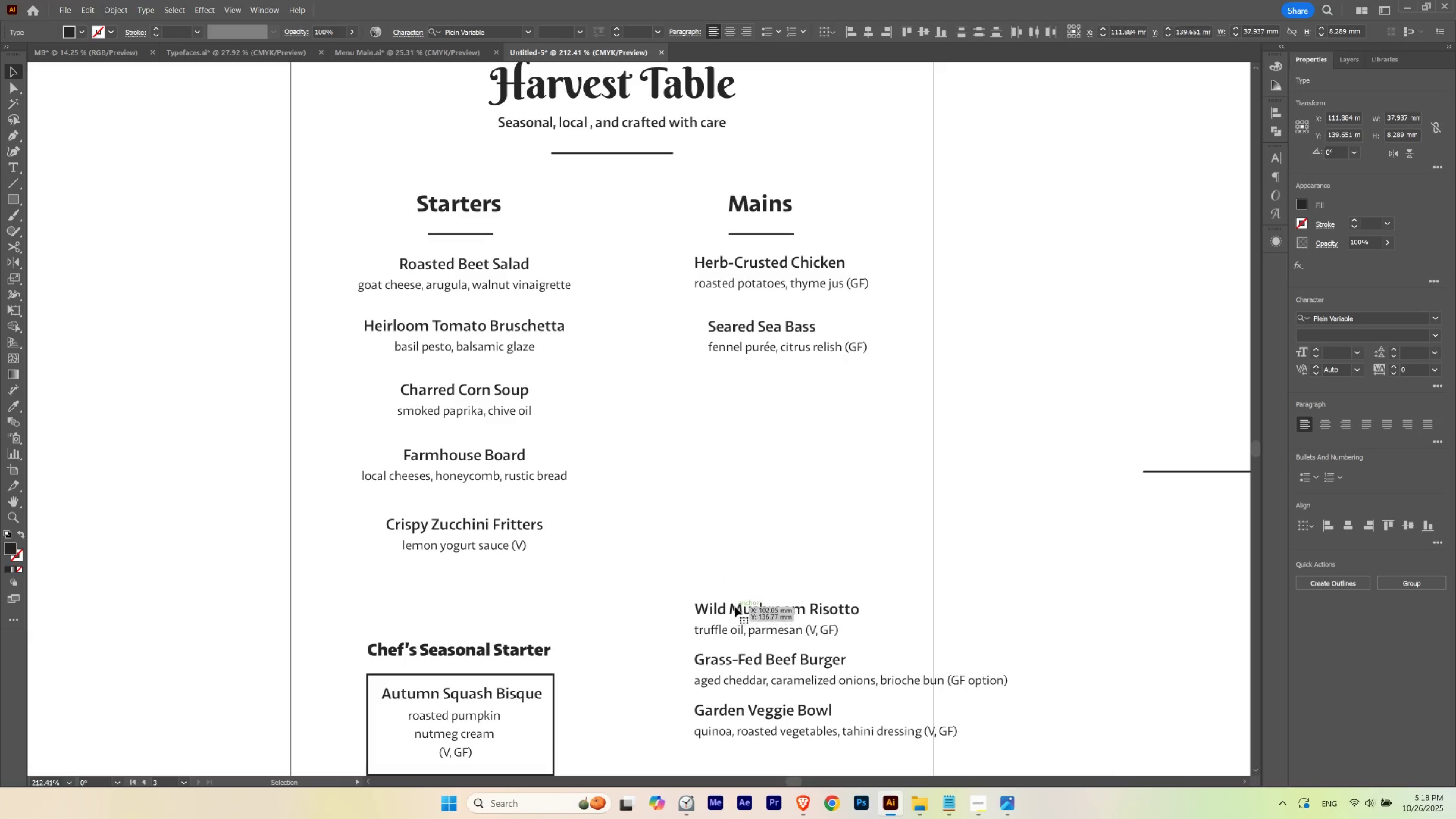 
left_click_drag(start_coordinate=[735, 606], to_coordinate=[581, 388])
 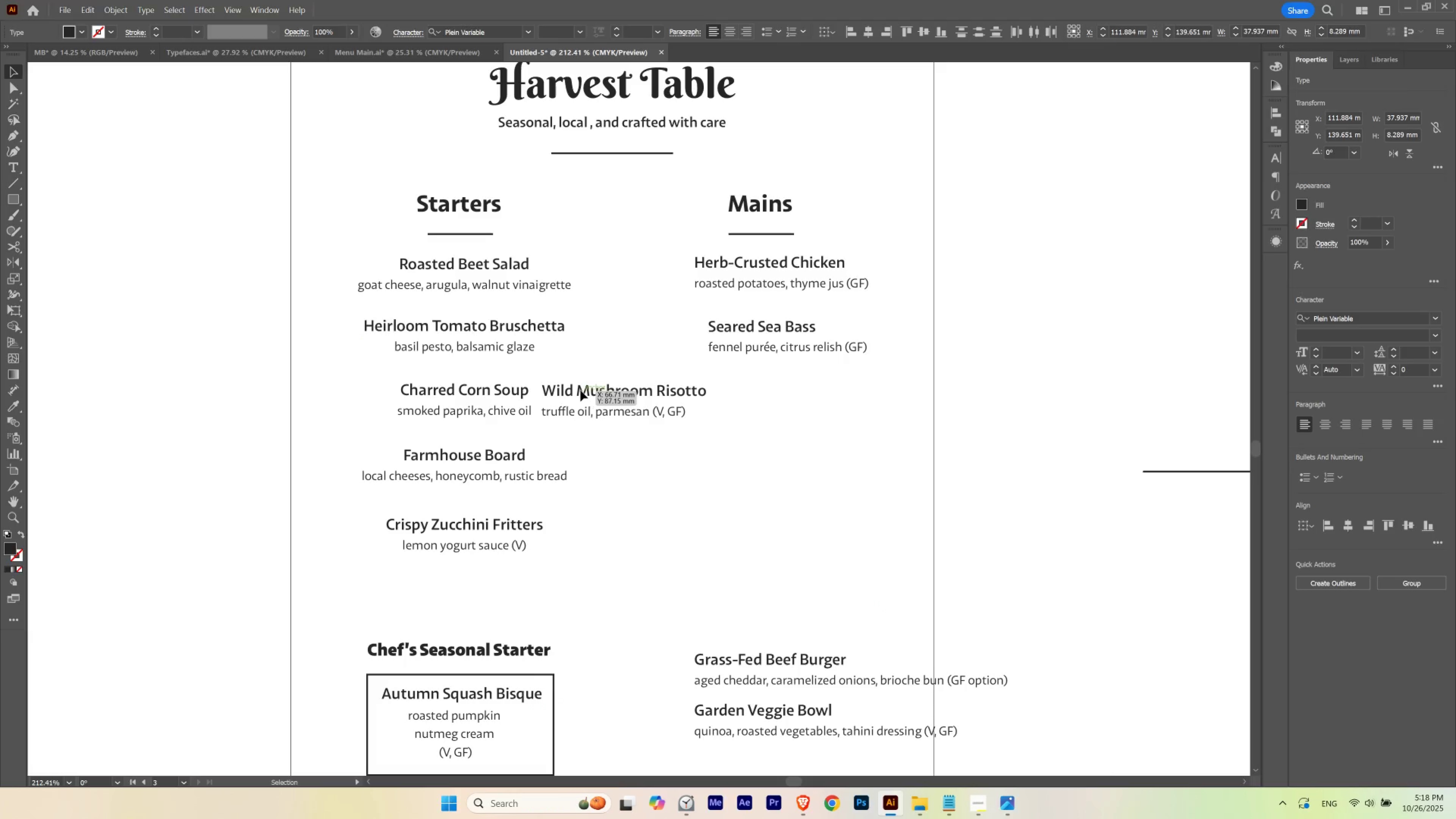 
left_click_drag(start_coordinate=[580, 390], to_coordinate=[739, 401])
 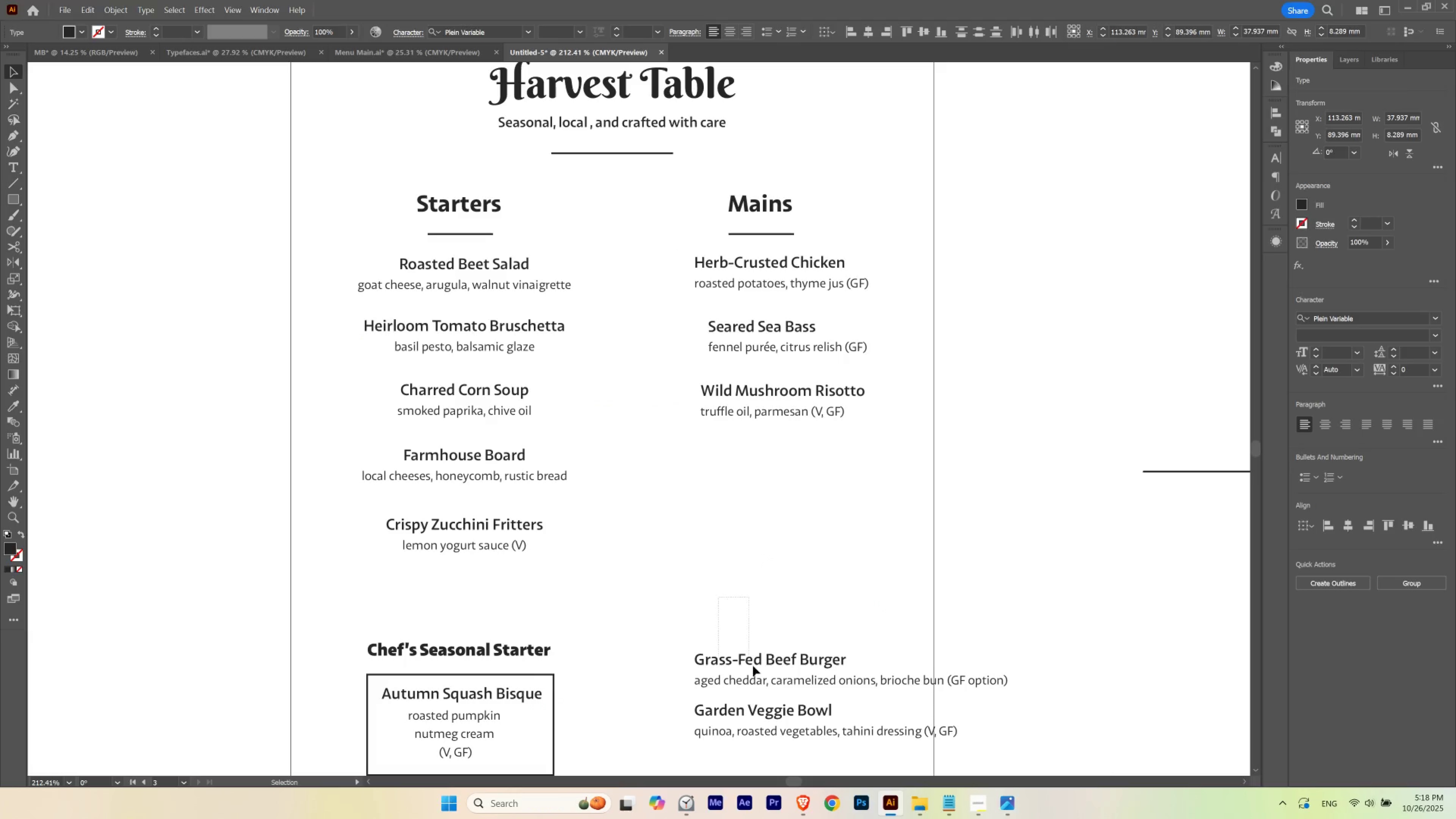 
hold_key(key=ShiftLeft, duration=1.53)
 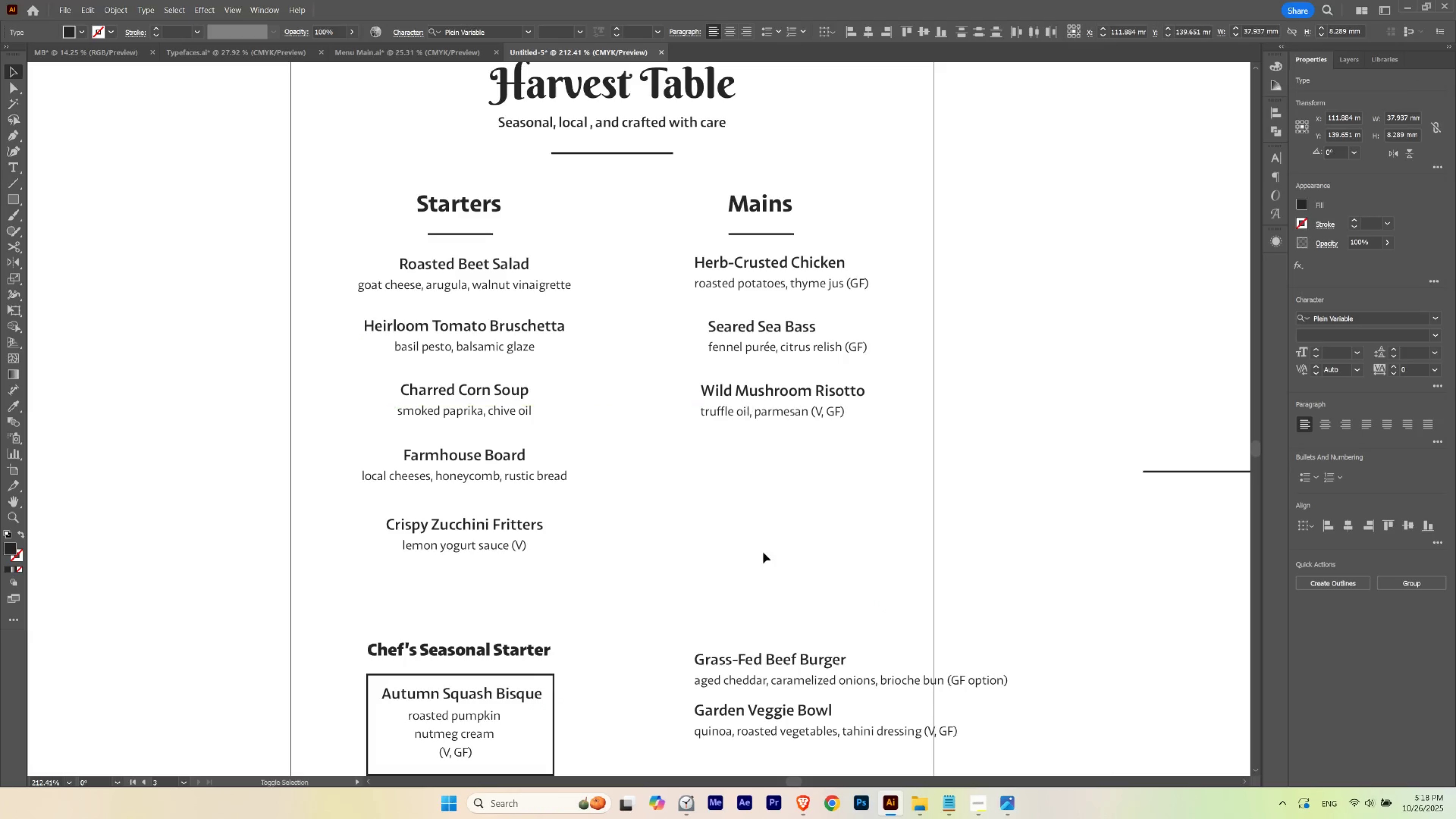 
key(Shift+ShiftLeft)
 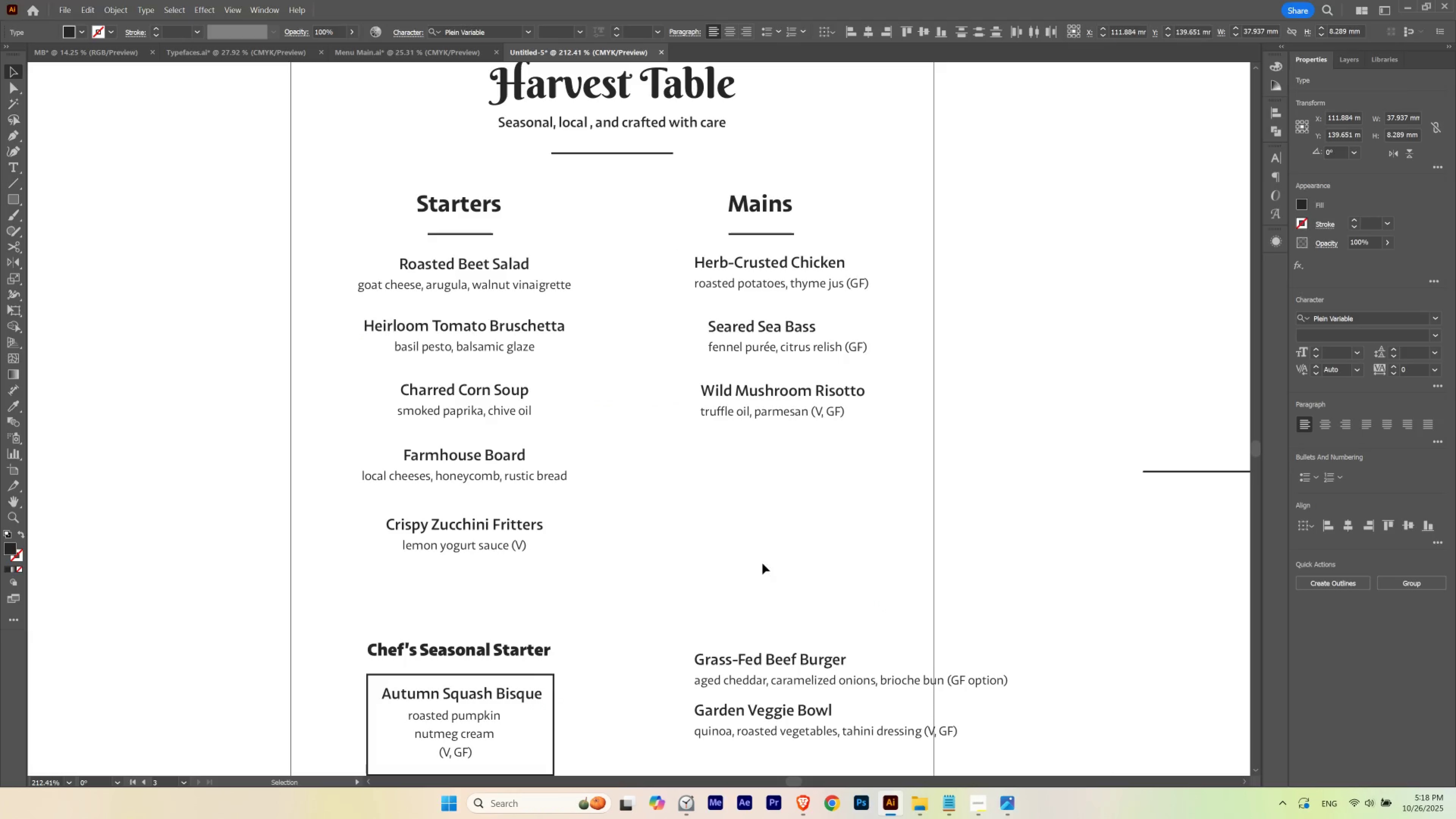 
key(Shift+ShiftLeft)
 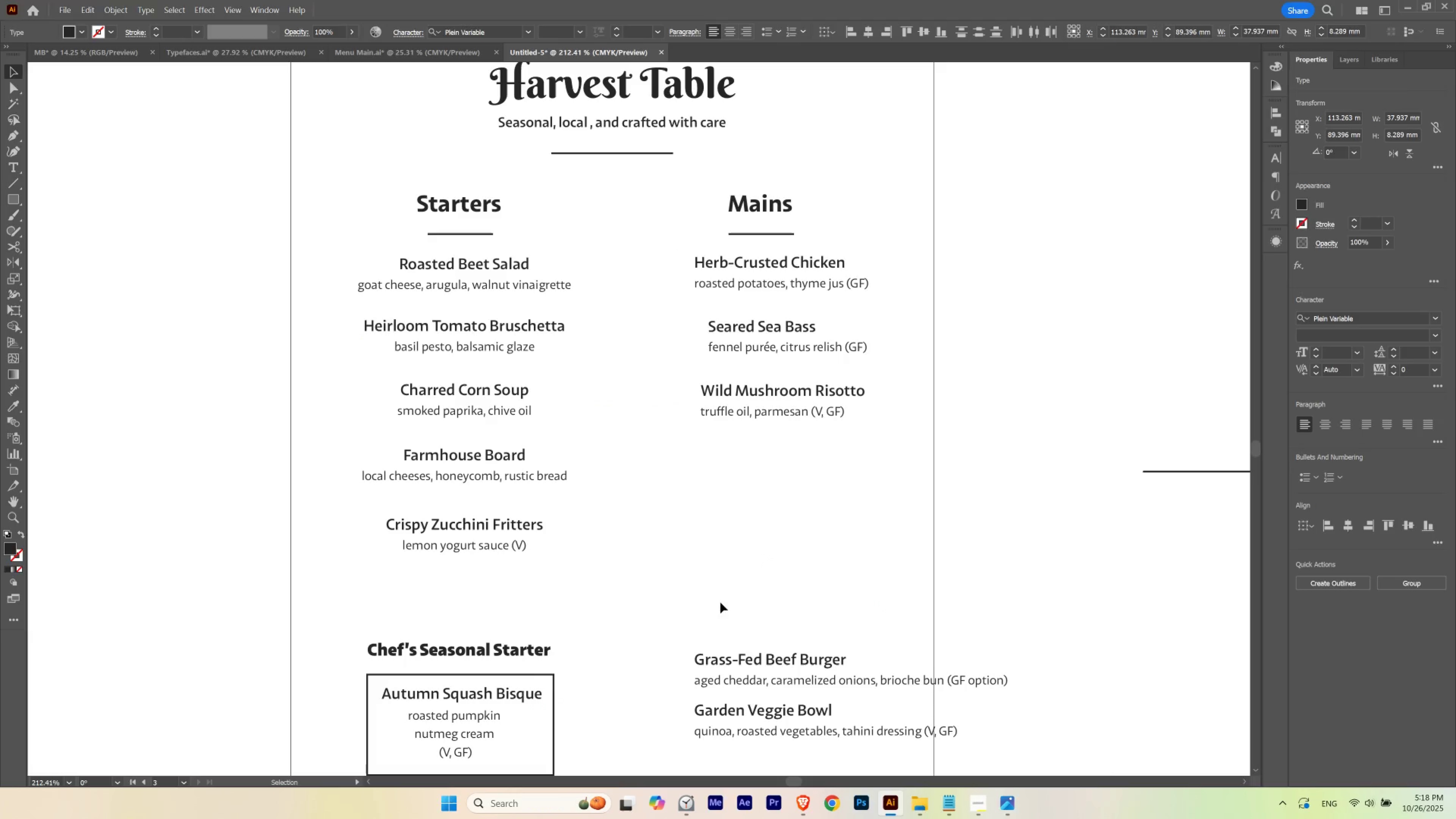 
left_click_drag(start_coordinate=[719, 597], to_coordinate=[756, 684])
 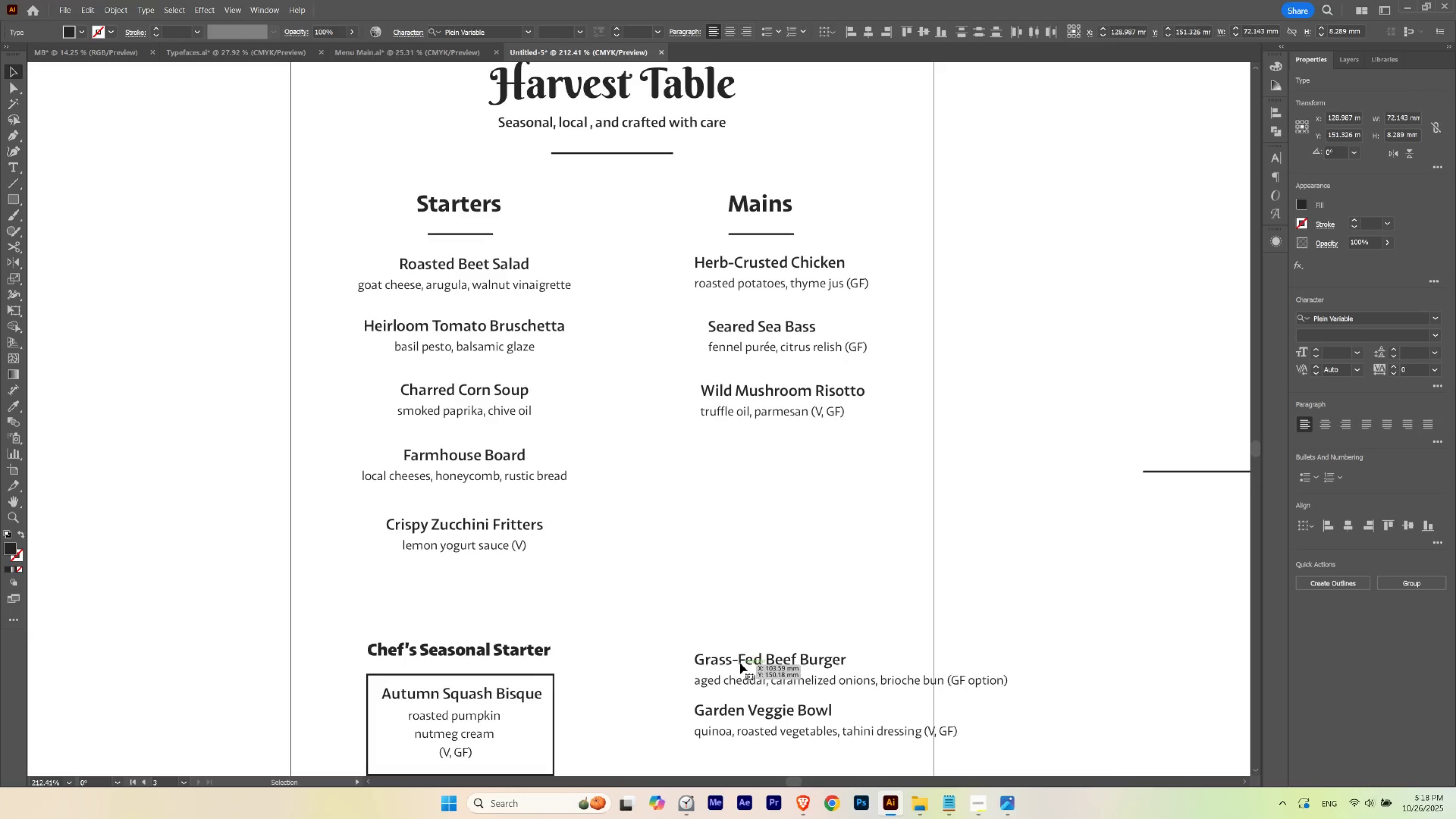 
left_click_drag(start_coordinate=[740, 663], to_coordinate=[568, 461])
 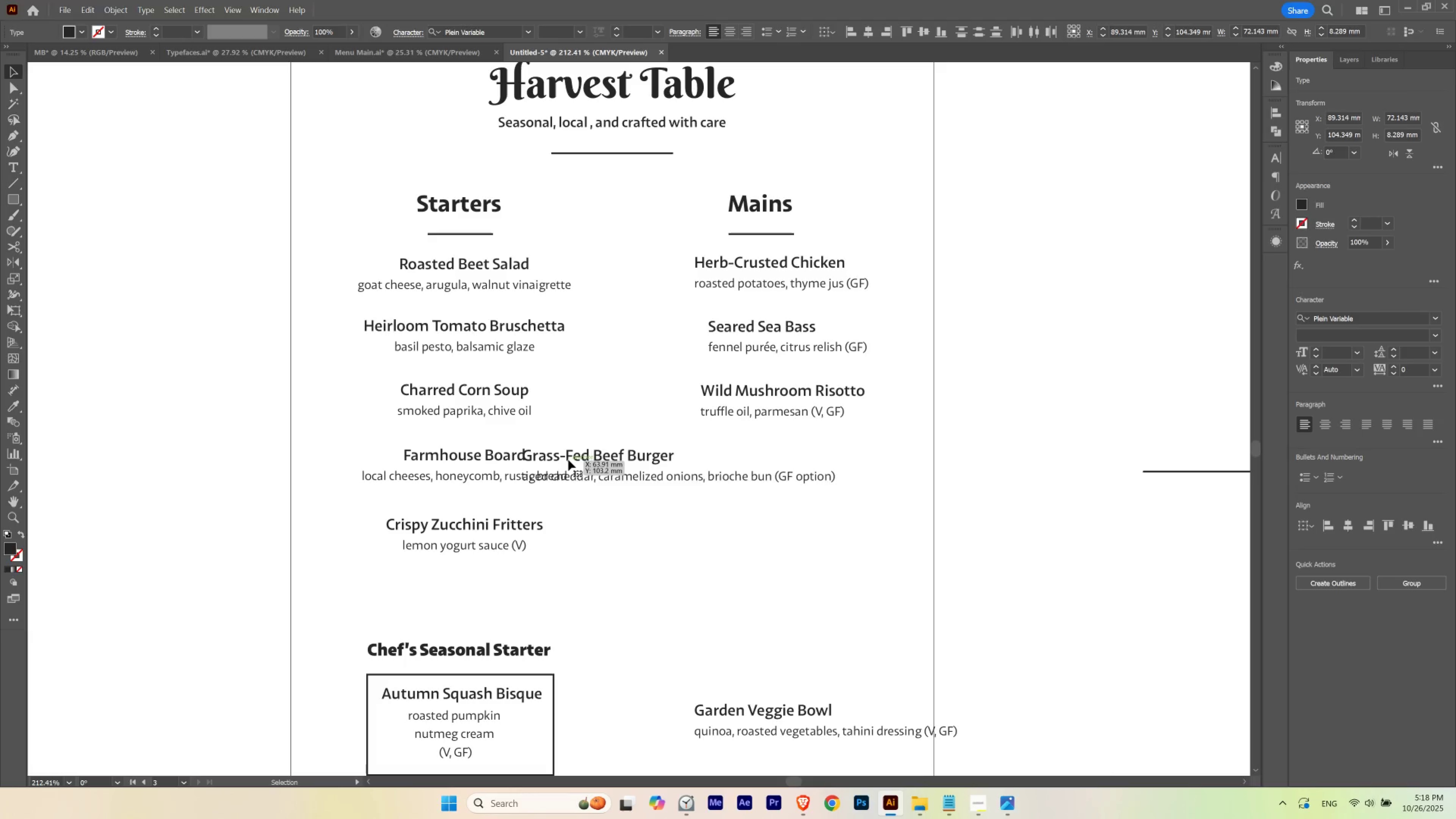 
left_click_drag(start_coordinate=[568, 460], to_coordinate=[735, 468])
 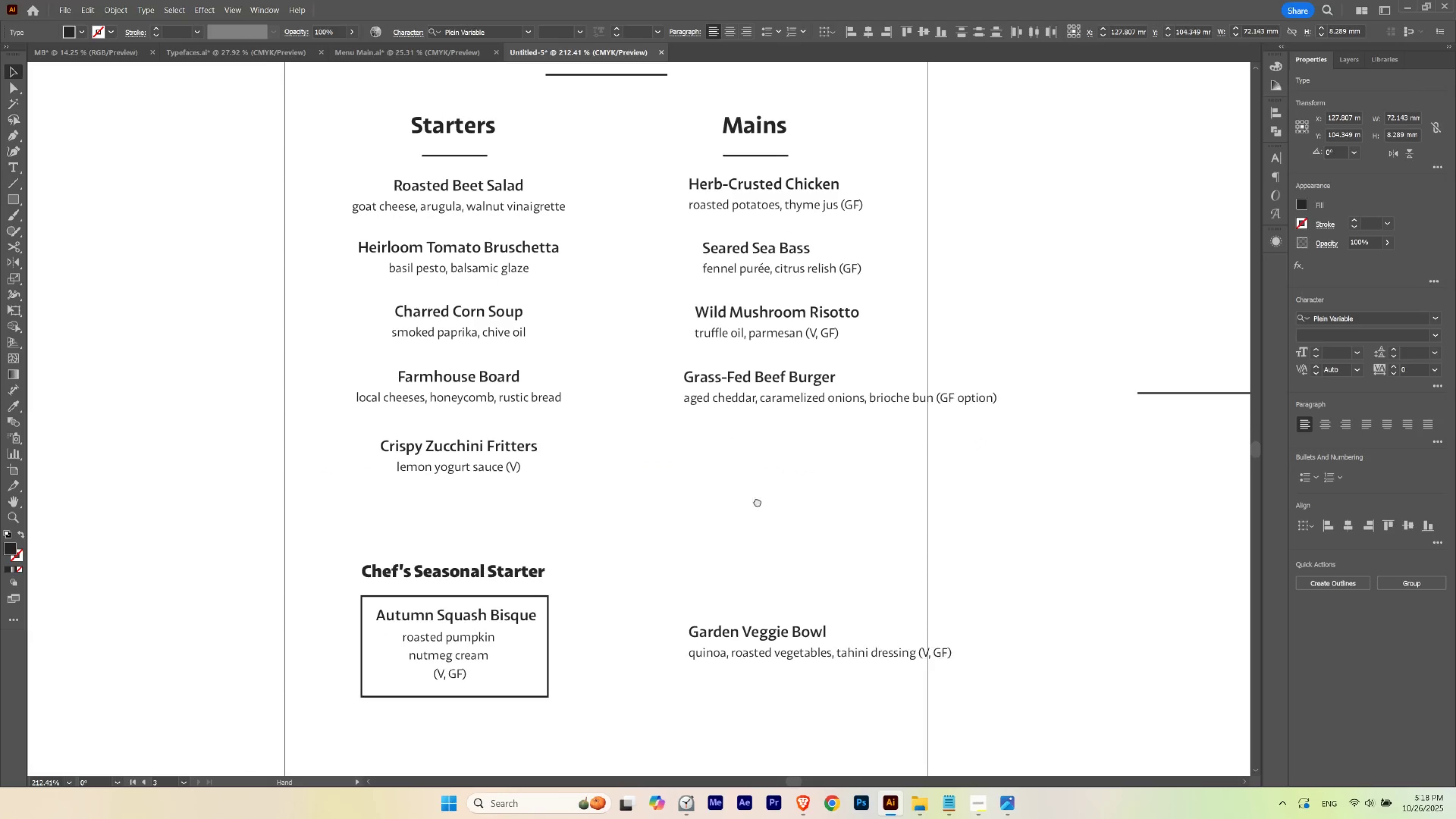 
hold_key(key=ShiftLeft, duration=1.29)
 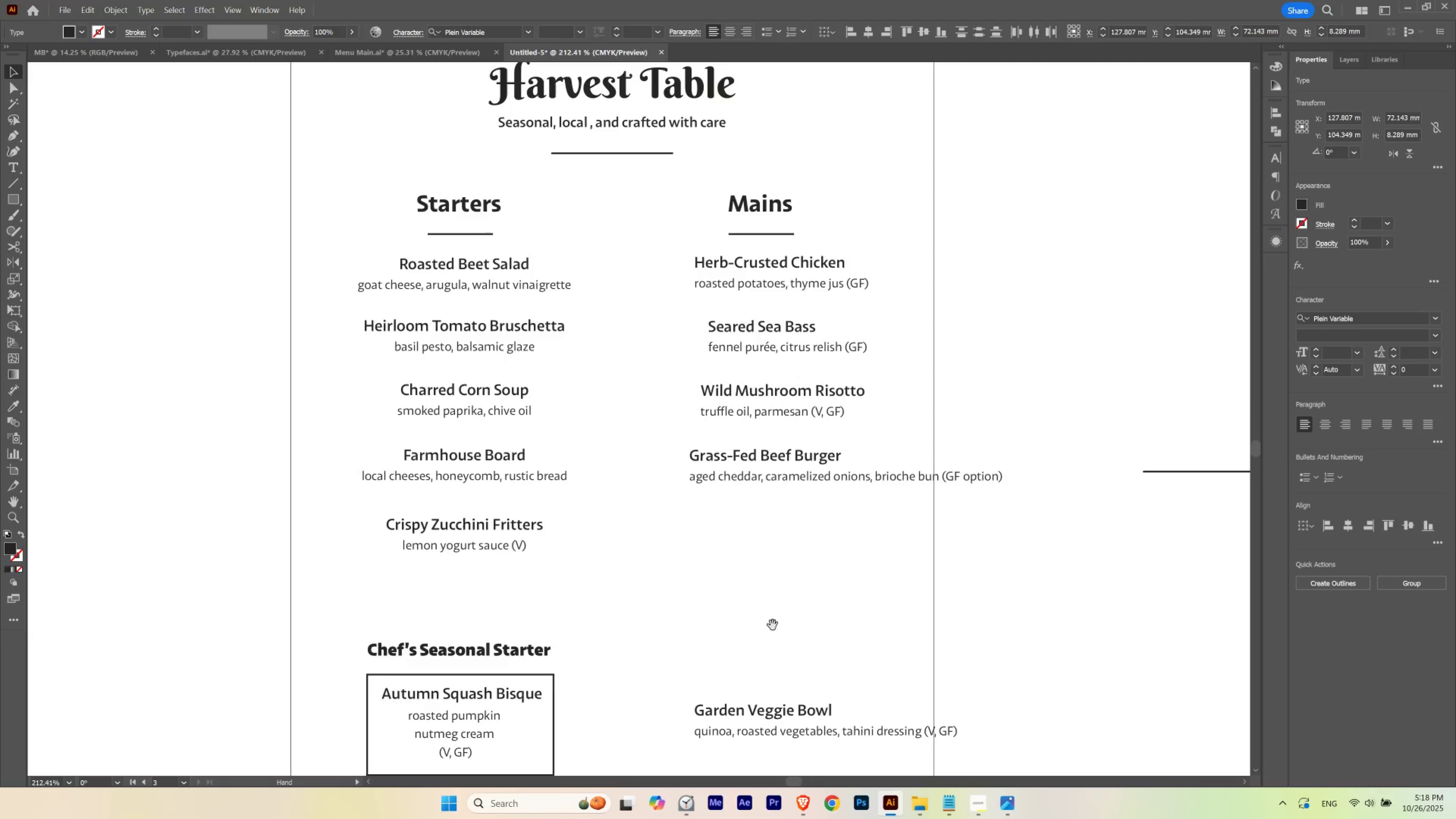 
hold_key(key=Space, duration=0.46)
 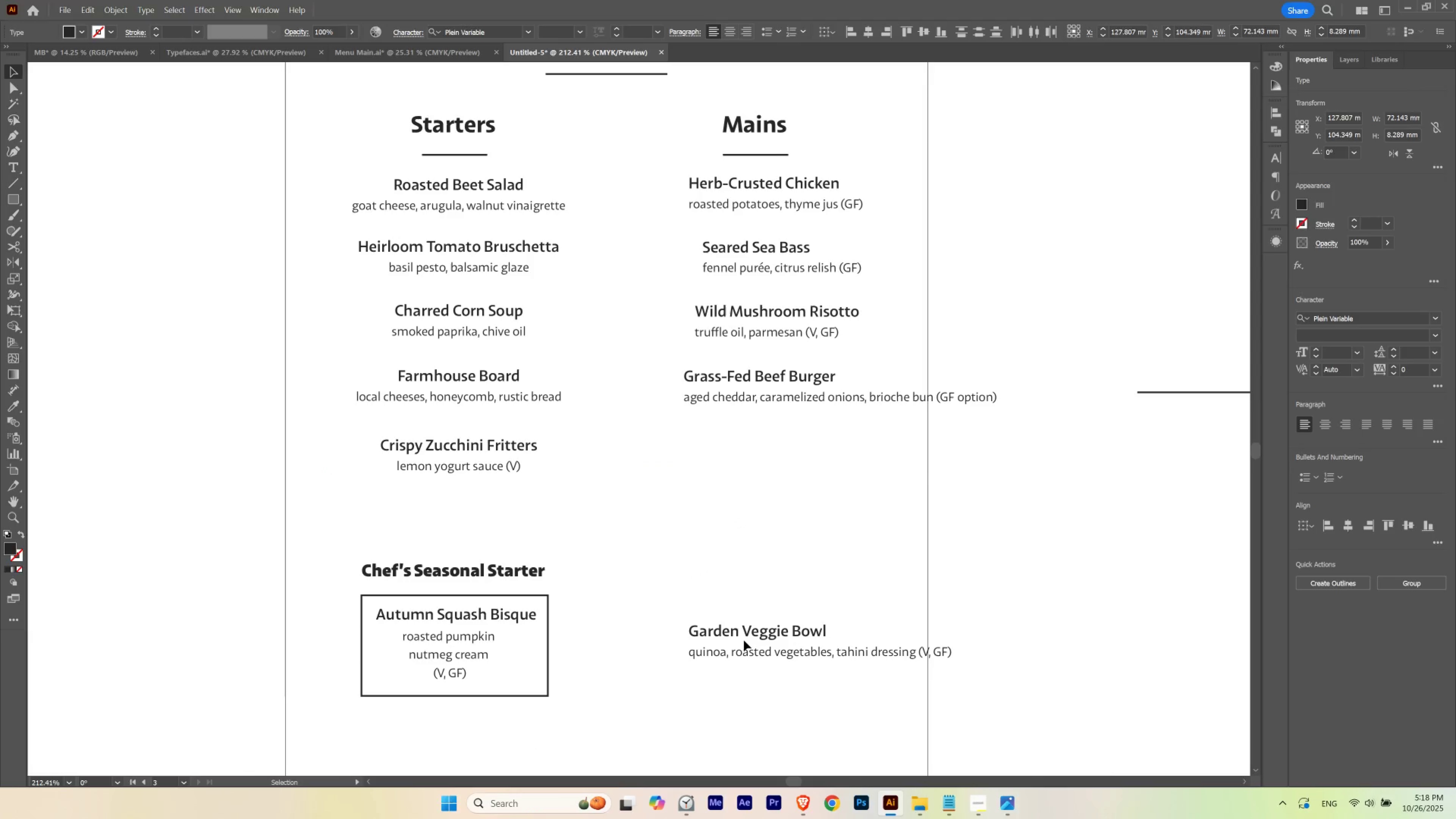 
left_click_drag(start_coordinate=[763, 581], to_coordinate=[757, 501])
 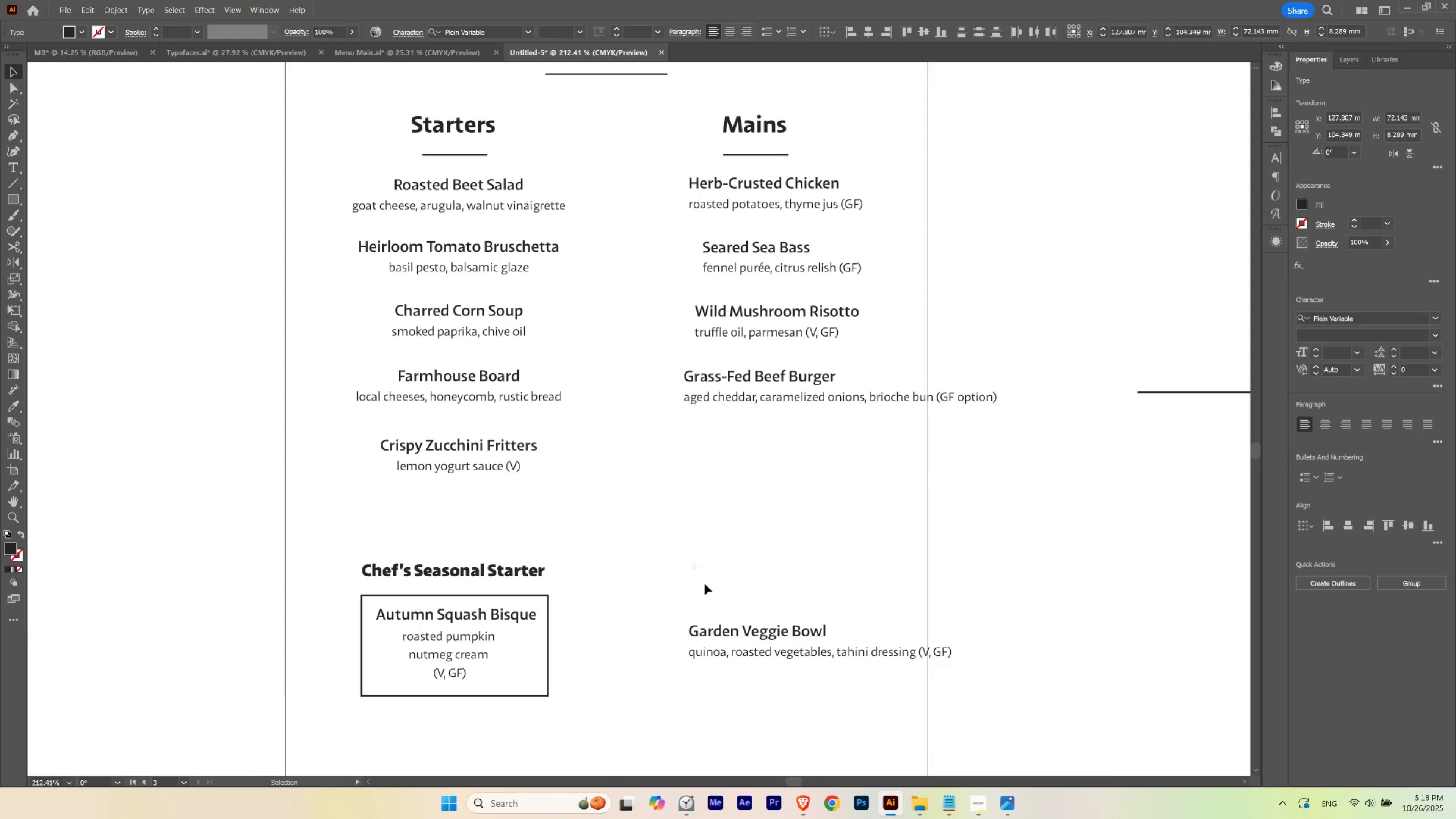 
left_click_drag(start_coordinate=[693, 563], to_coordinate=[775, 693])
 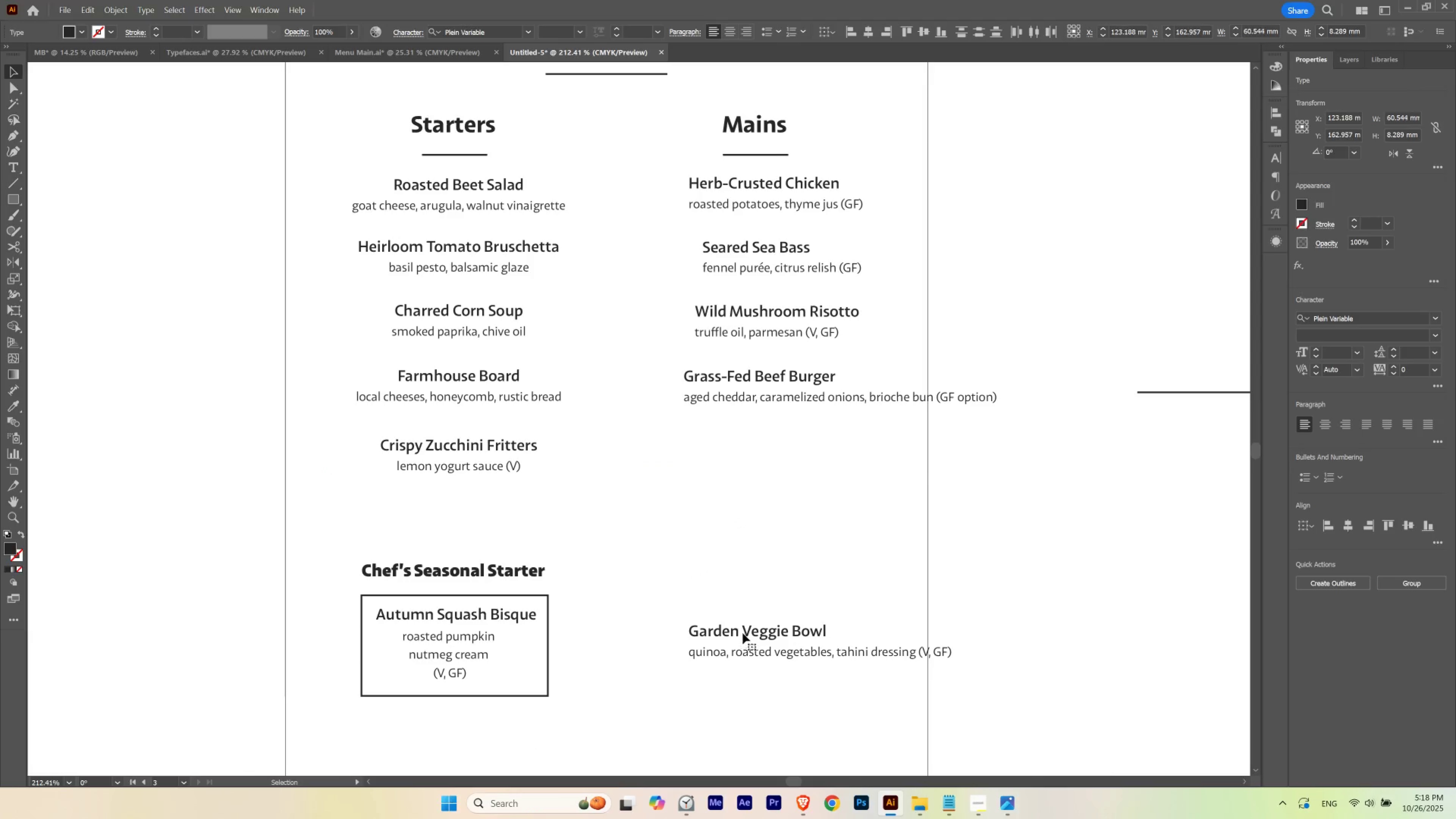 
left_click_drag(start_coordinate=[741, 633], to_coordinate=[596, 449])
 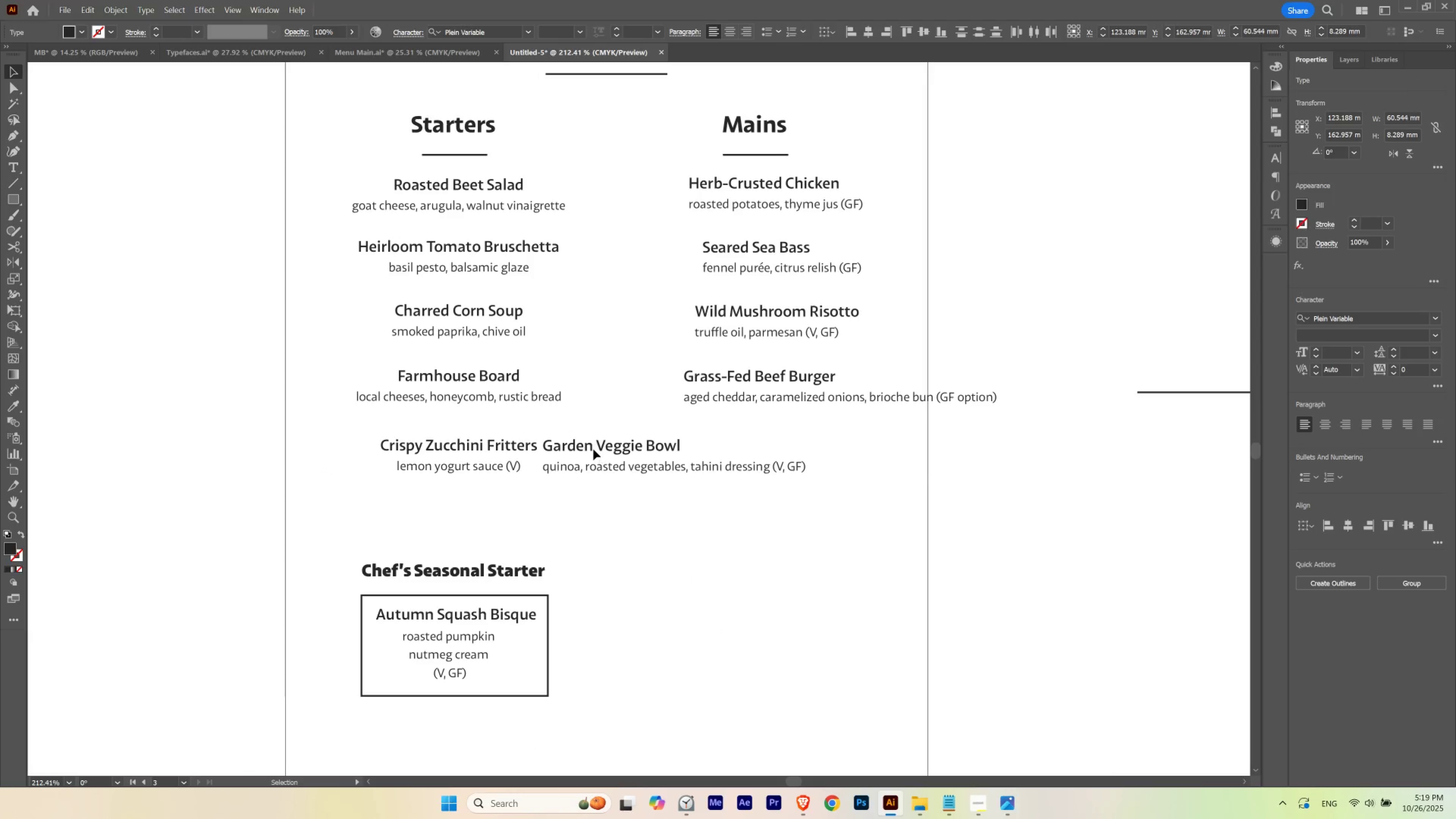 
left_click_drag(start_coordinate=[593, 449], to_coordinate=[745, 461])
 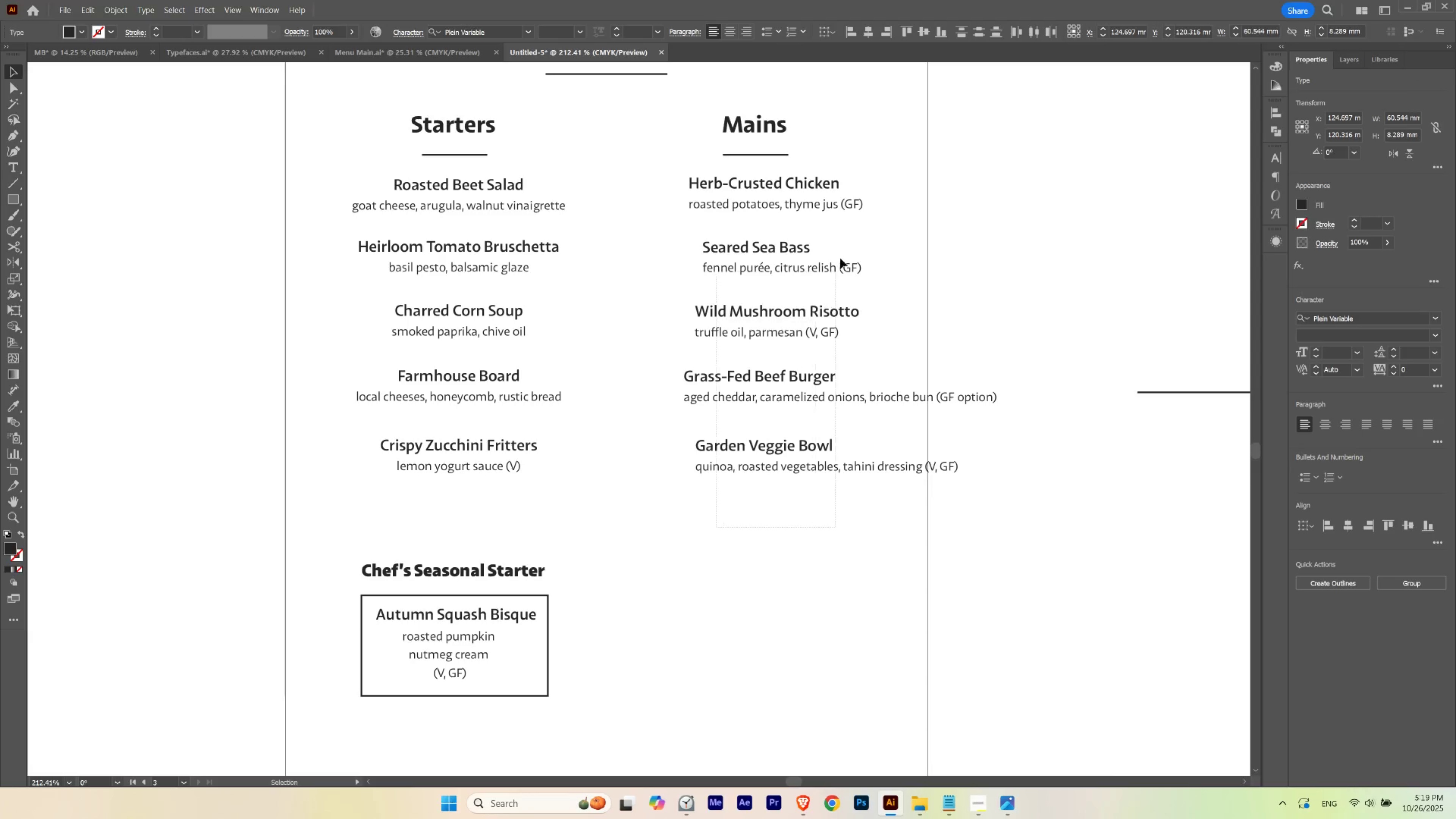 
hold_key(key=ShiftLeft, duration=1.53)
 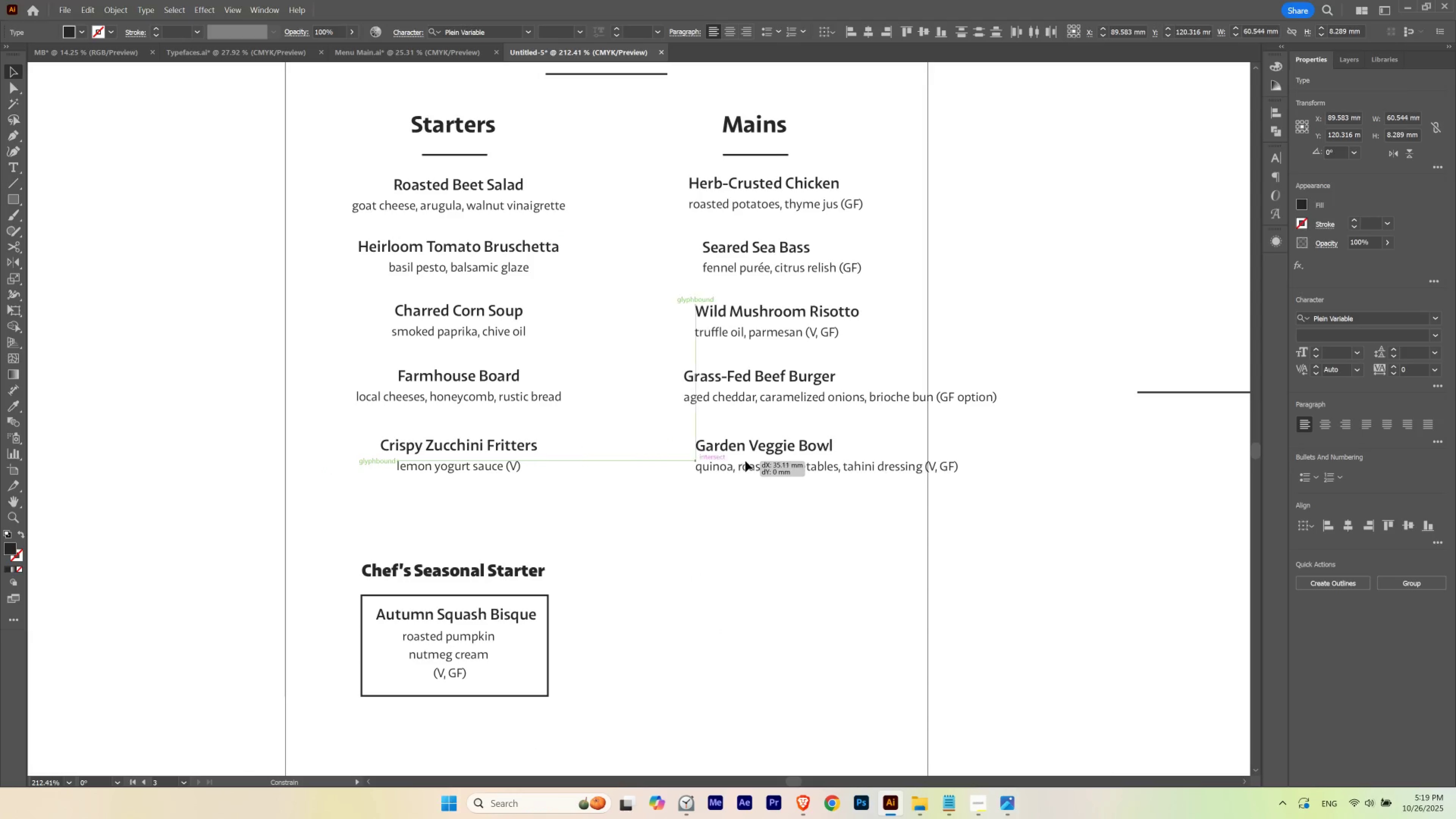 
hold_key(key=ShiftLeft, duration=1.51)
 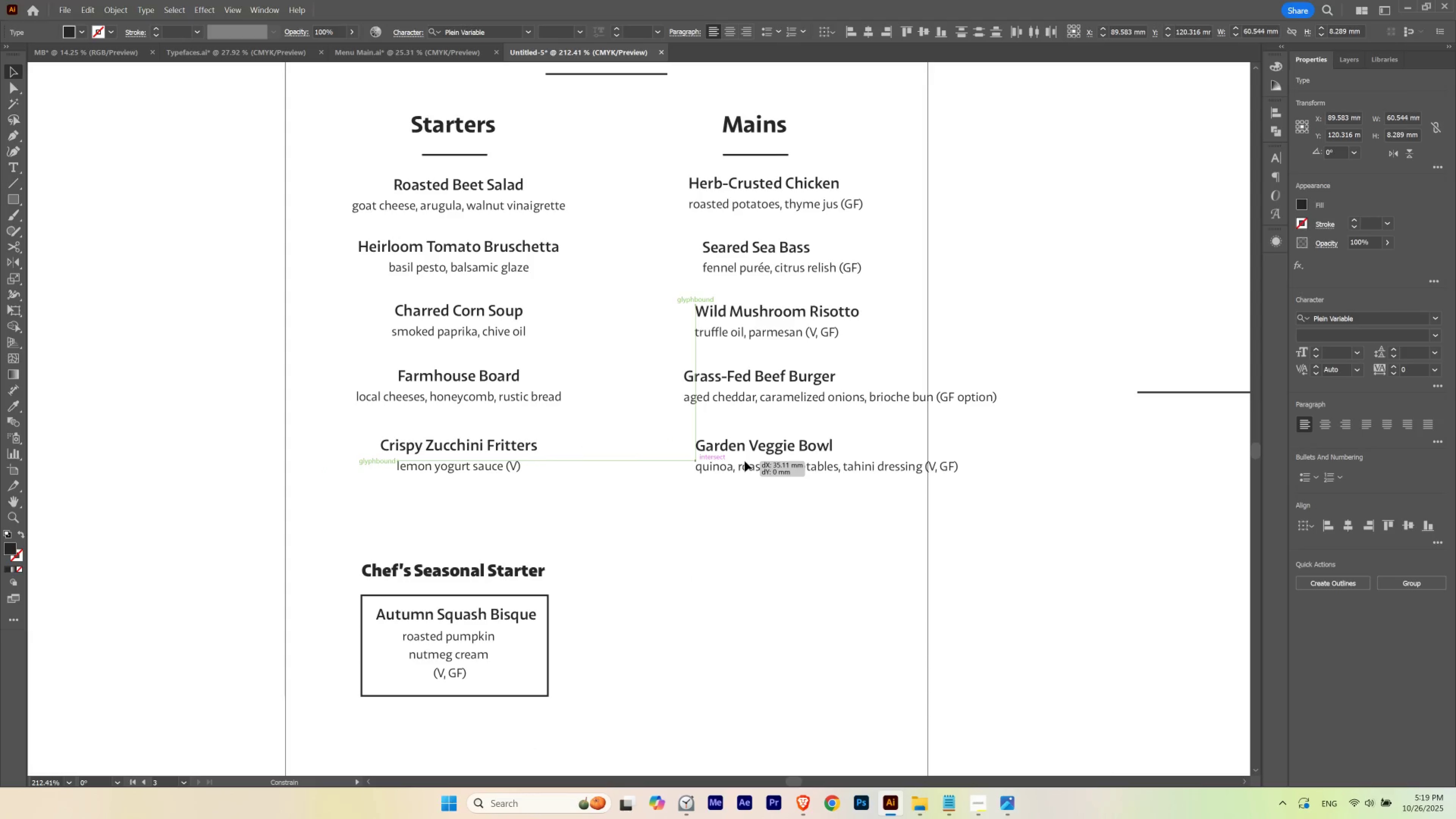 
hold_key(key=ShiftLeft, duration=0.73)
 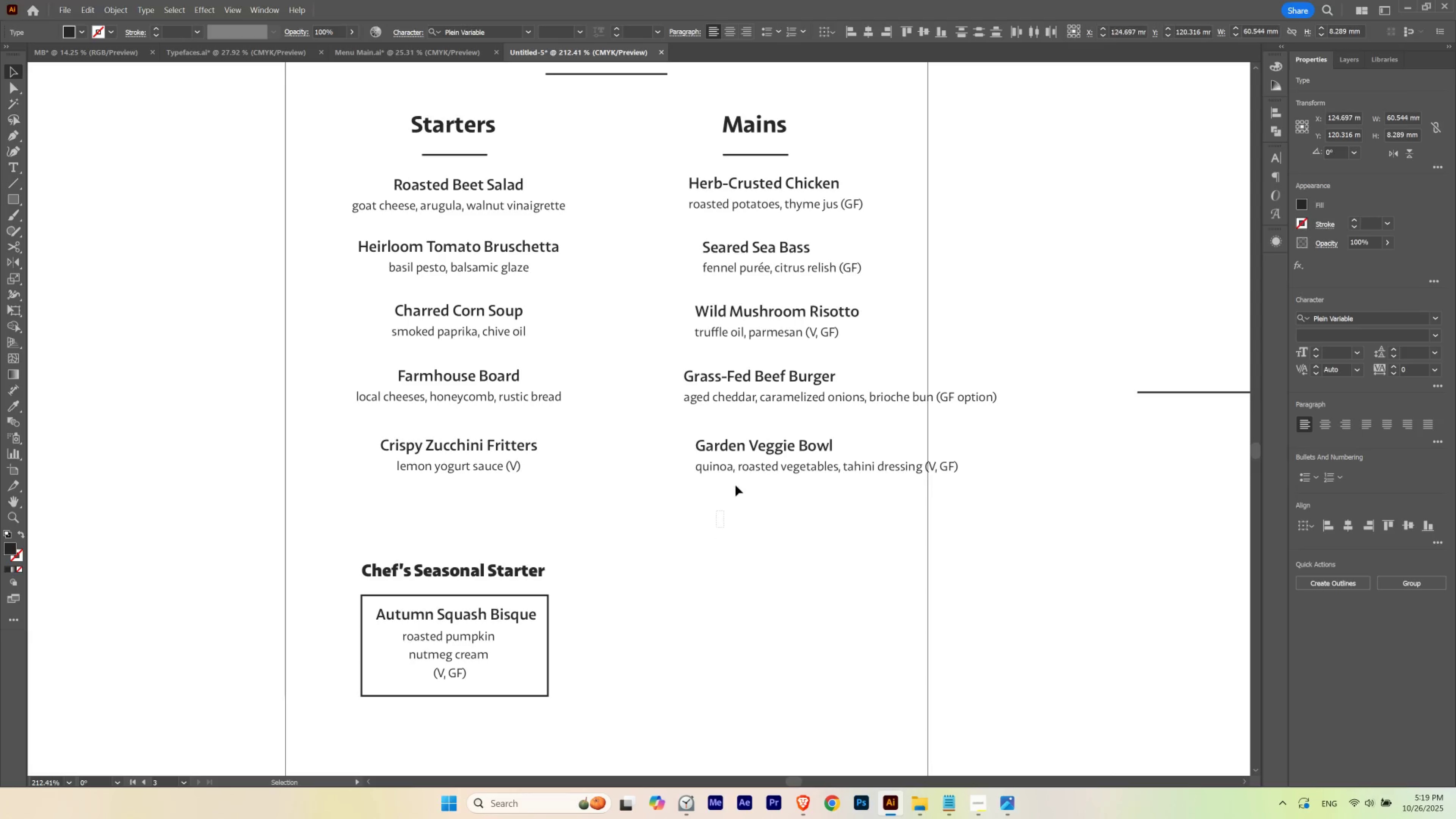 
left_click_drag(start_coordinate=[716, 527], to_coordinate=[873, 175])
 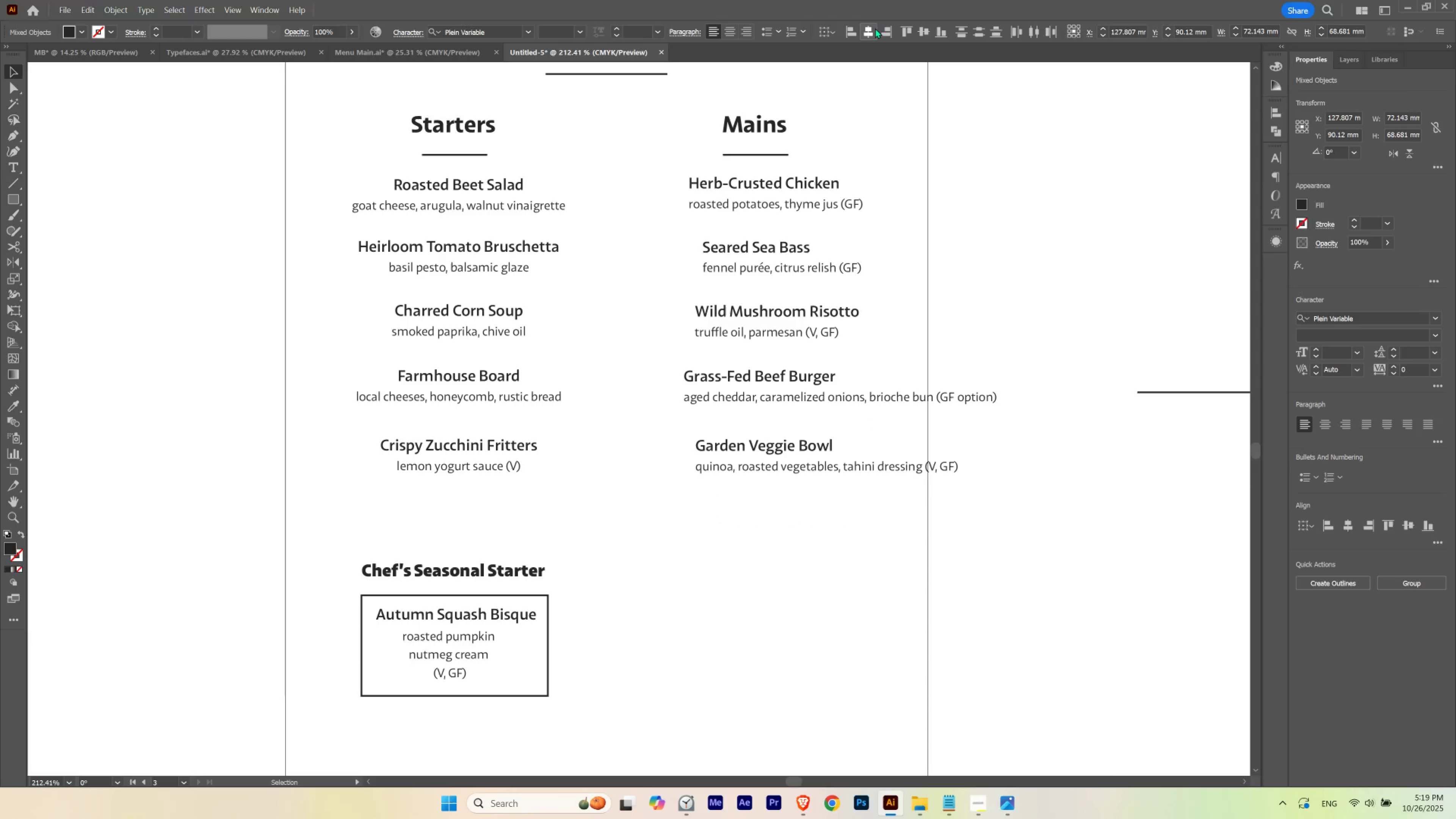 
left_click([874, 28])
 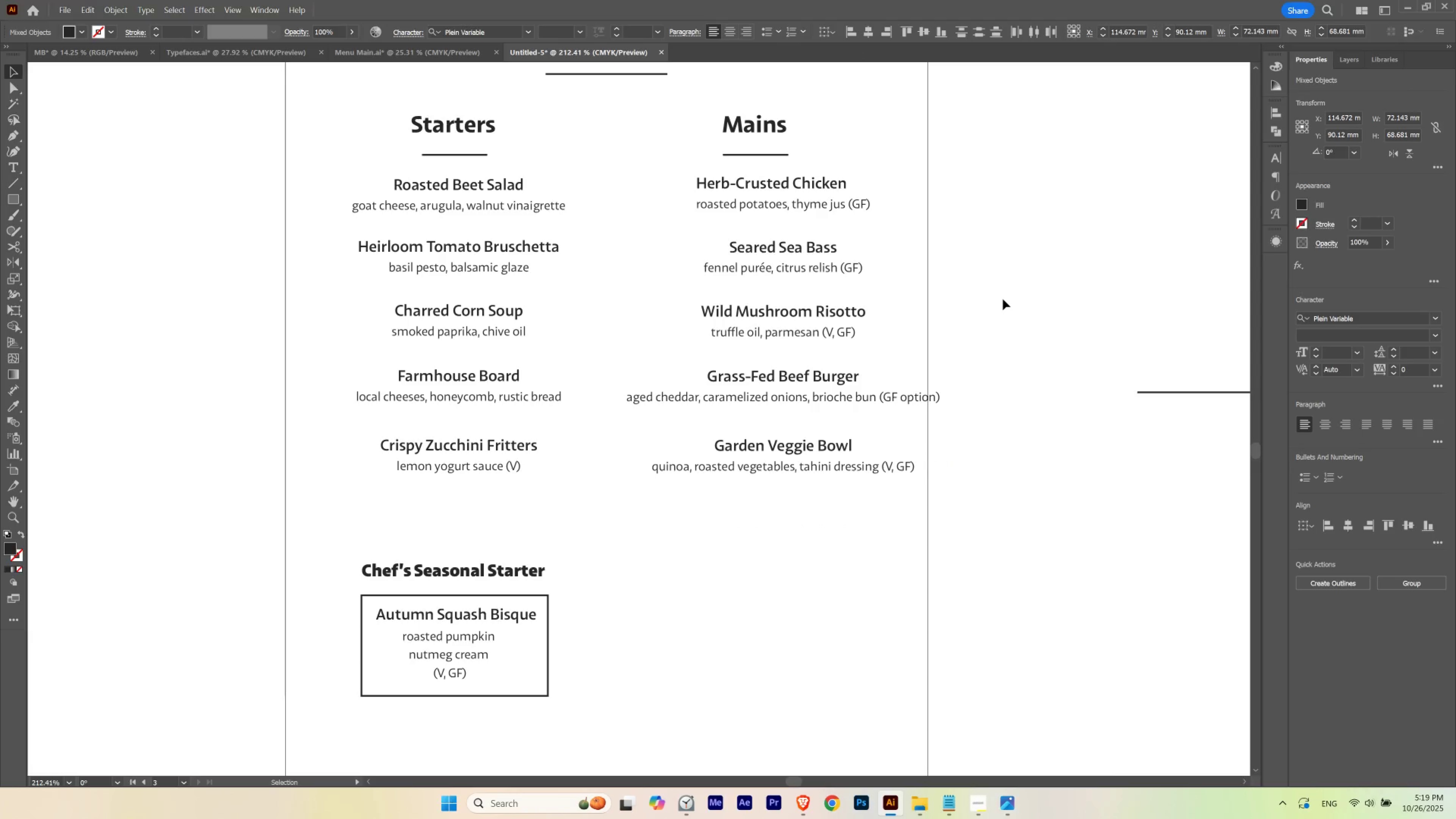 
left_click([1003, 298])
 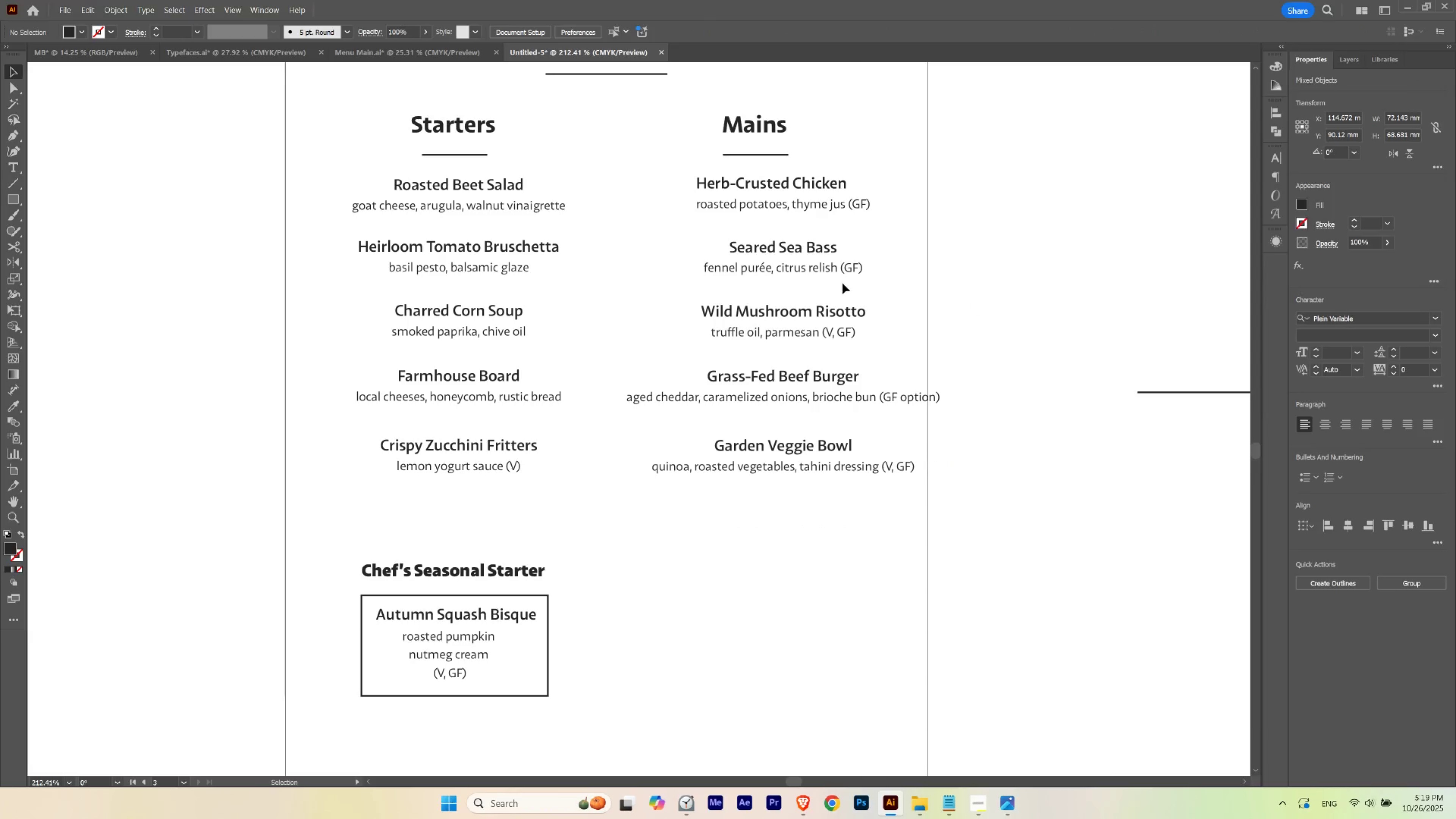 
hold_key(key=ControlLeft, duration=0.6)
 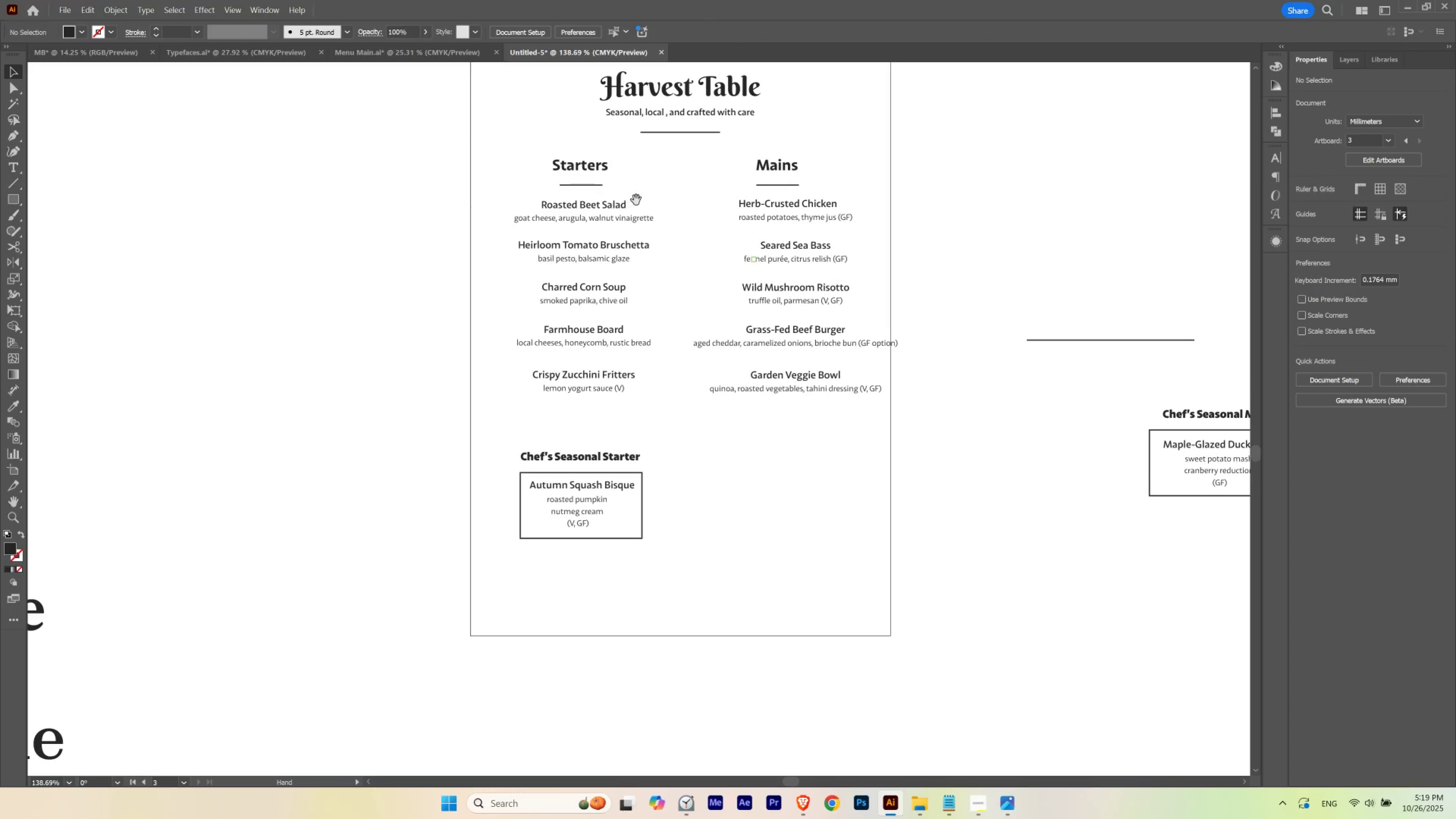 
hold_key(key=Space, duration=1.54)
 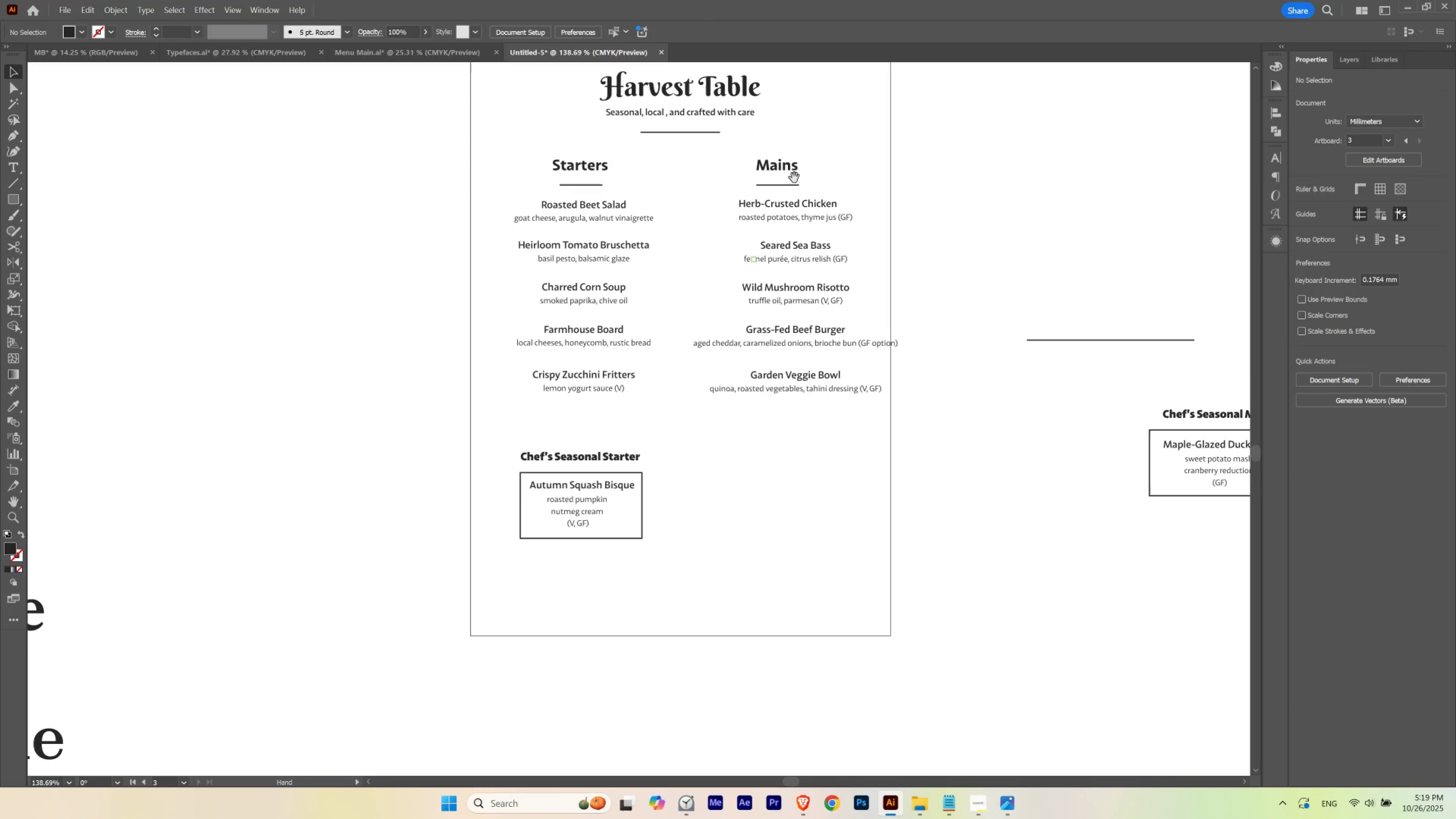 
left_click_drag(start_coordinate=[819, 242], to_coordinate=[772, 259])
 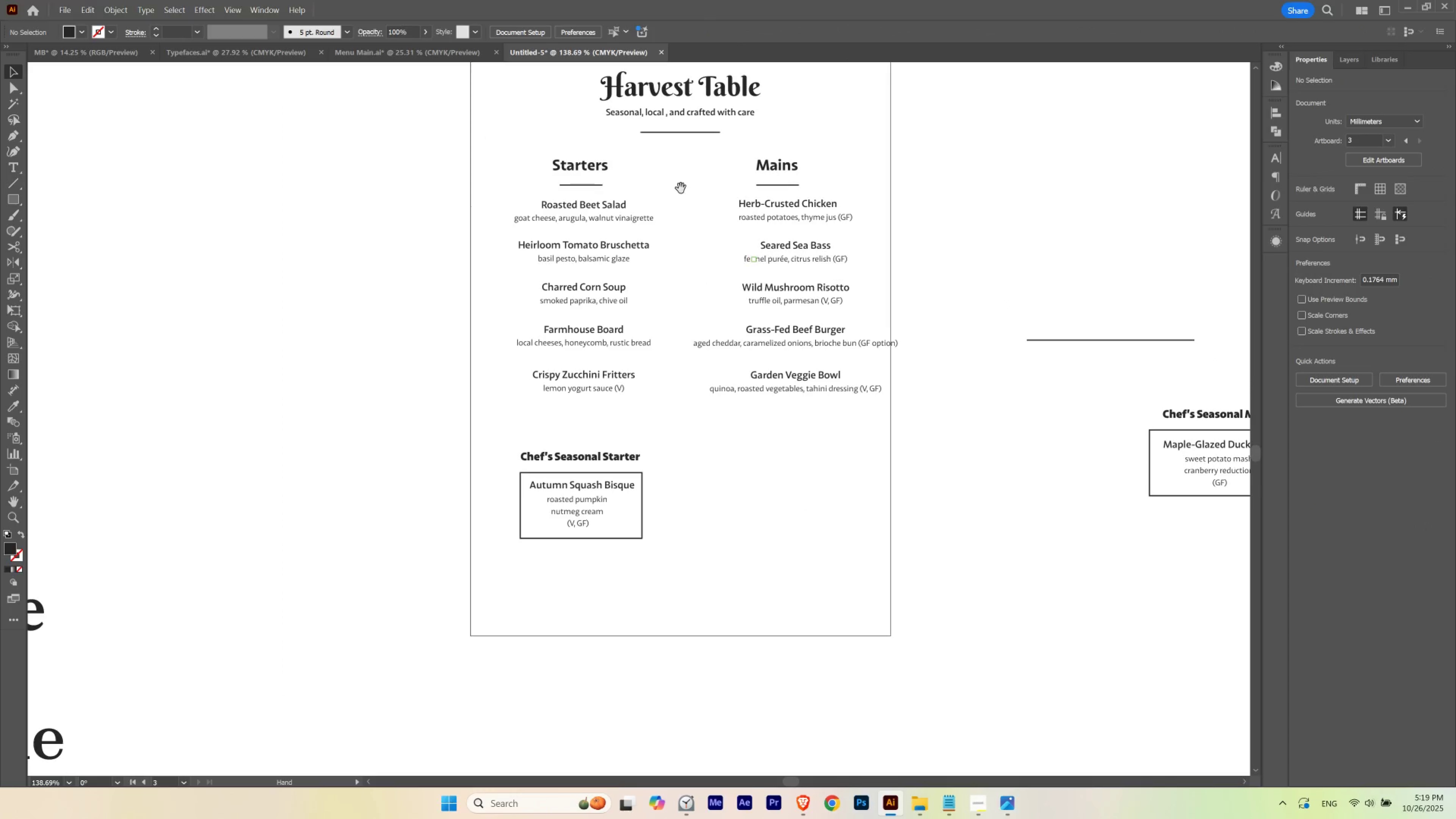 
hold_key(key=Space, duration=1.51)
 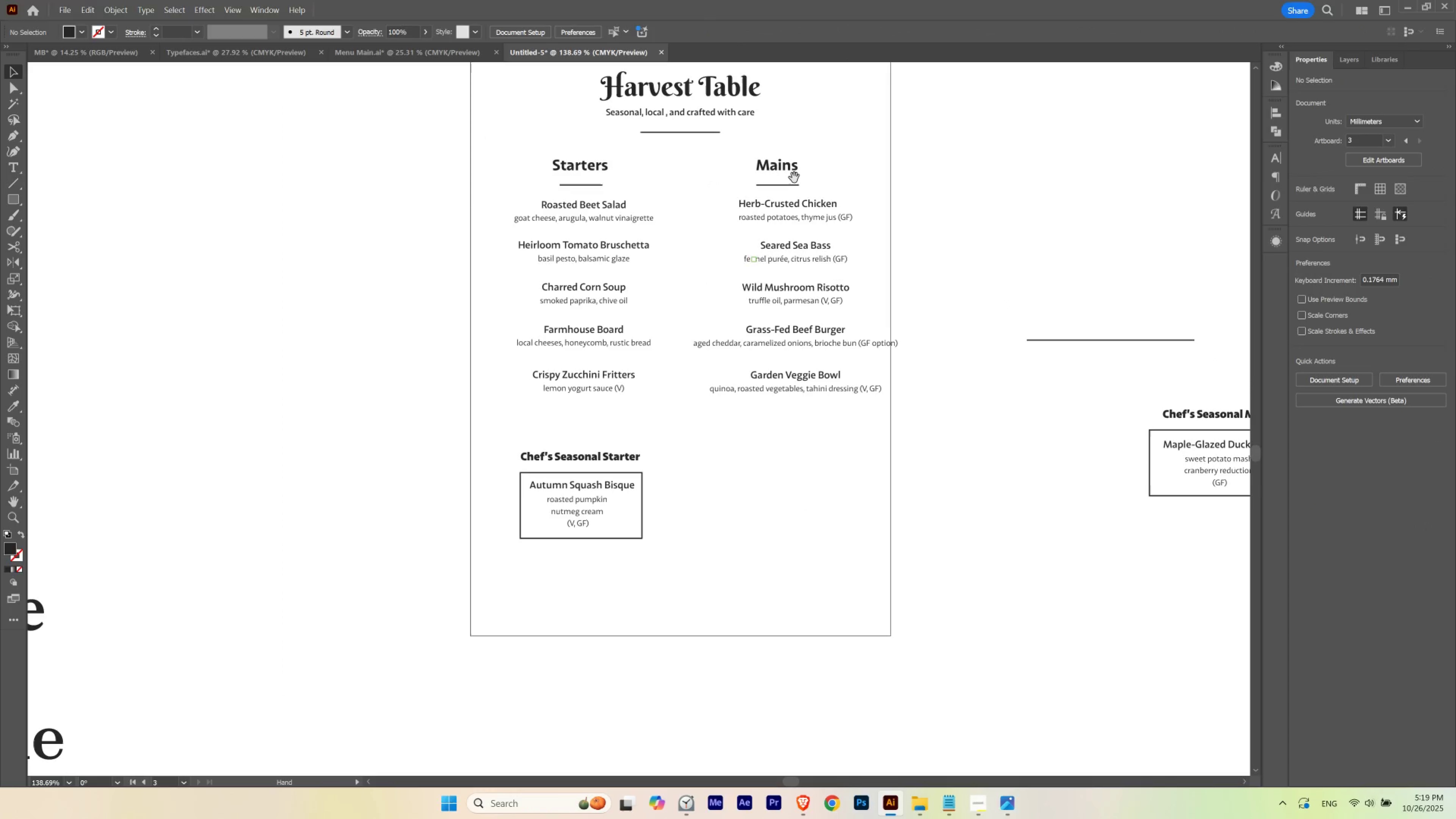 
hold_key(key=Space, duration=1.41)
 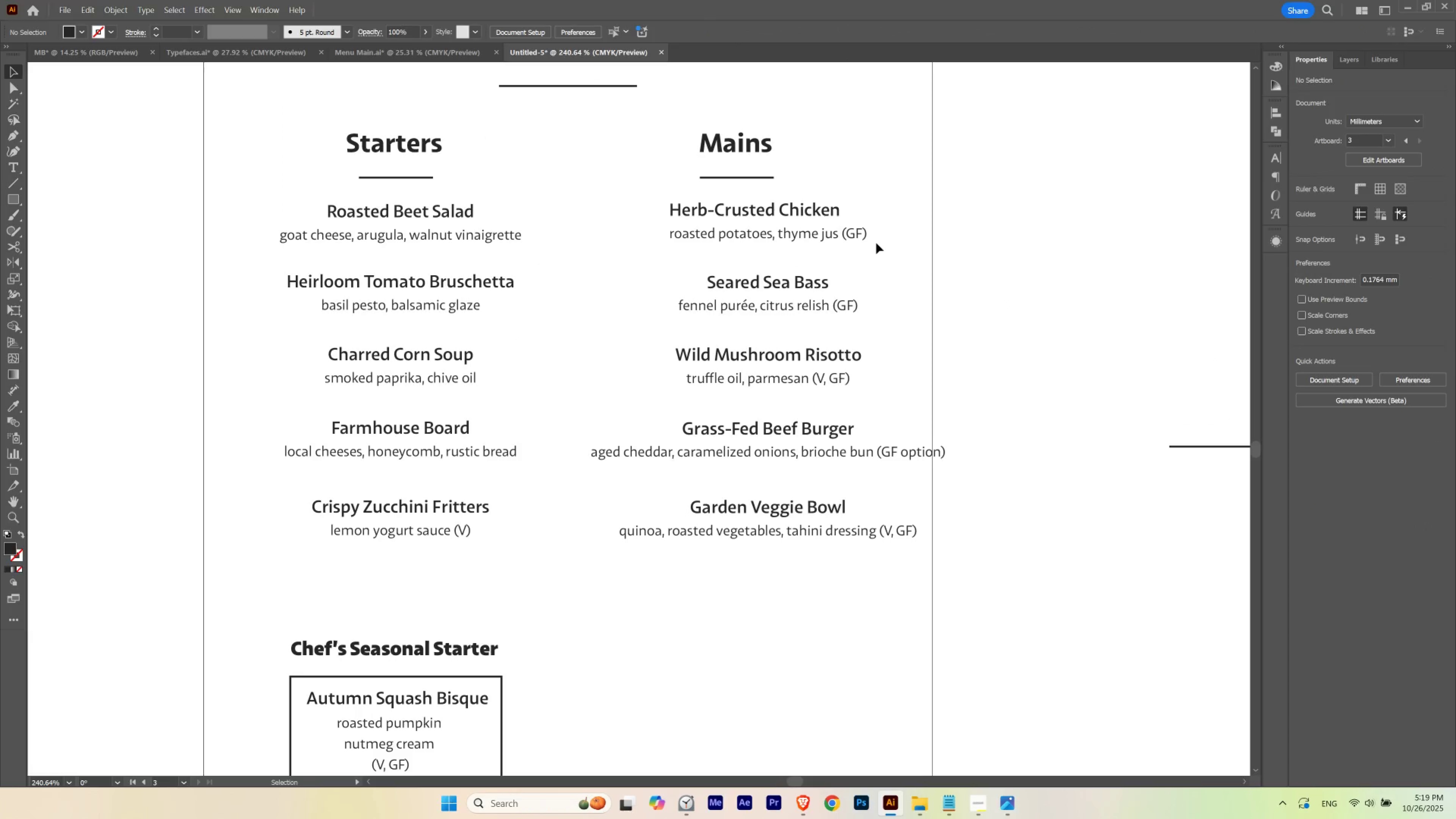 
hold_key(key=ControlLeft, duration=0.59)
left_click_drag(start_coordinate=[833, 195], to_coordinate=[893, 230])
 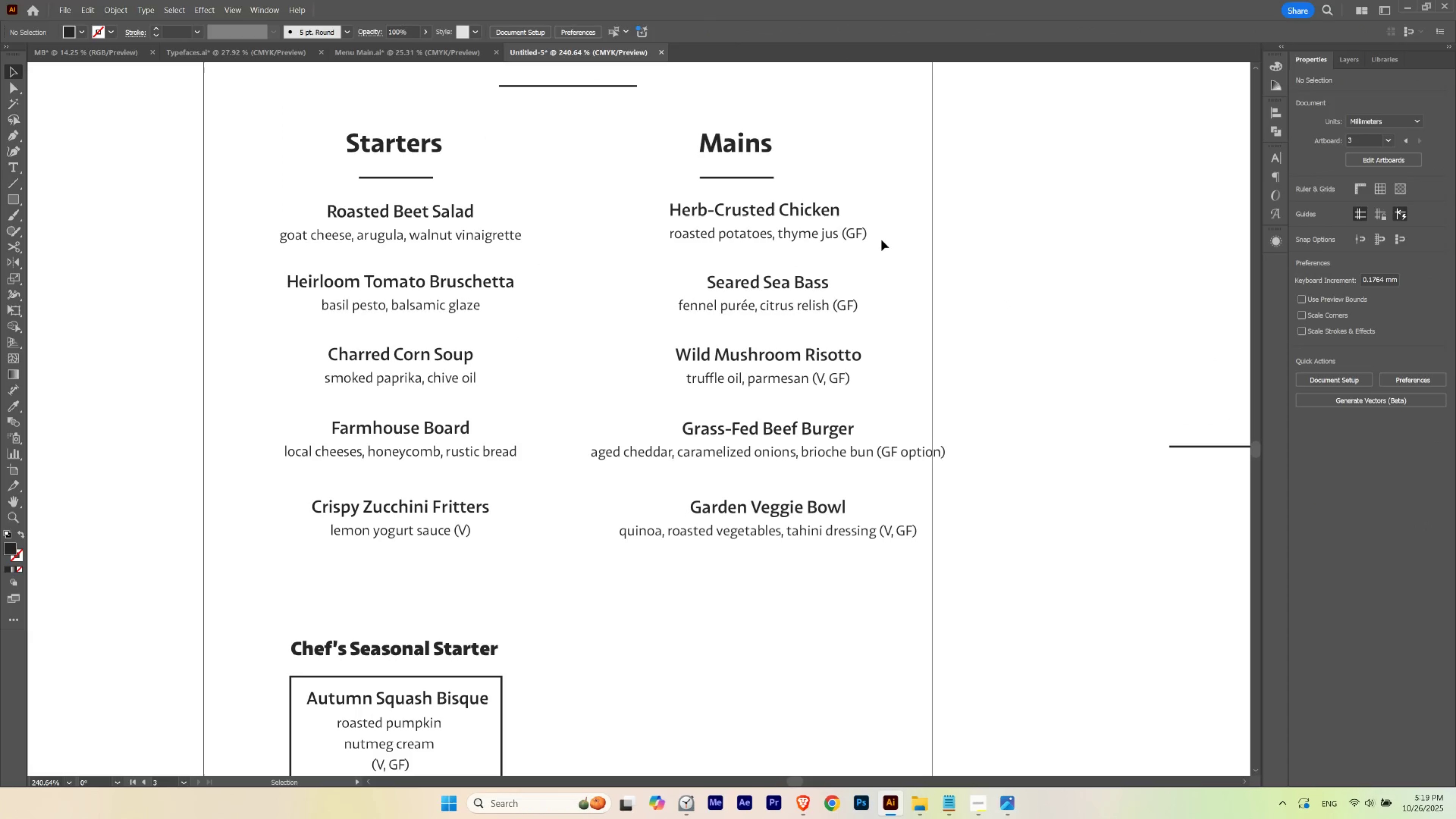 
key(T)
 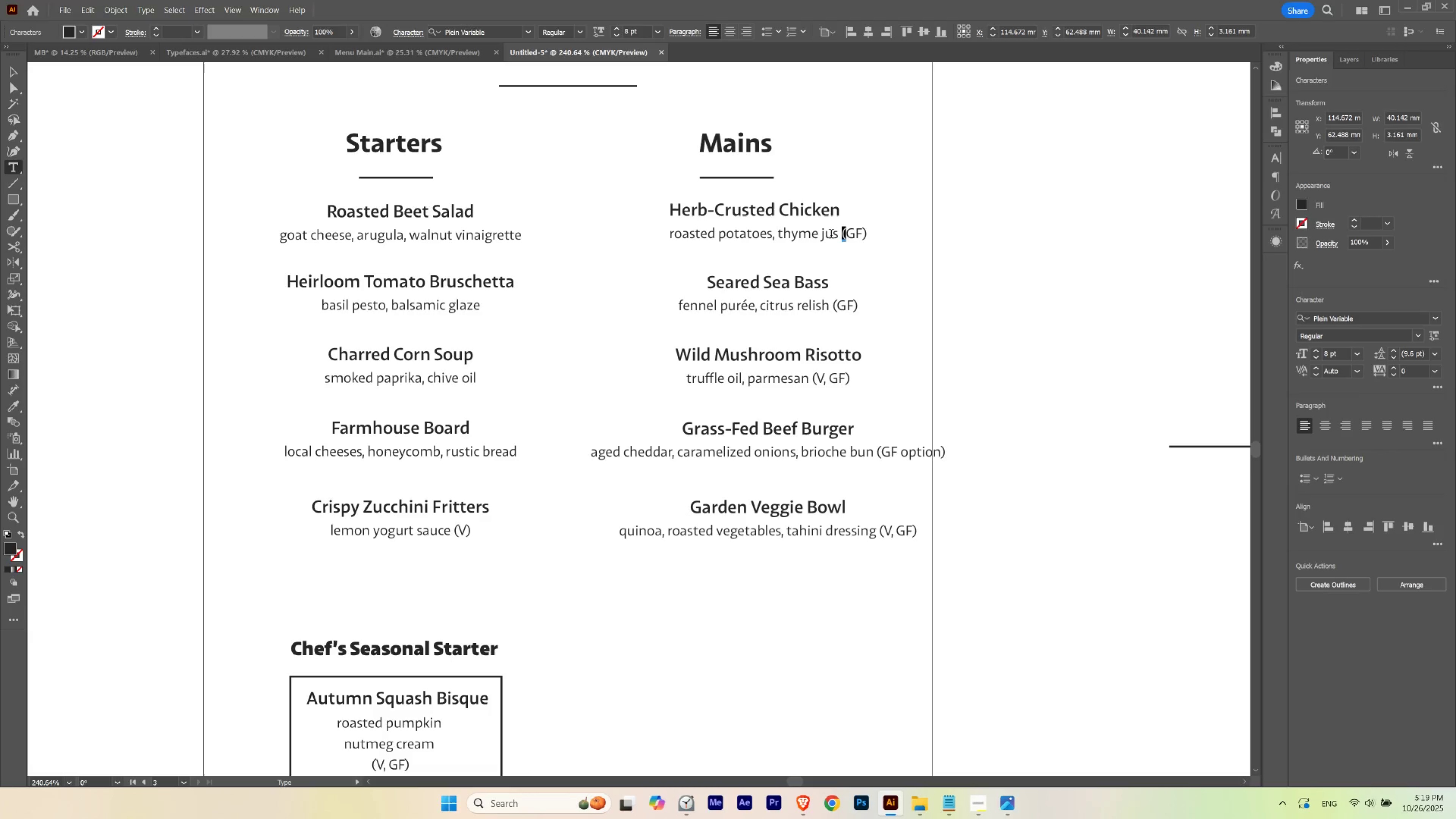 
left_click([840, 233])
 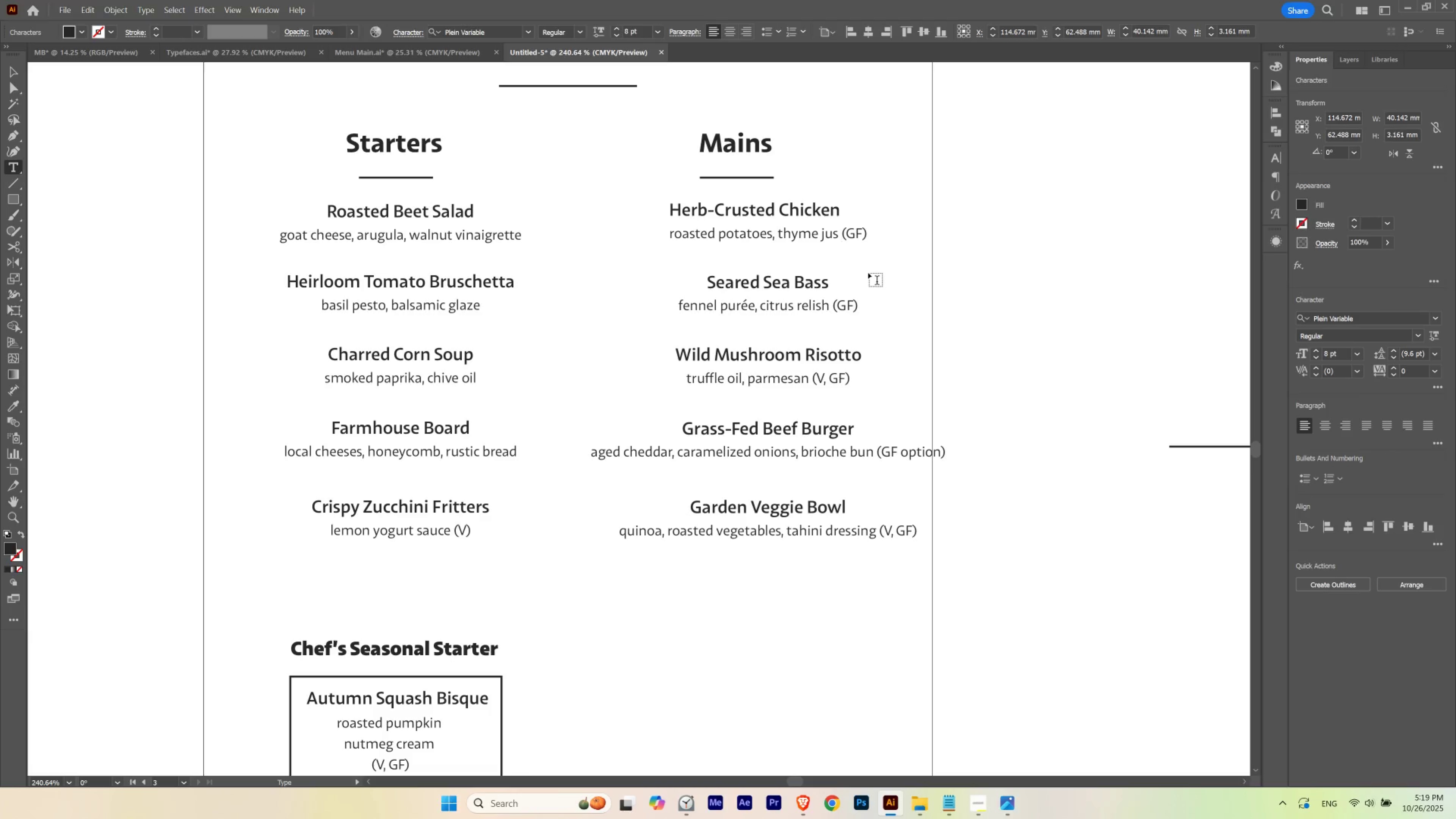 
key(Enter)
 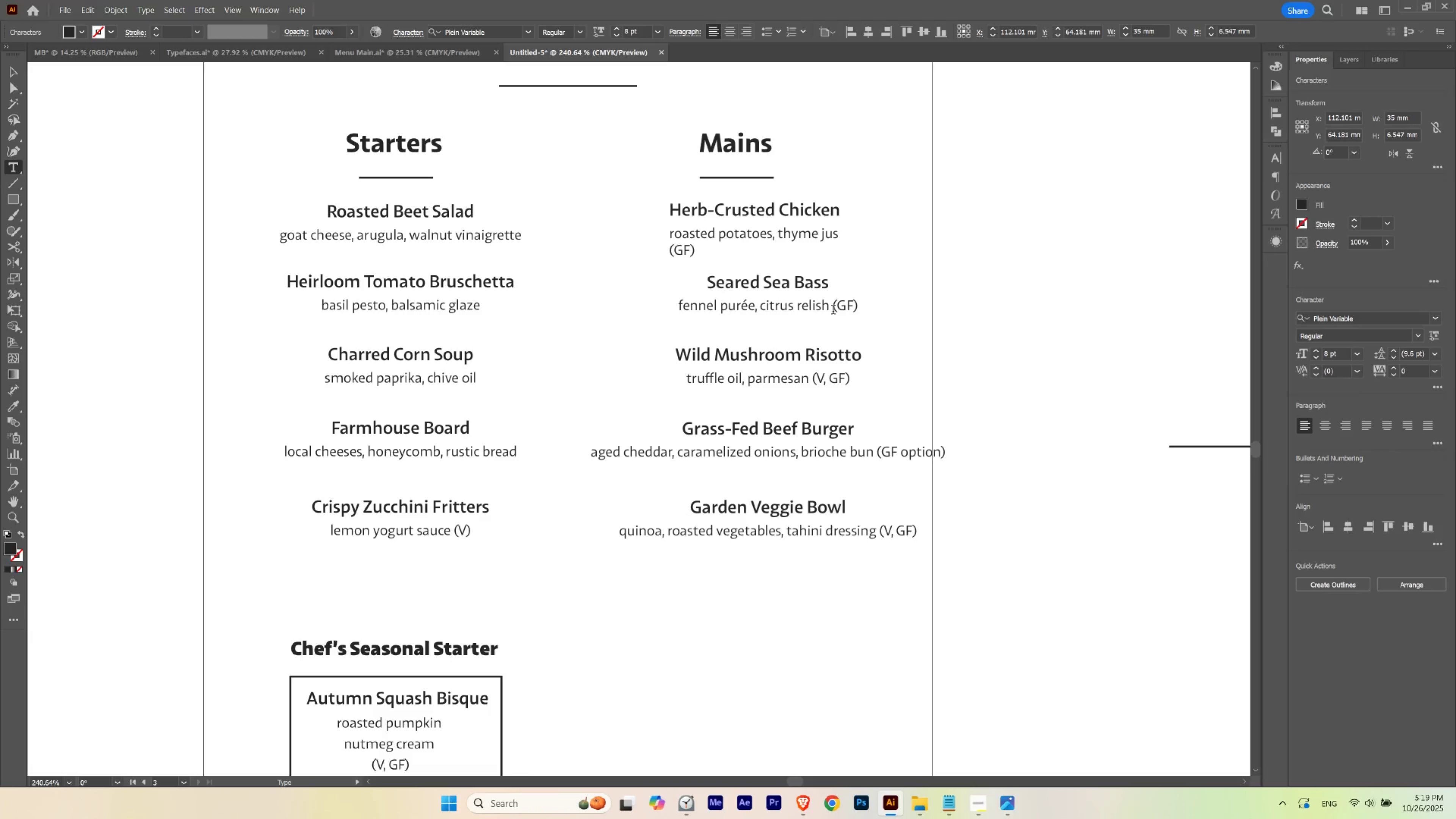 
left_click([834, 308])
 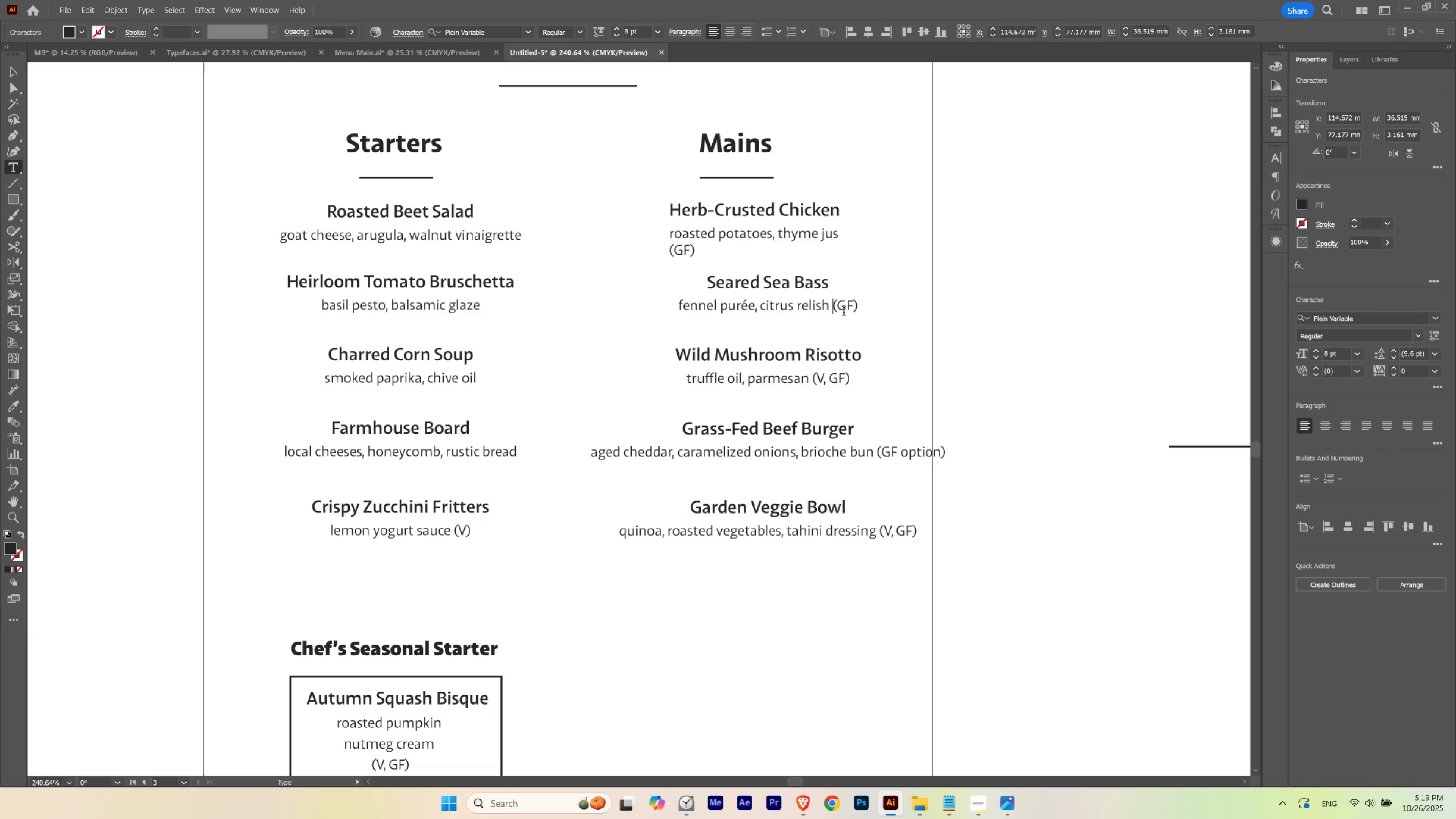 
key(Enter)
 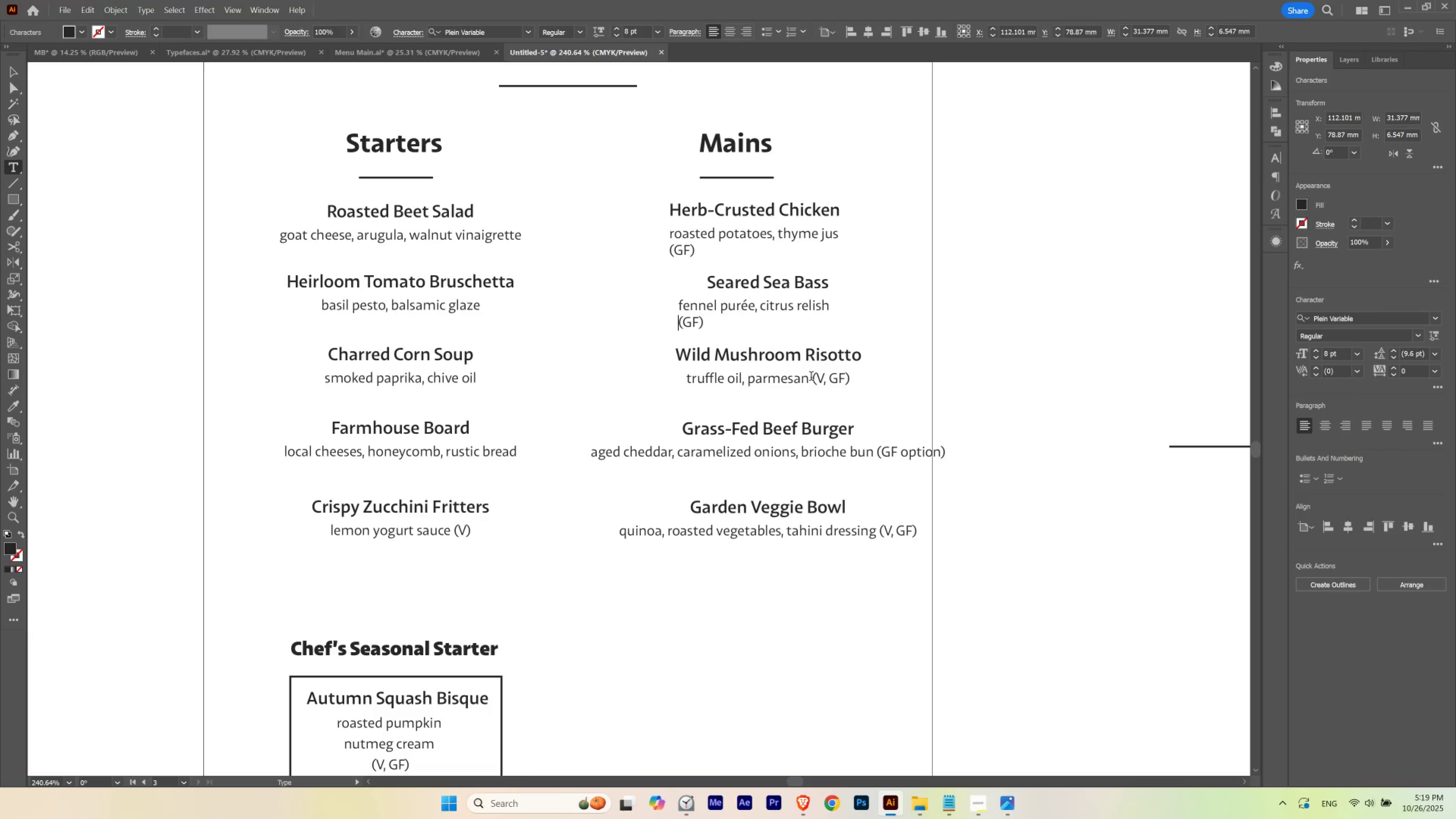 
left_click([811, 377])
 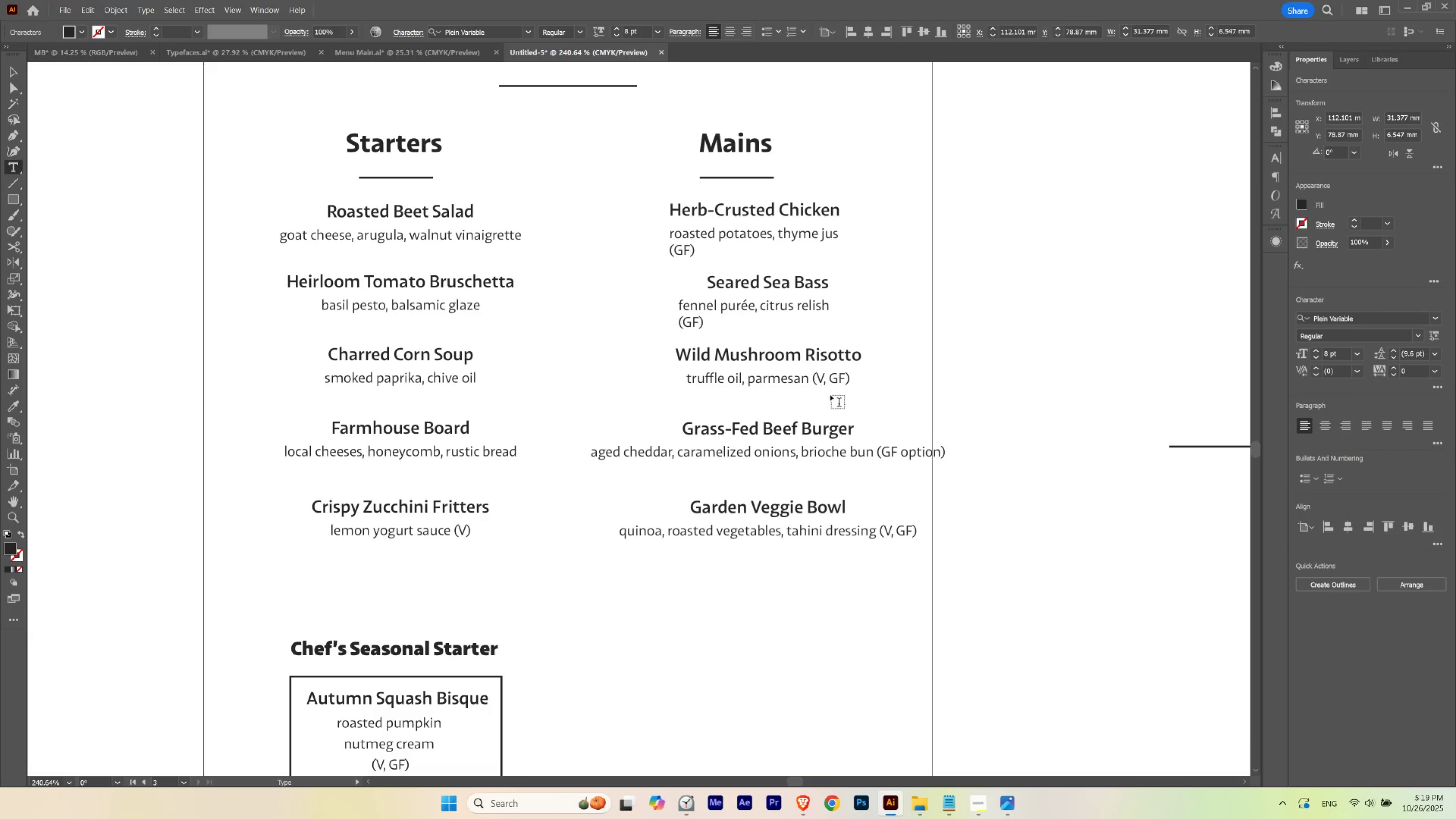 
key(Enter)
 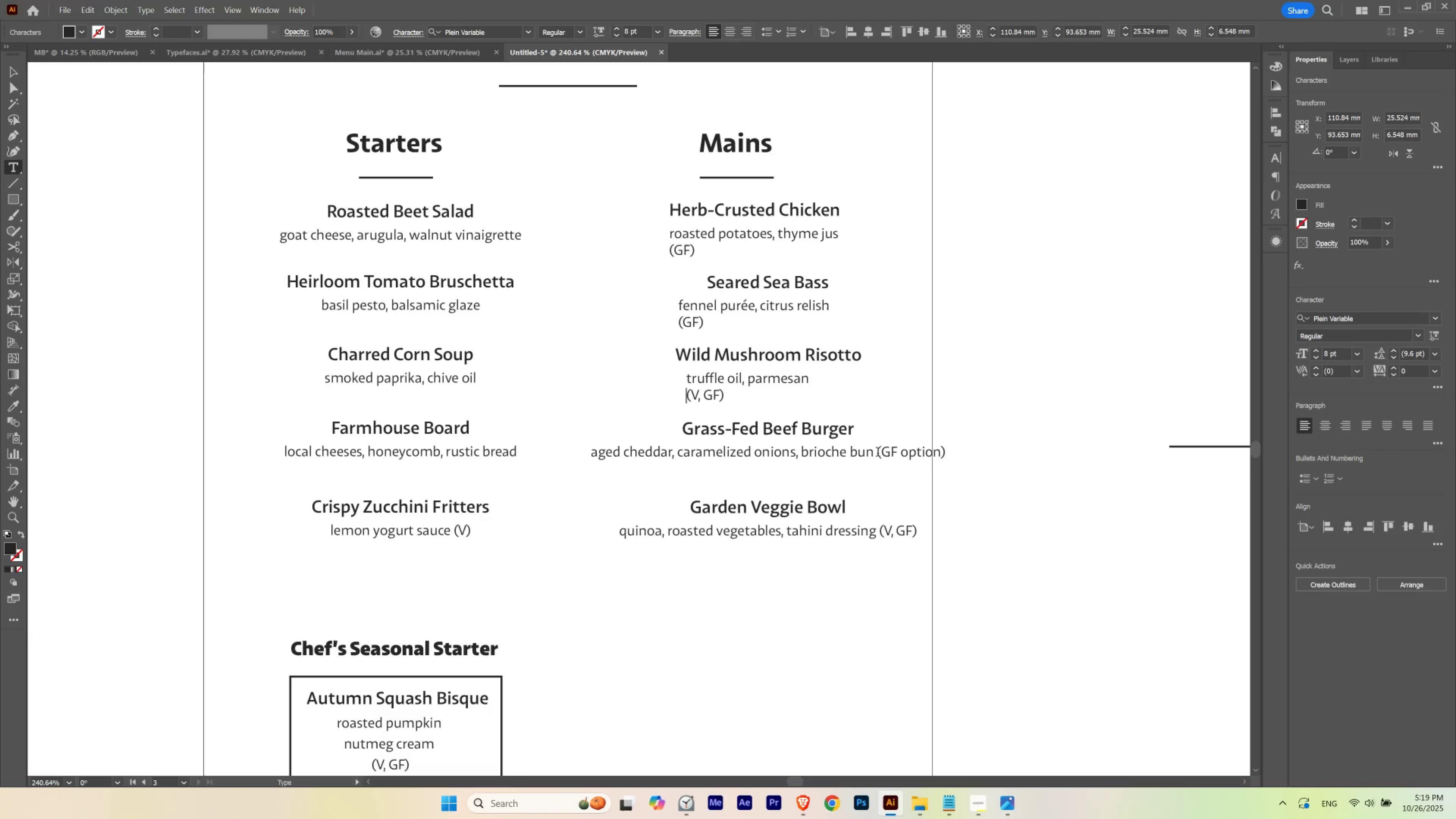 
left_click([878, 453])
 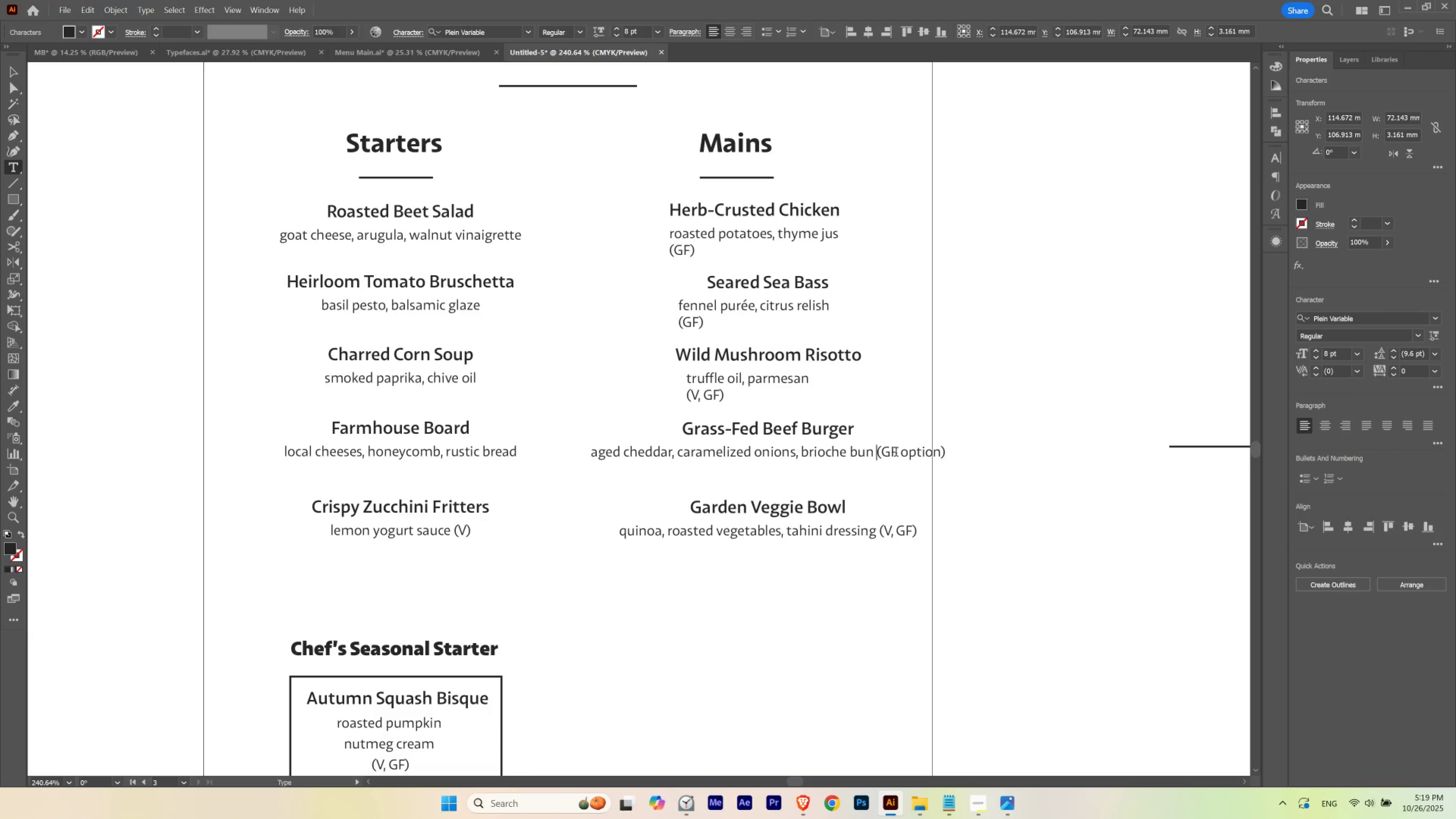 
left_click_drag(start_coordinate=[898, 453], to_coordinate=[940, 453])
 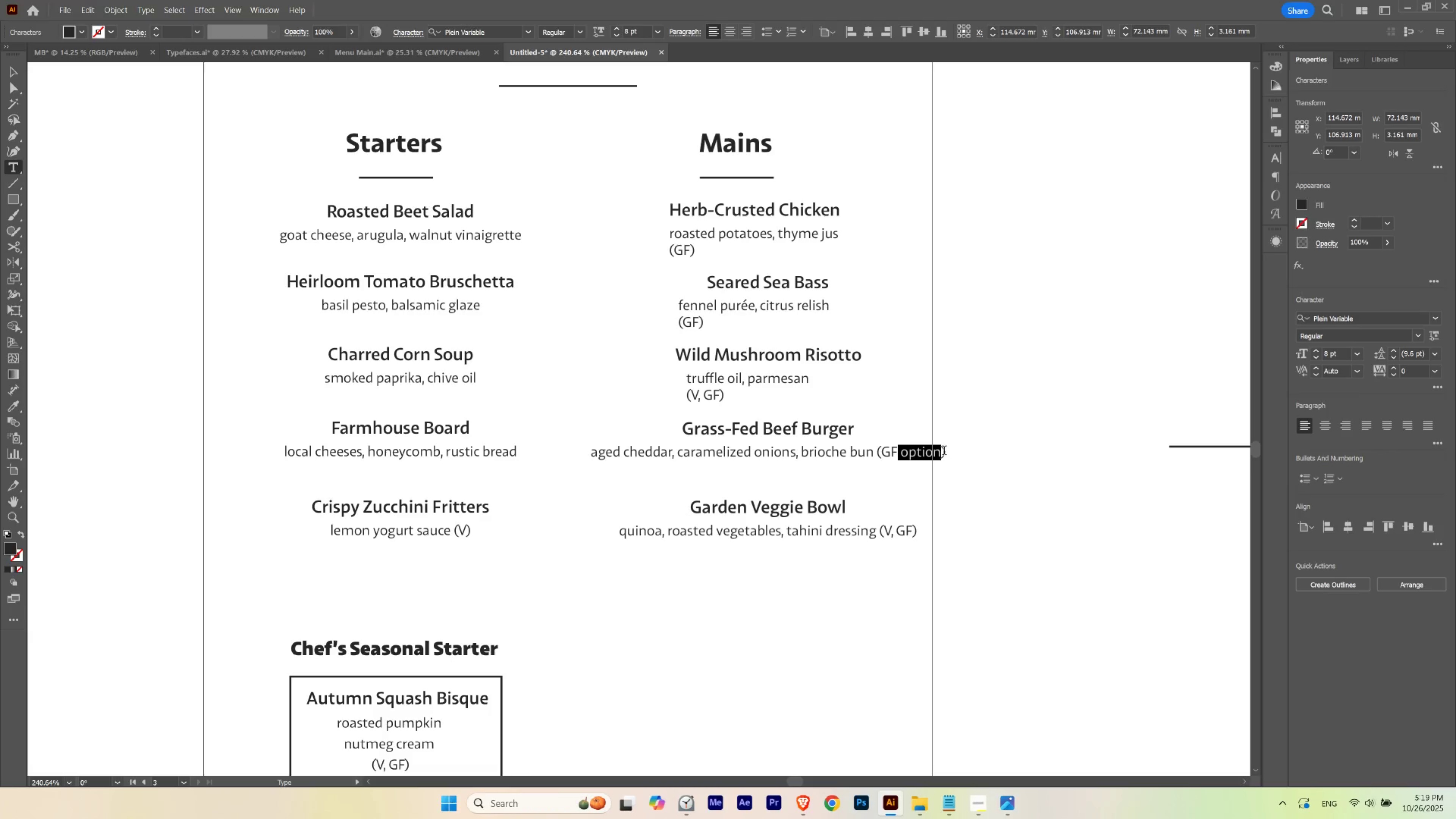 
left_click_drag(start_coordinate=[944, 451], to_coordinate=[877, 450])
 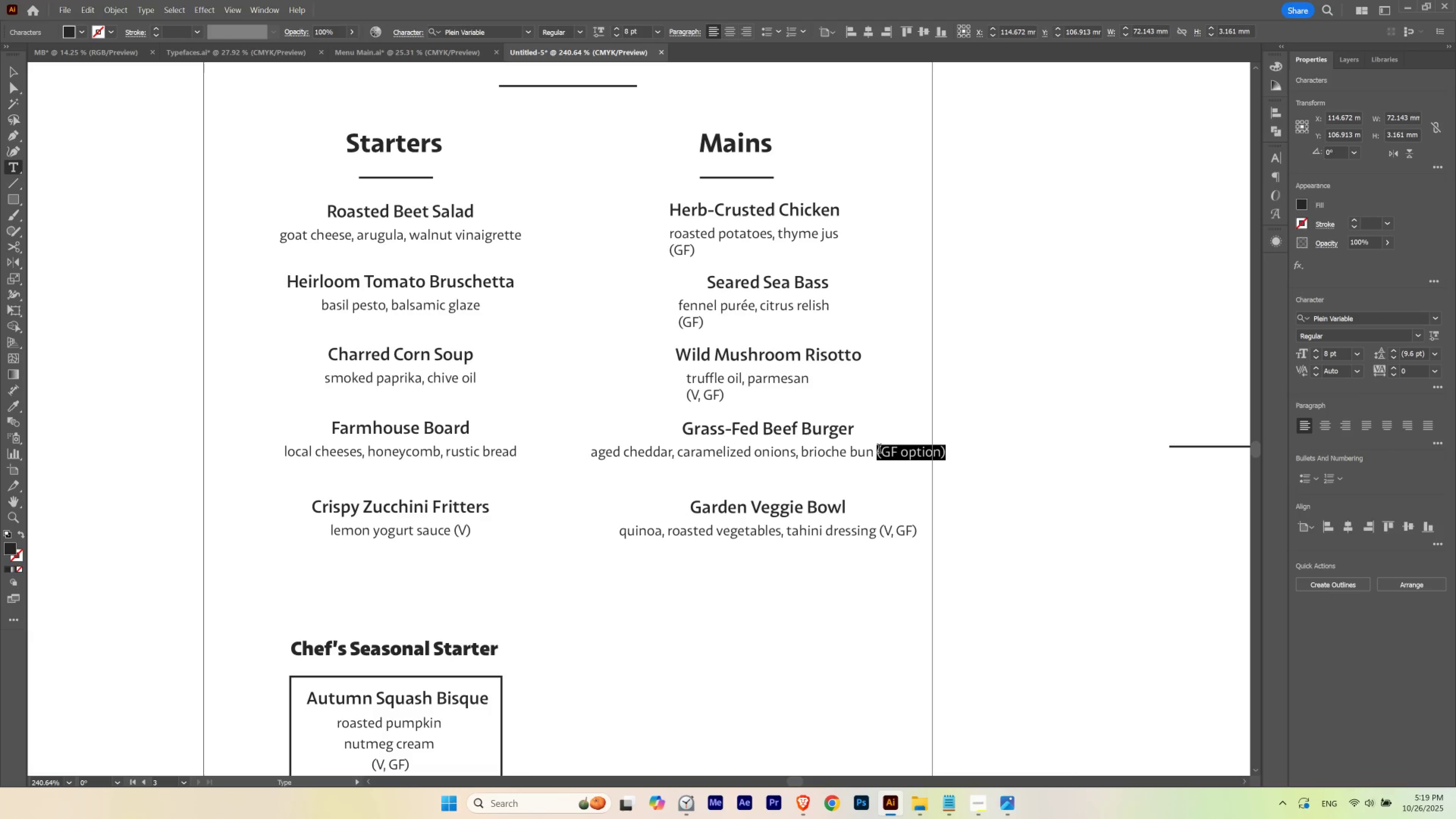 
key(Backspace)
 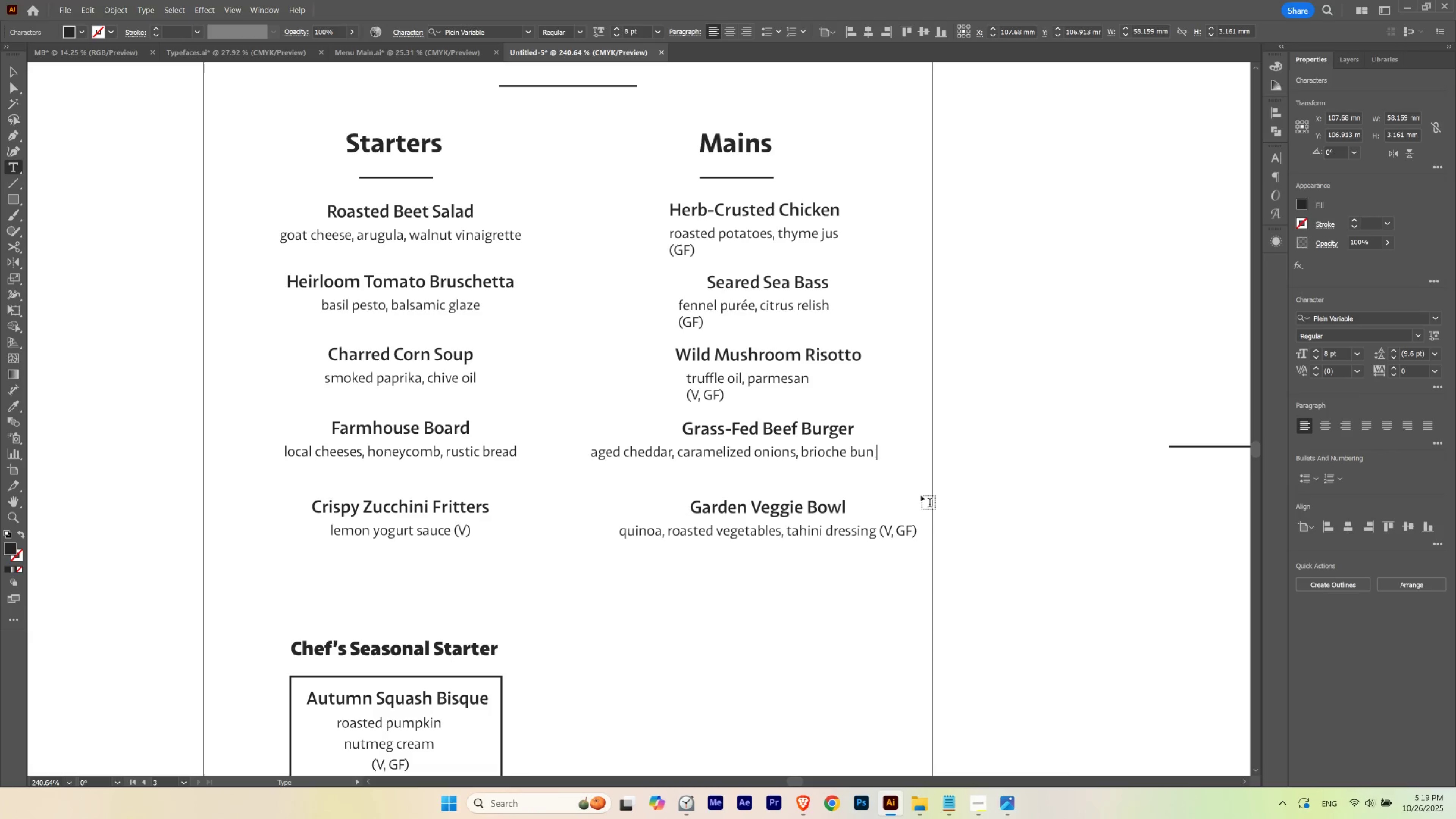 
key(Backspace)
 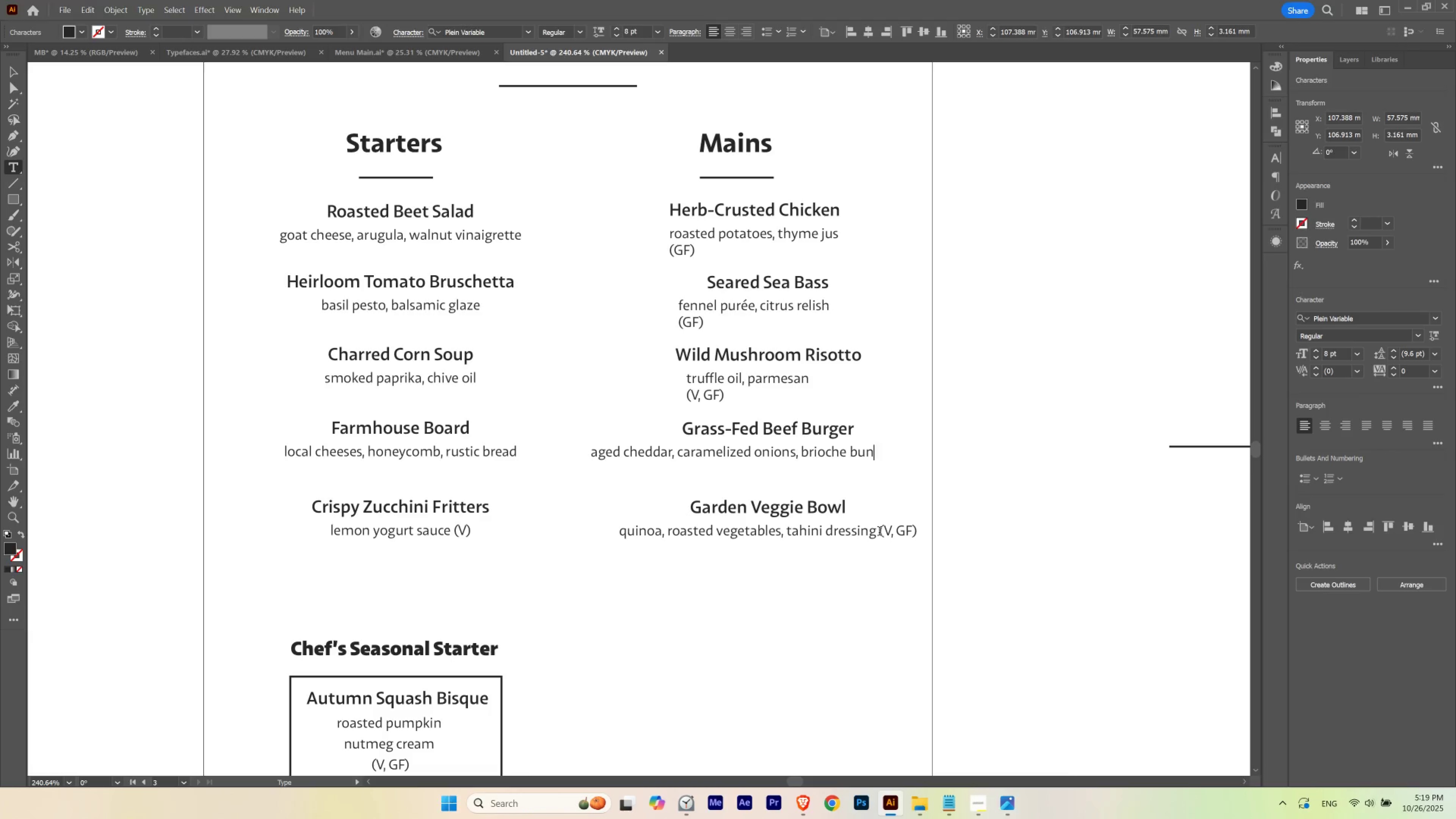 
left_click([879, 532])
 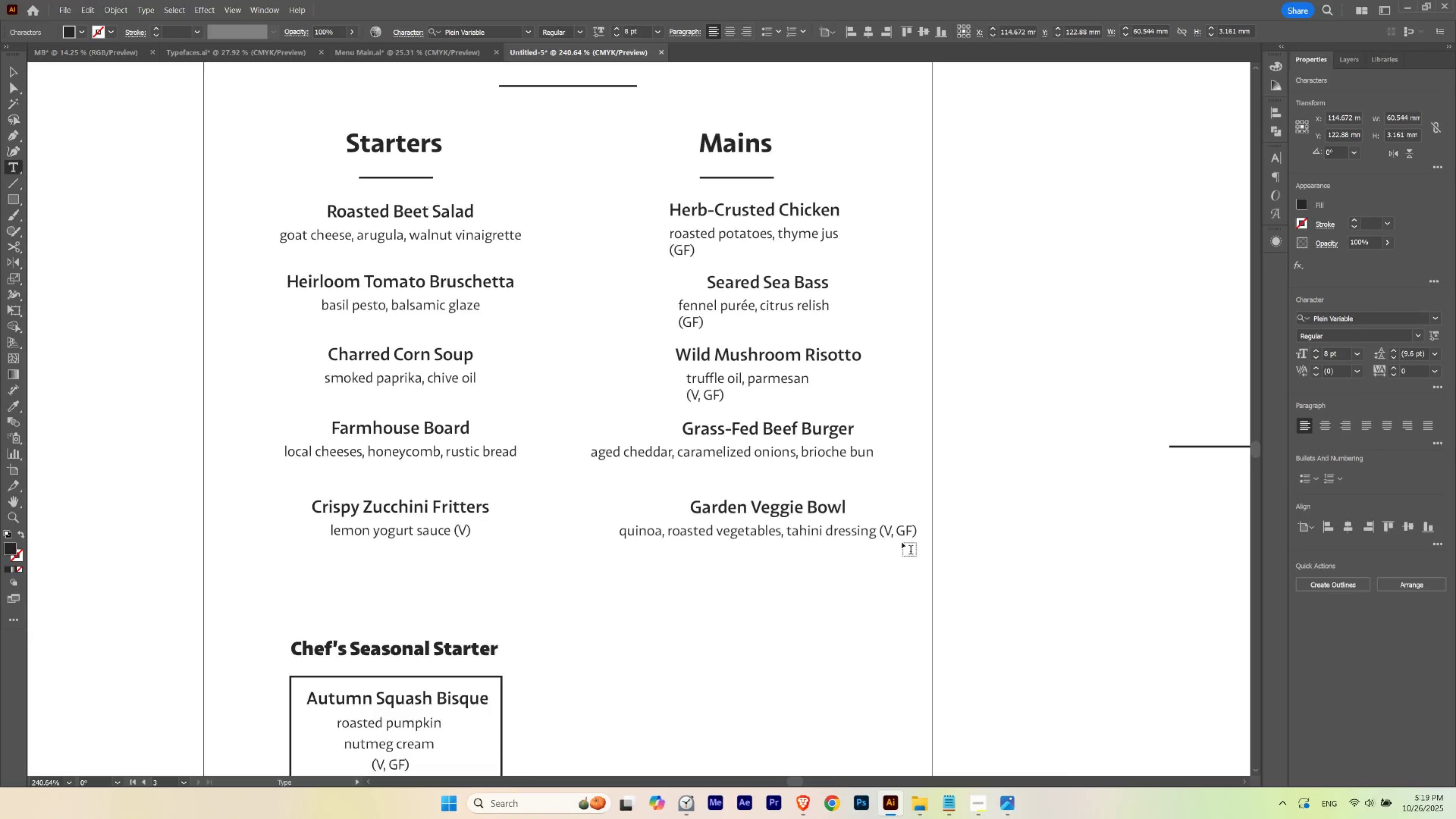 
key(Enter)
 